 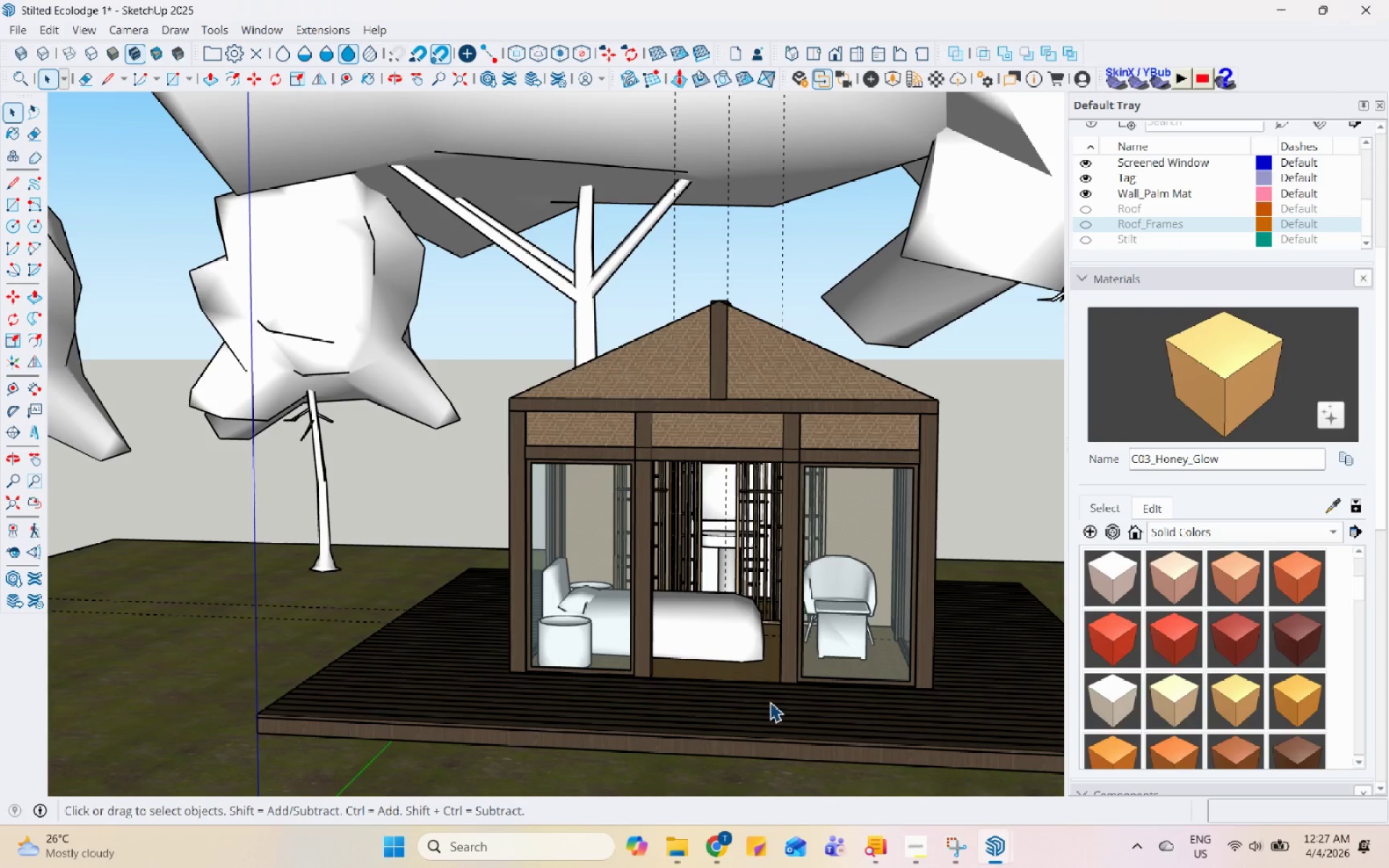 
scroll: coordinate [749, 633], scroll_direction: up, amount: 3.0
 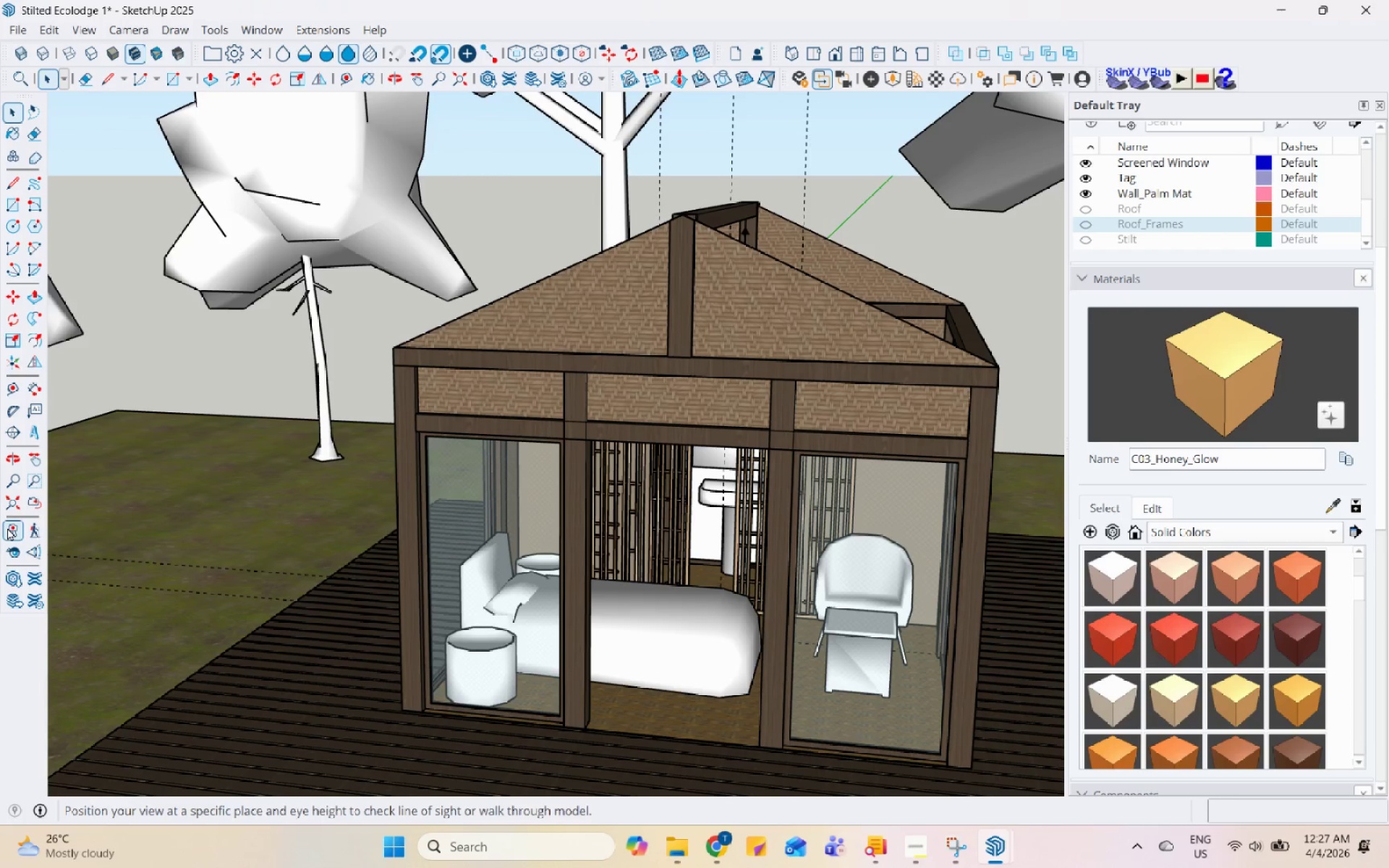 
left_click([691, 723])
 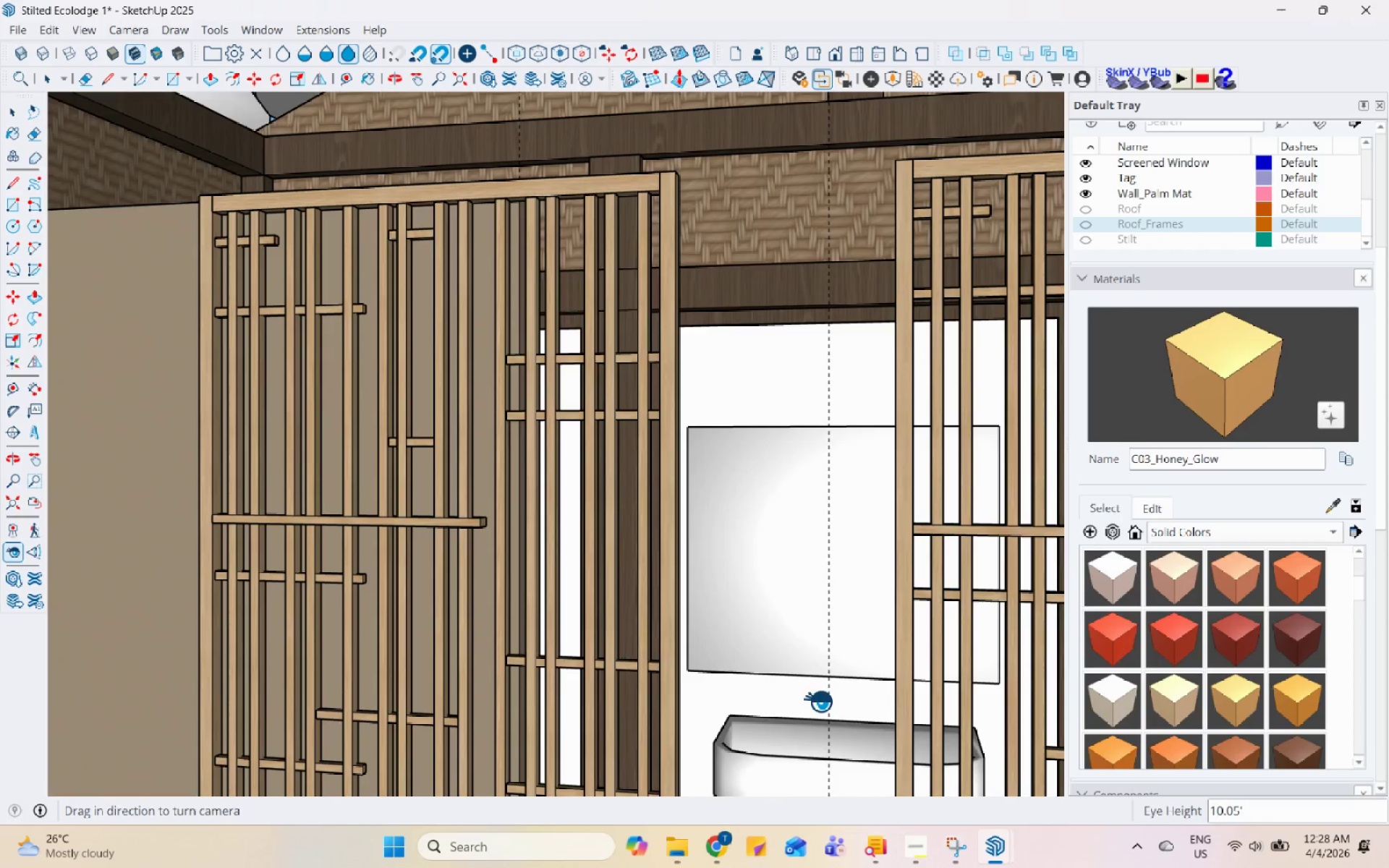 
left_click_drag(start_coordinate=[770, 674], to_coordinate=[914, 717])
 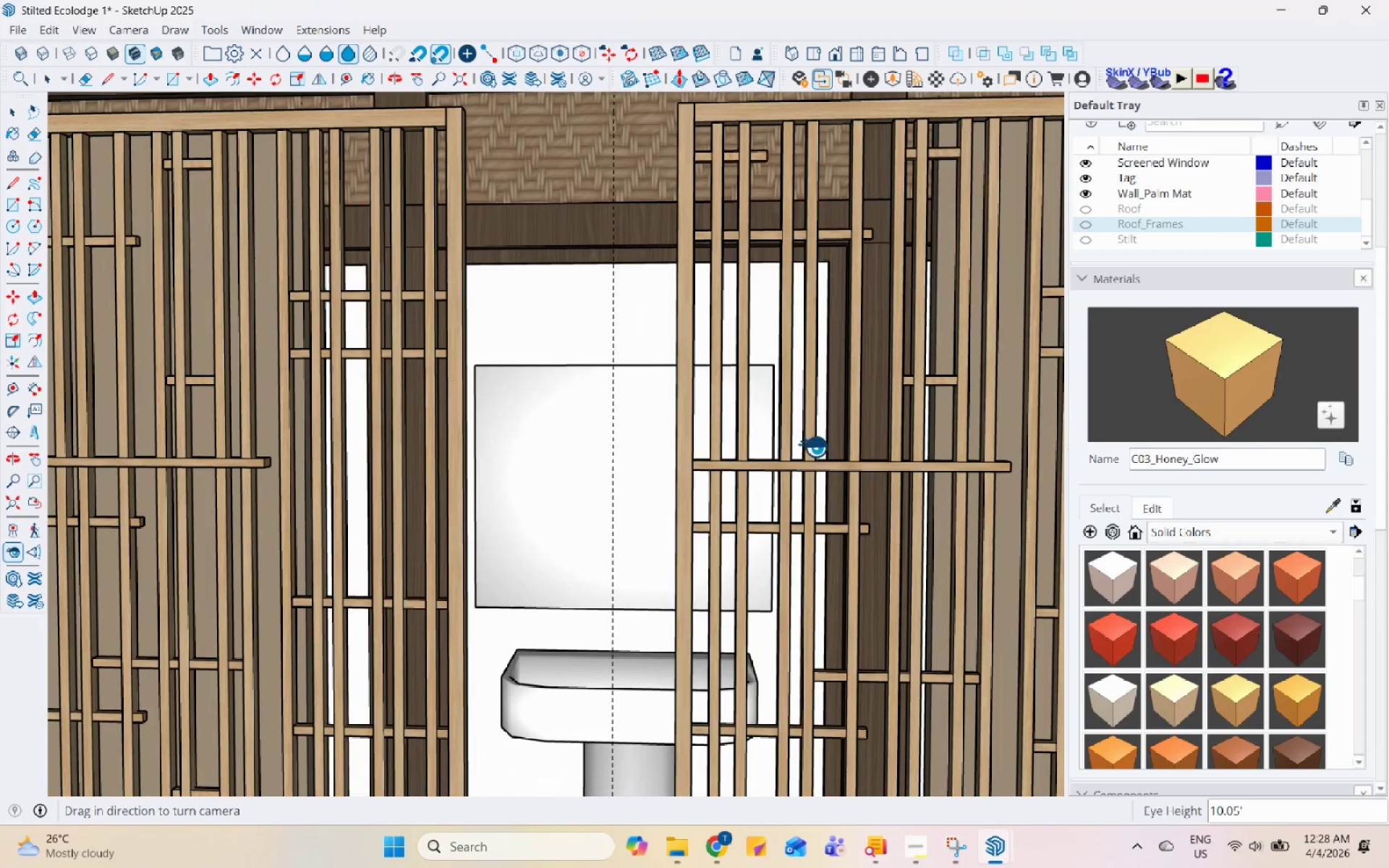 
scroll: coordinate [532, 417], scroll_direction: down, amount: 4.0
 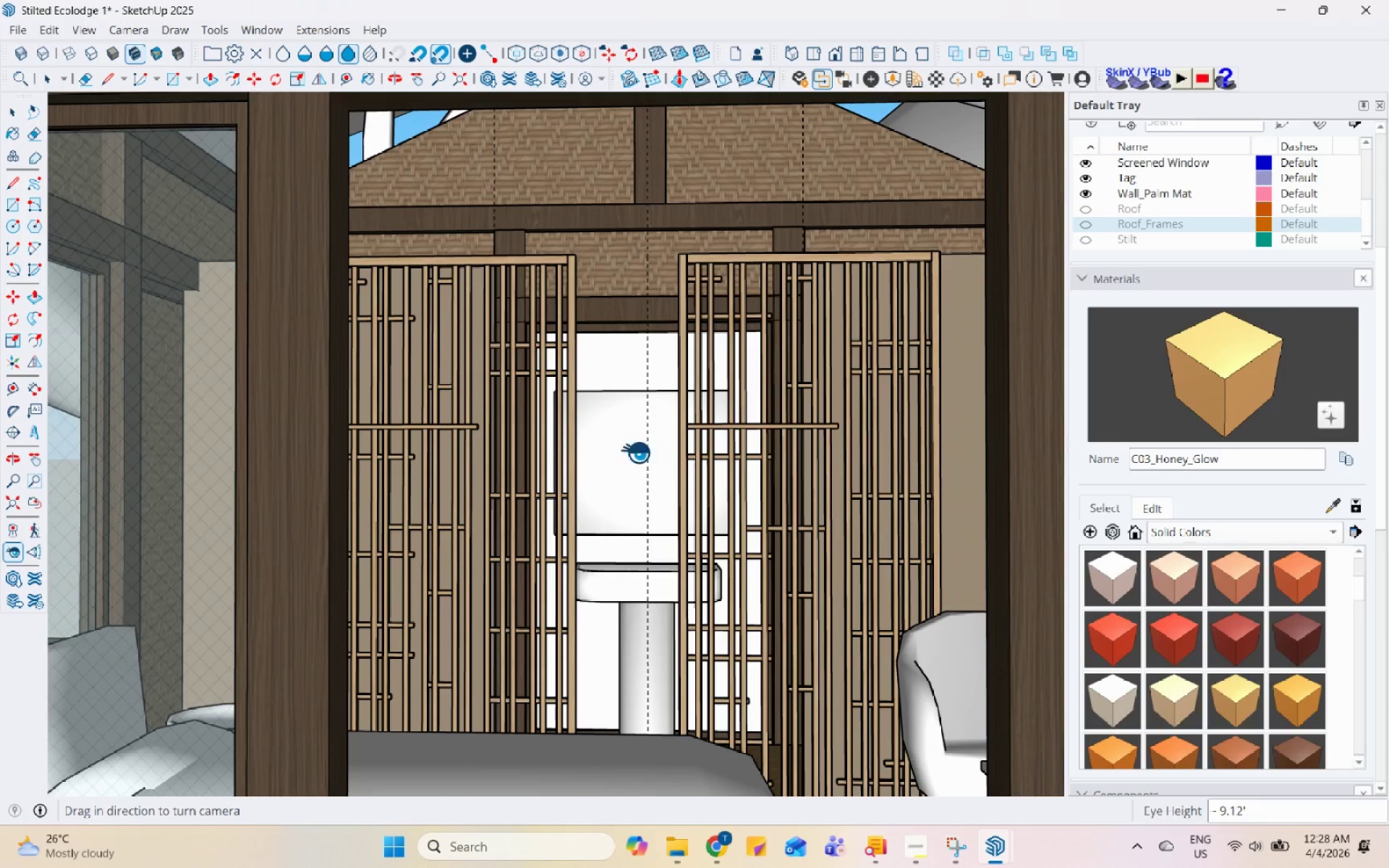 
scroll: coordinate [602, 420], scroll_direction: up, amount: 1.0
 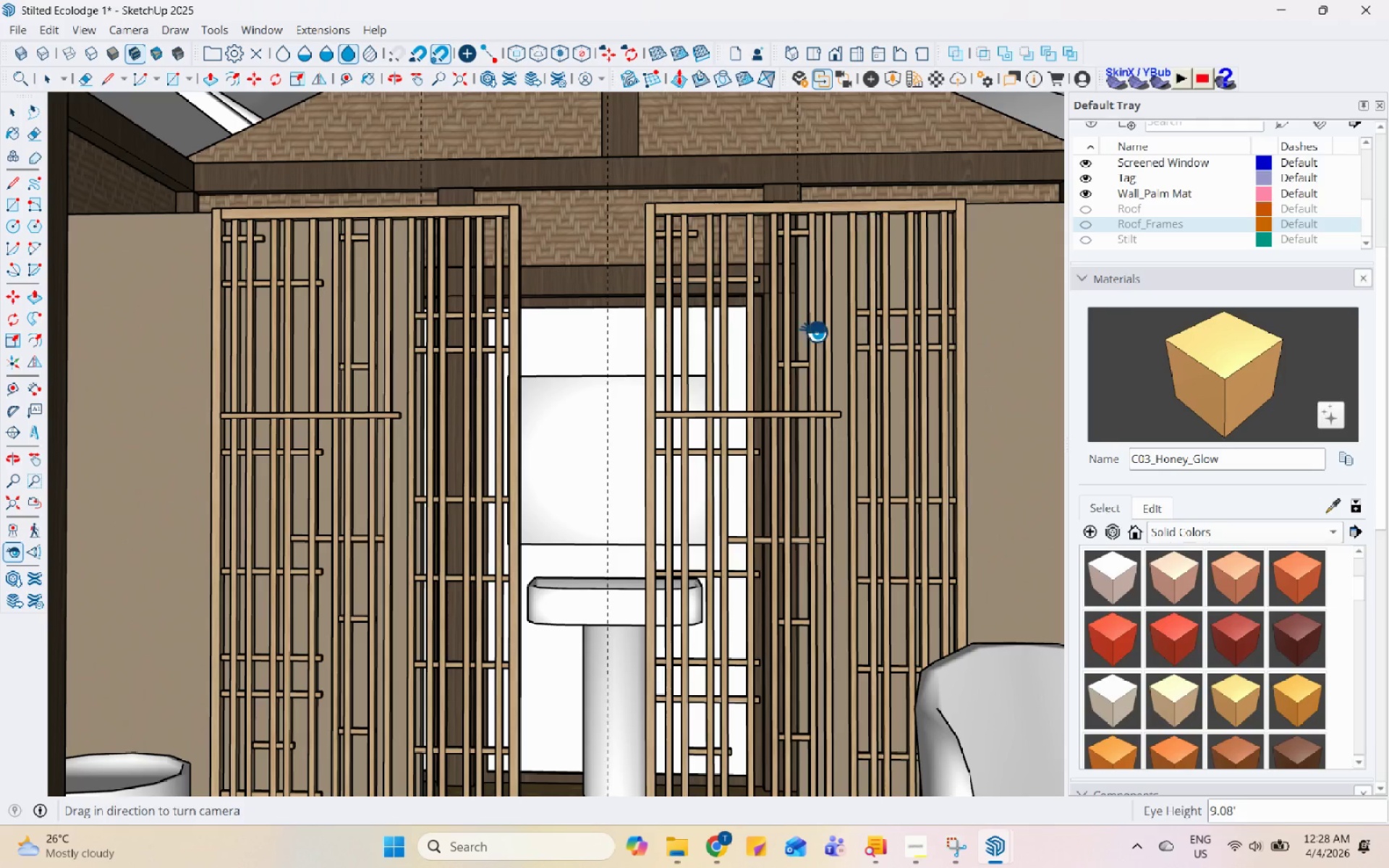 
left_click_drag(start_coordinate=[806, 378], to_coordinate=[817, 388])
 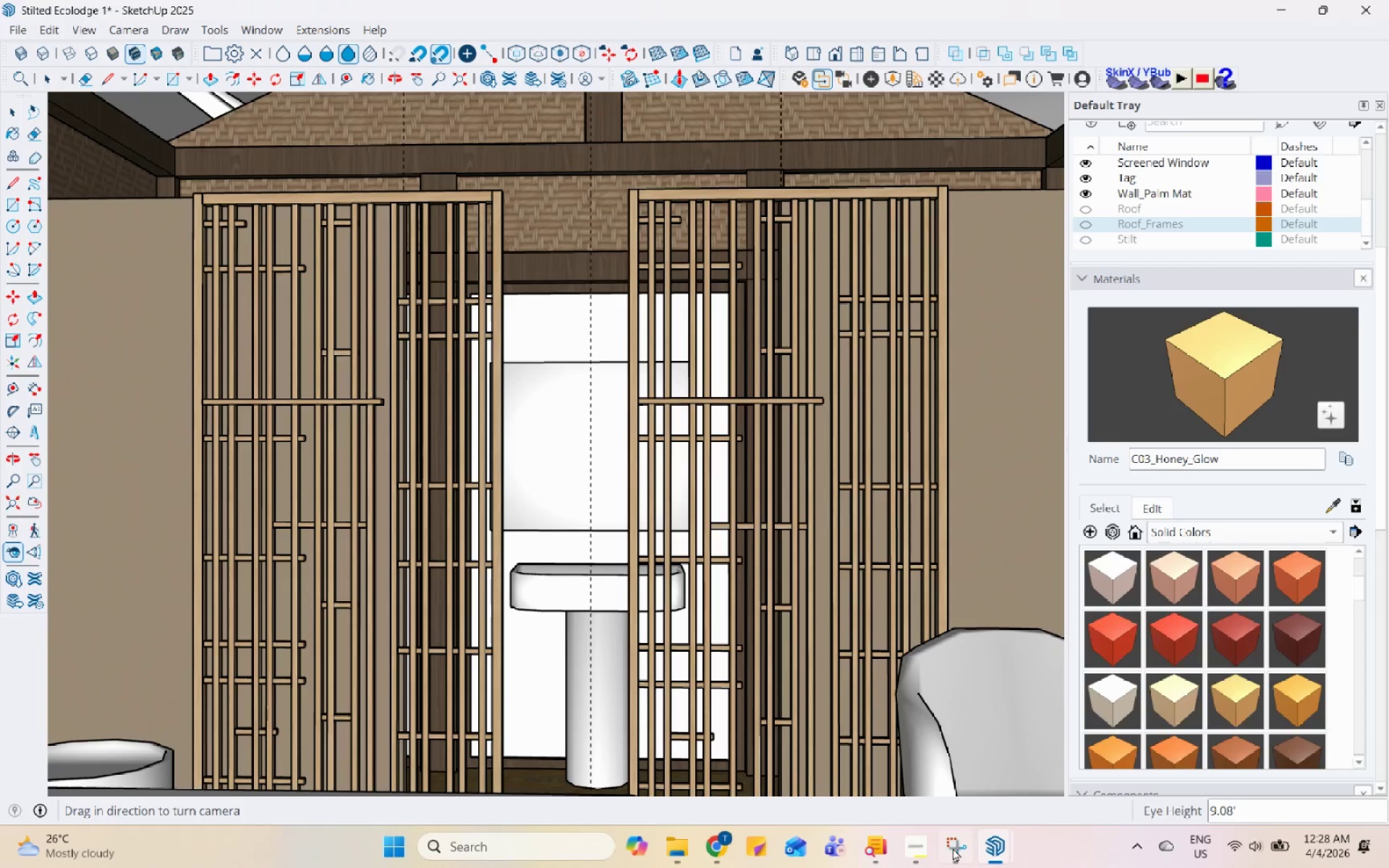 
left_click([993, 847])
 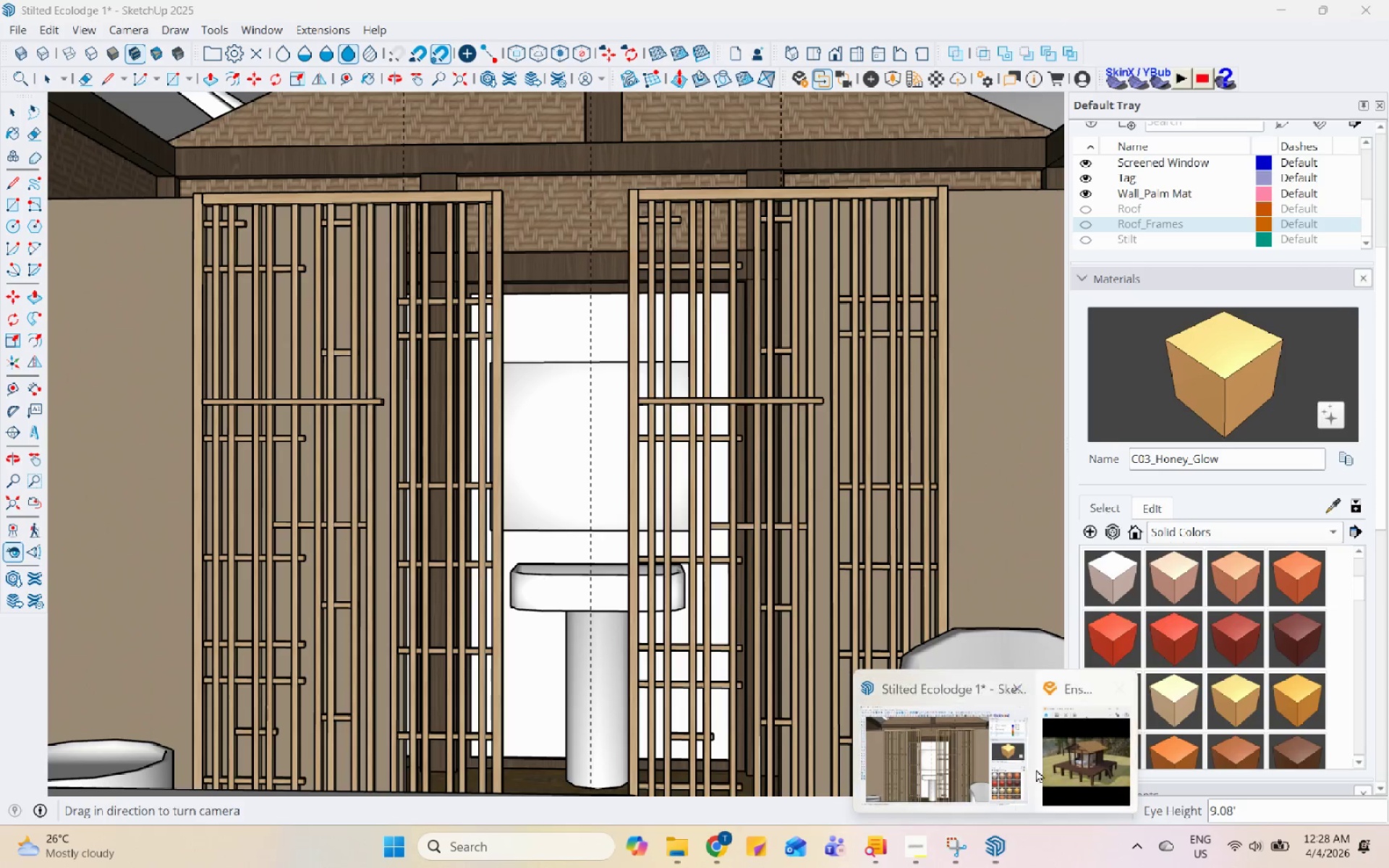 
left_click([1065, 737])
 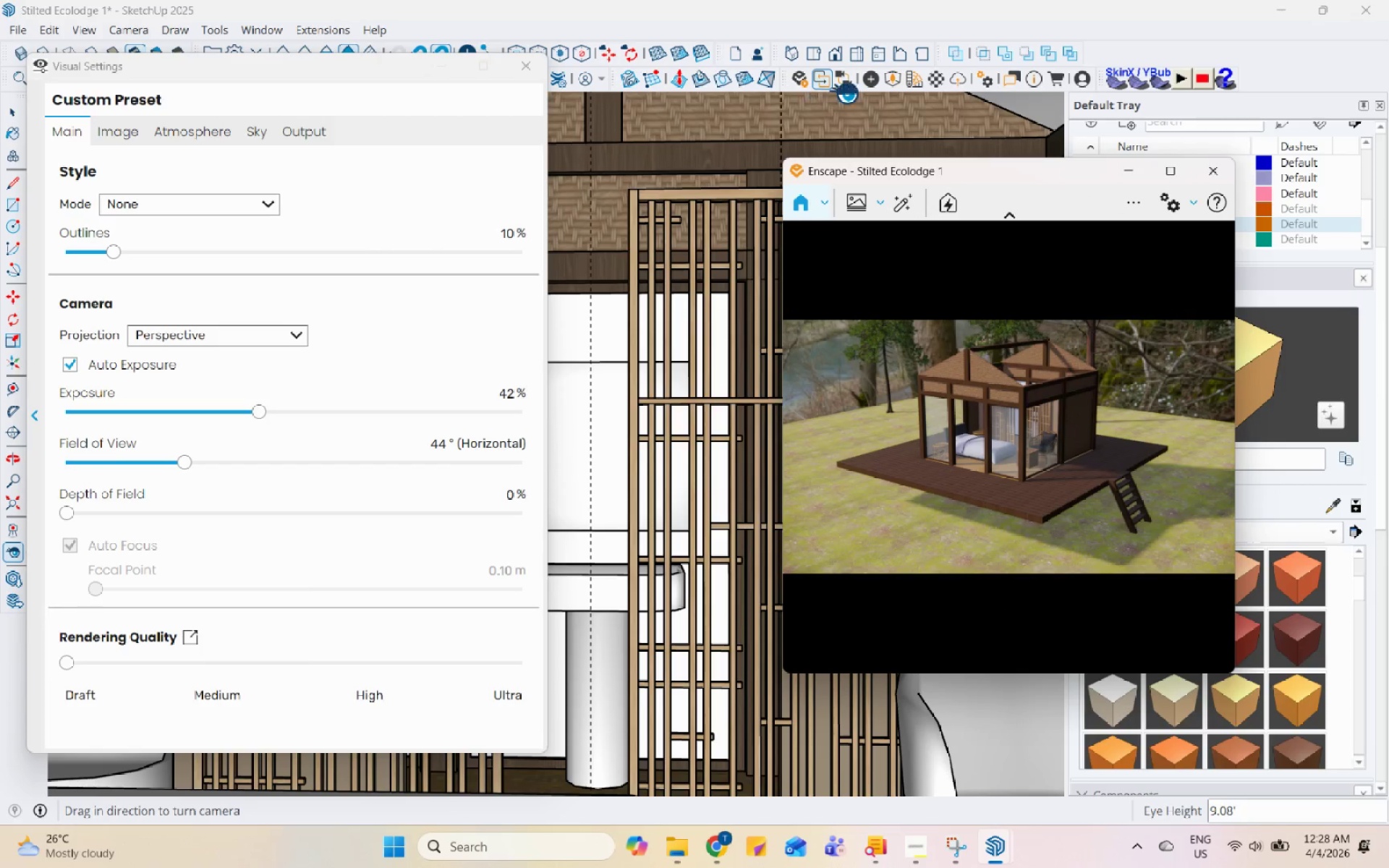 
left_click([849, 81])
 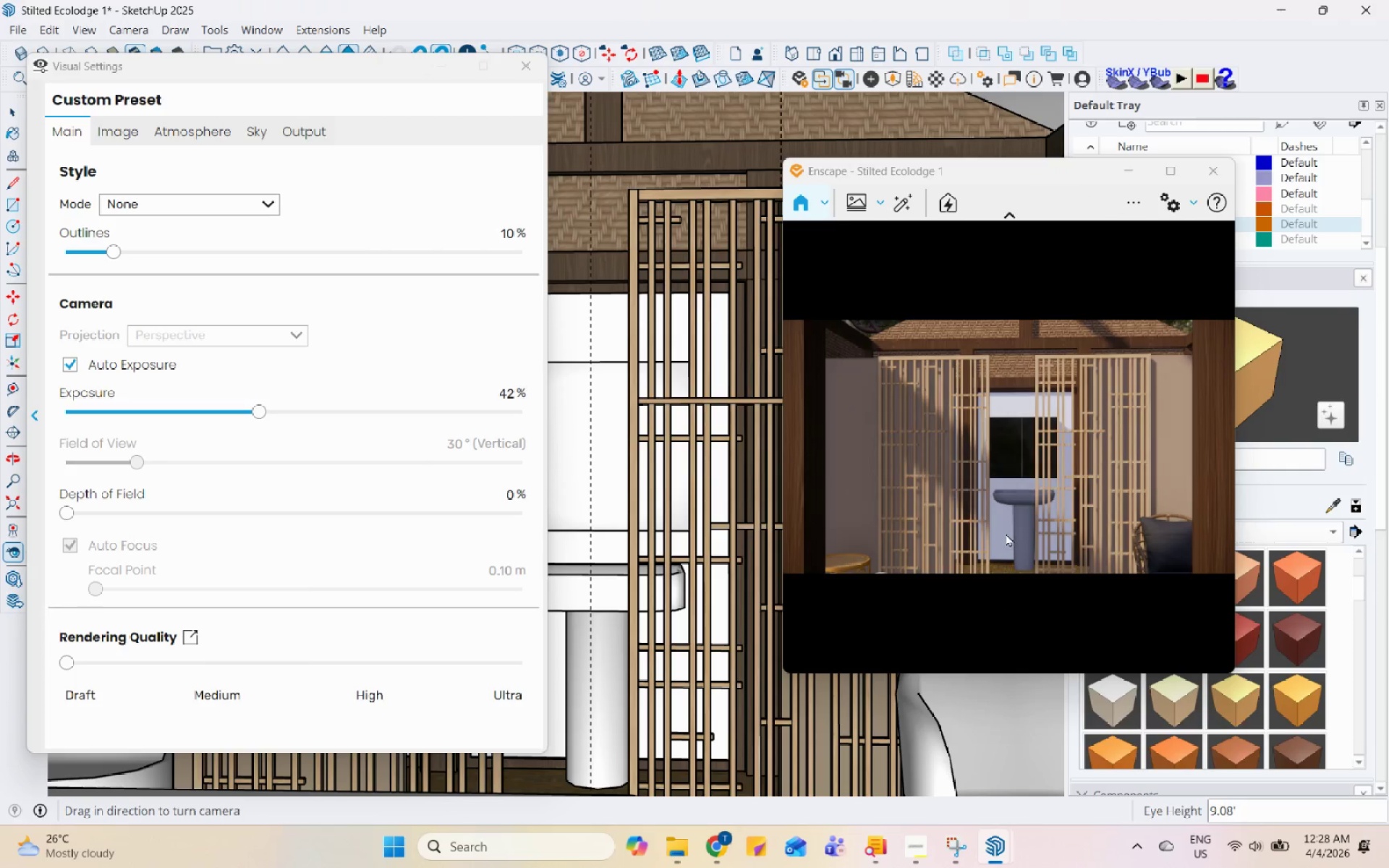 
left_click_drag(start_coordinate=[1027, 514], to_coordinate=[1234, 672])
 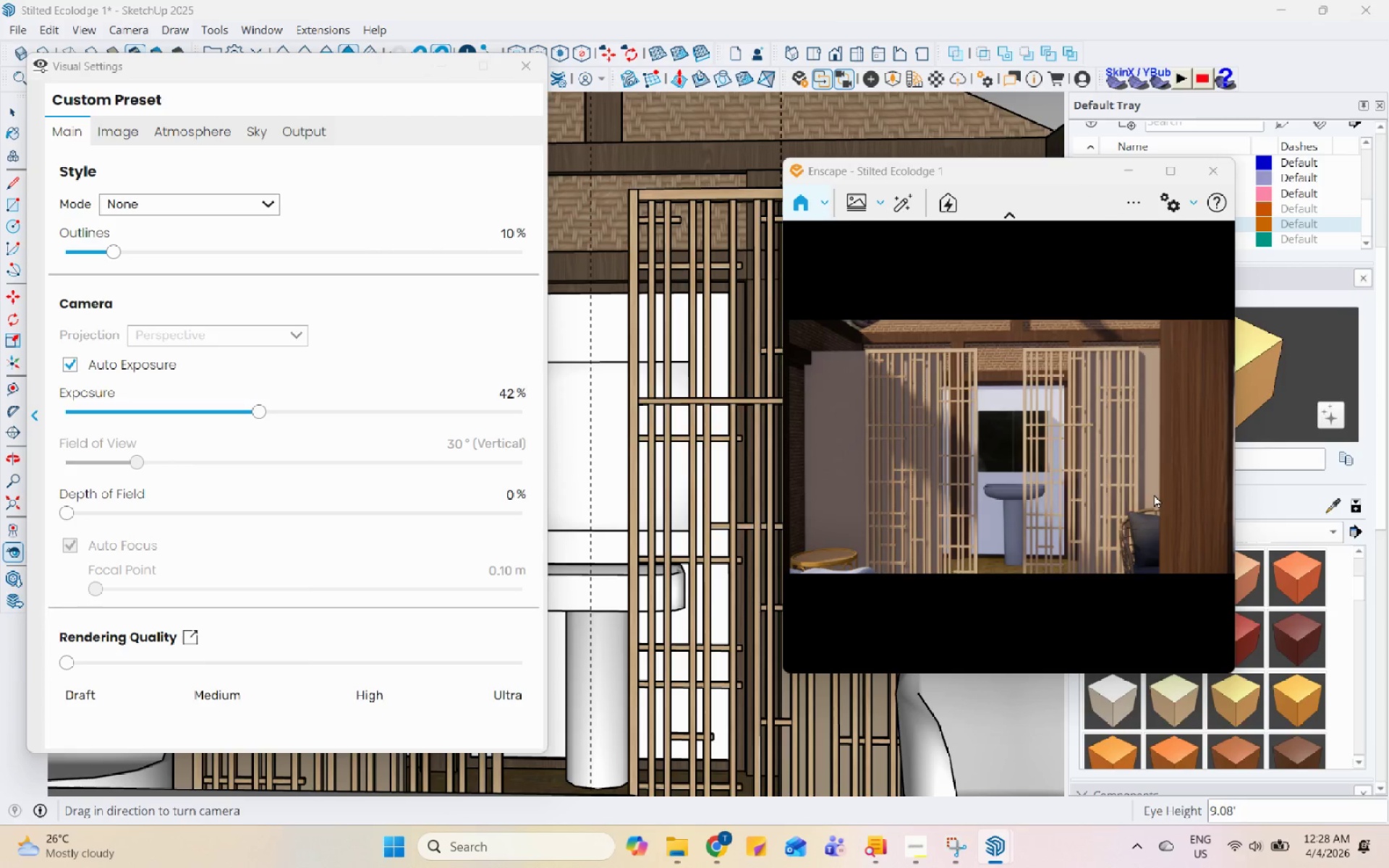 
left_click([427, 64])
 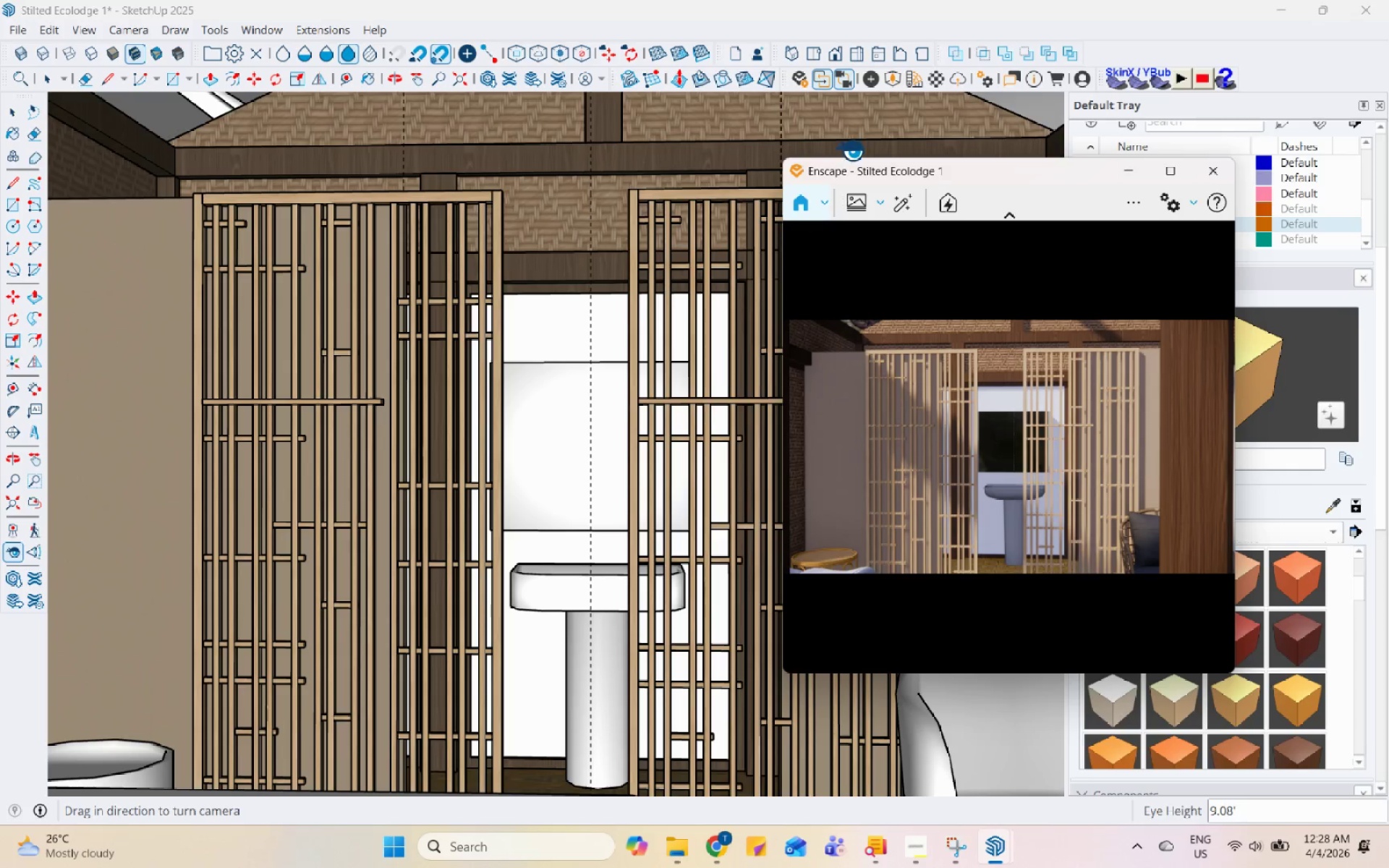 
left_click([849, 78])
 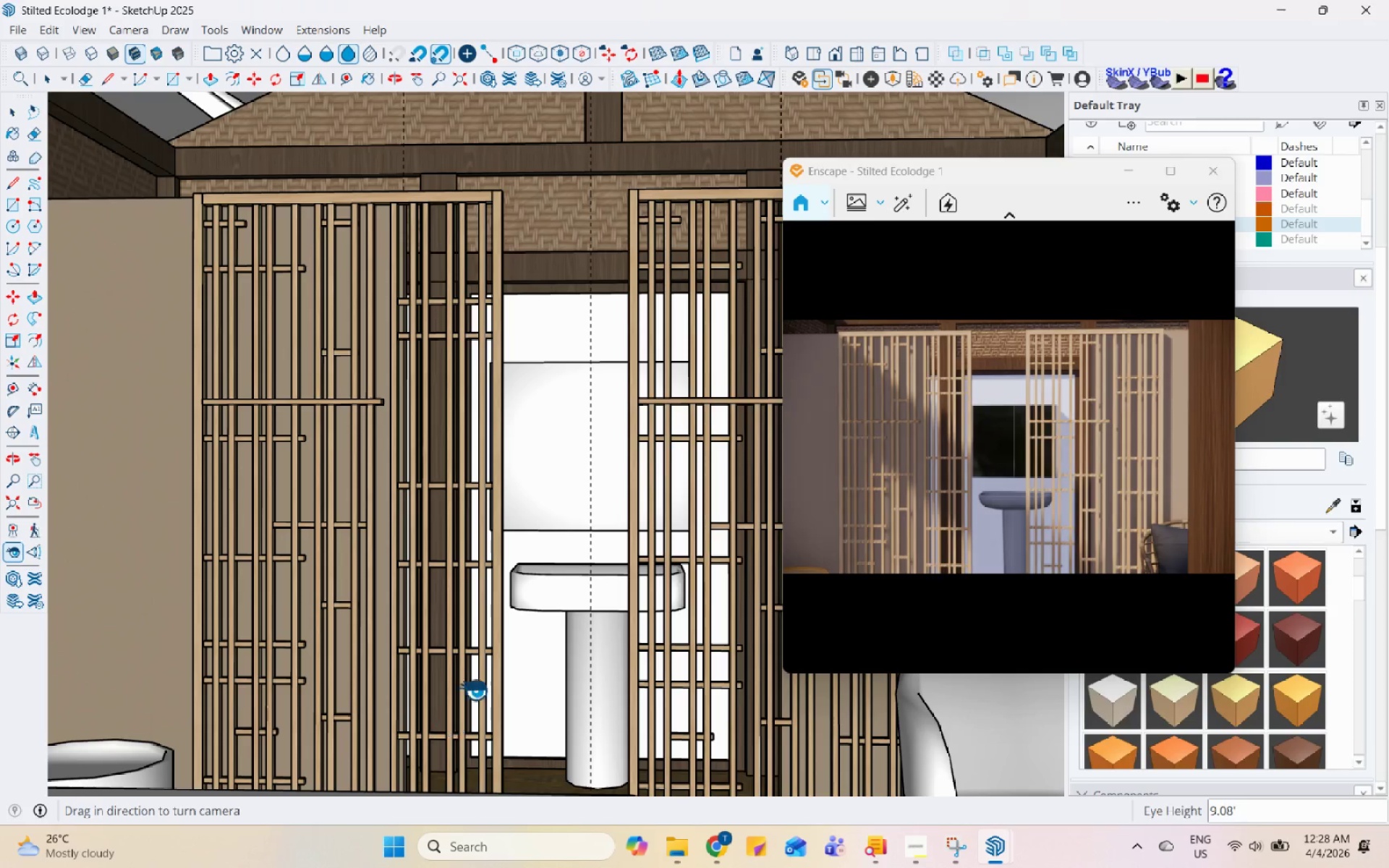 
scroll: coordinate [498, 597], scroll_direction: down, amount: 16.0
 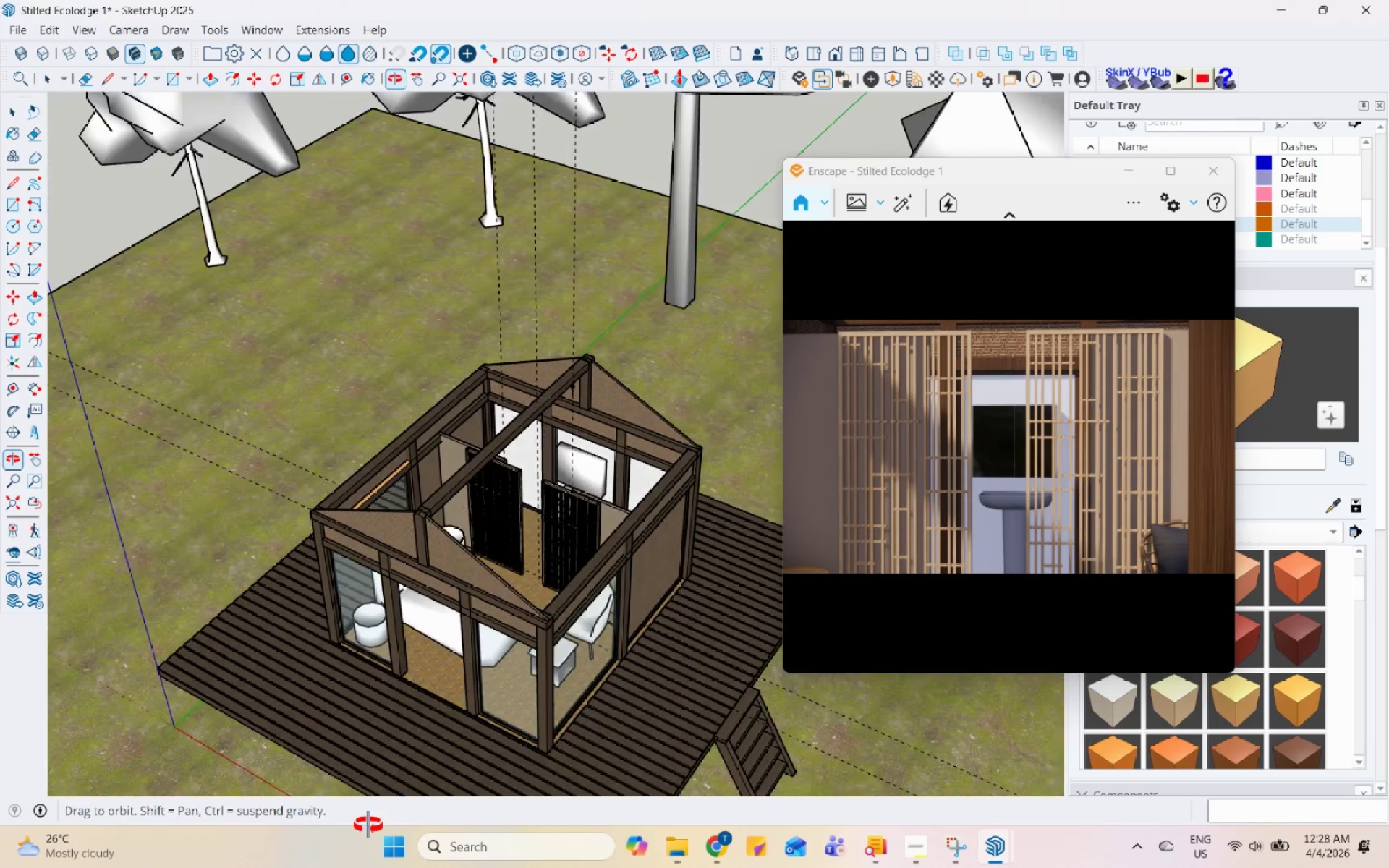 
key(Space)
 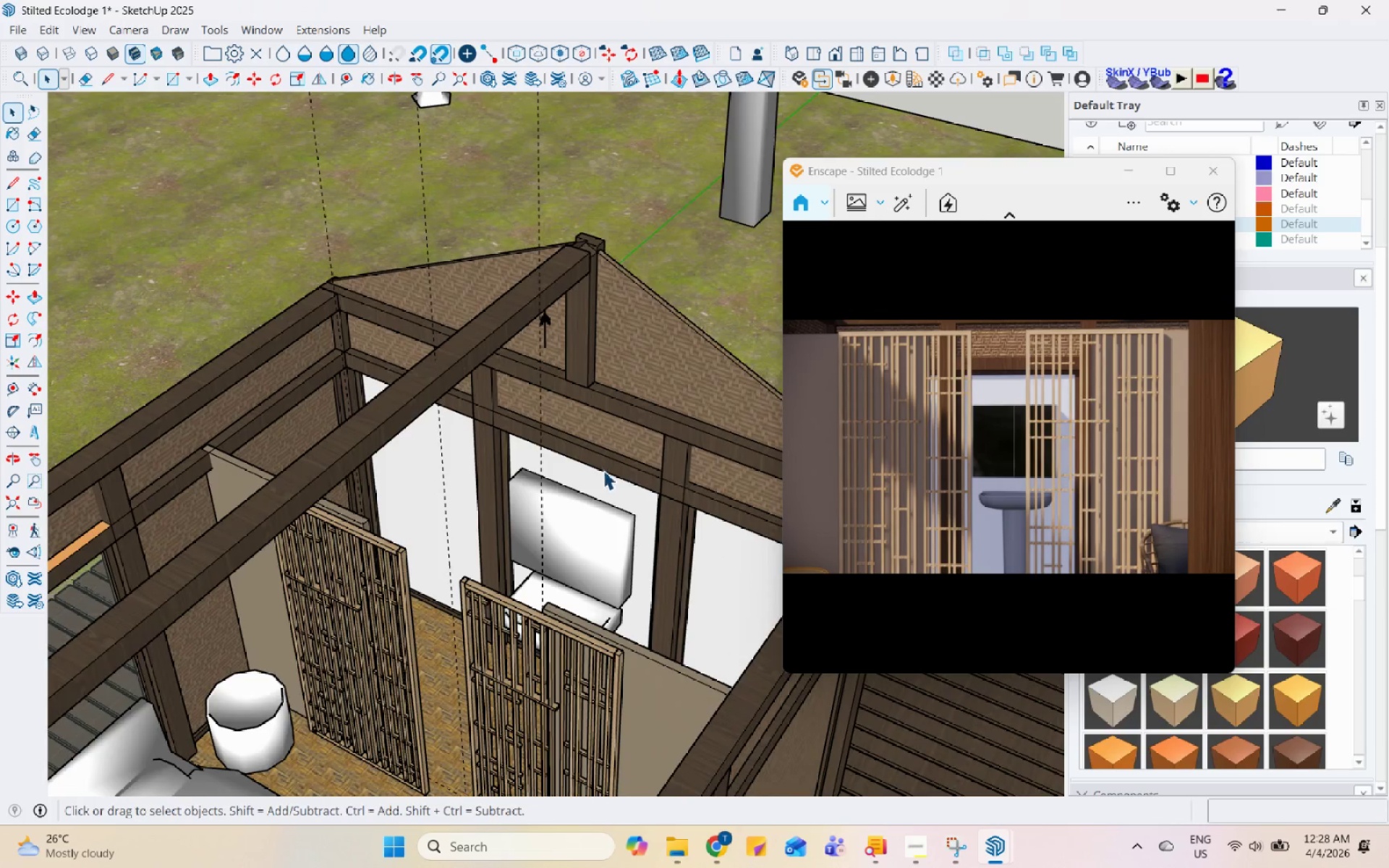 
scroll: coordinate [597, 434], scroll_direction: up, amount: 9.0
 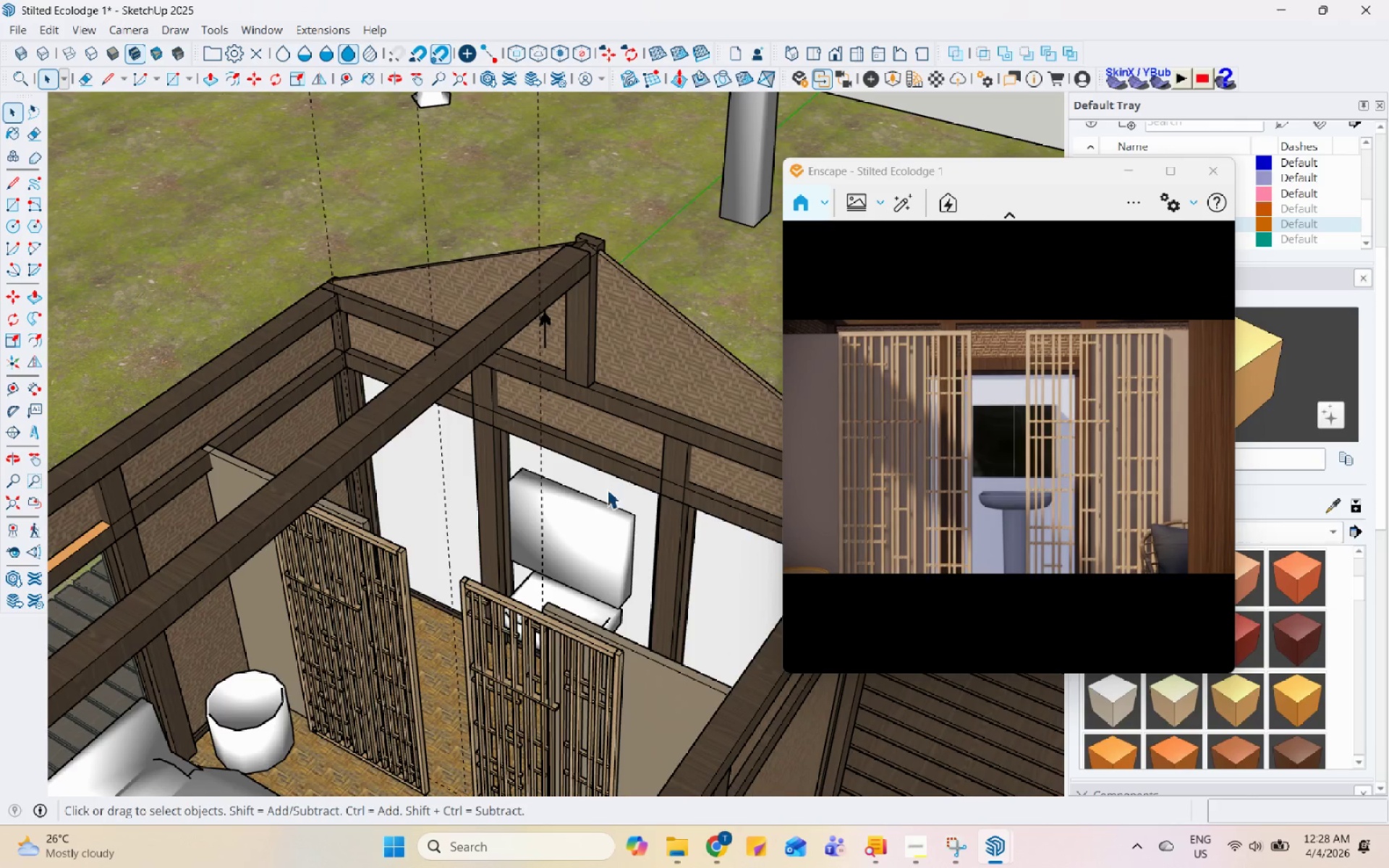 
left_click([607, 489])
 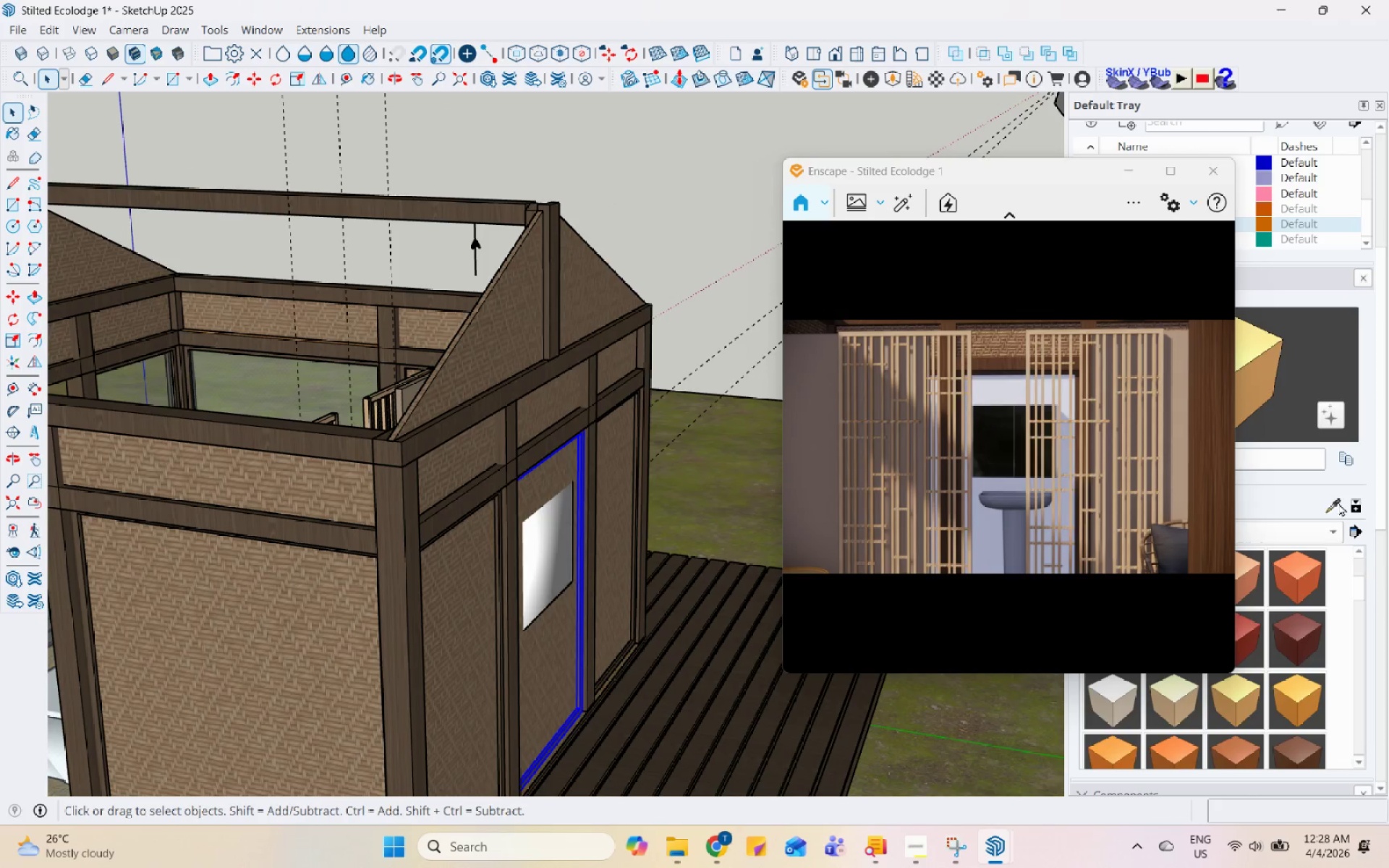 
left_click([477, 542])
 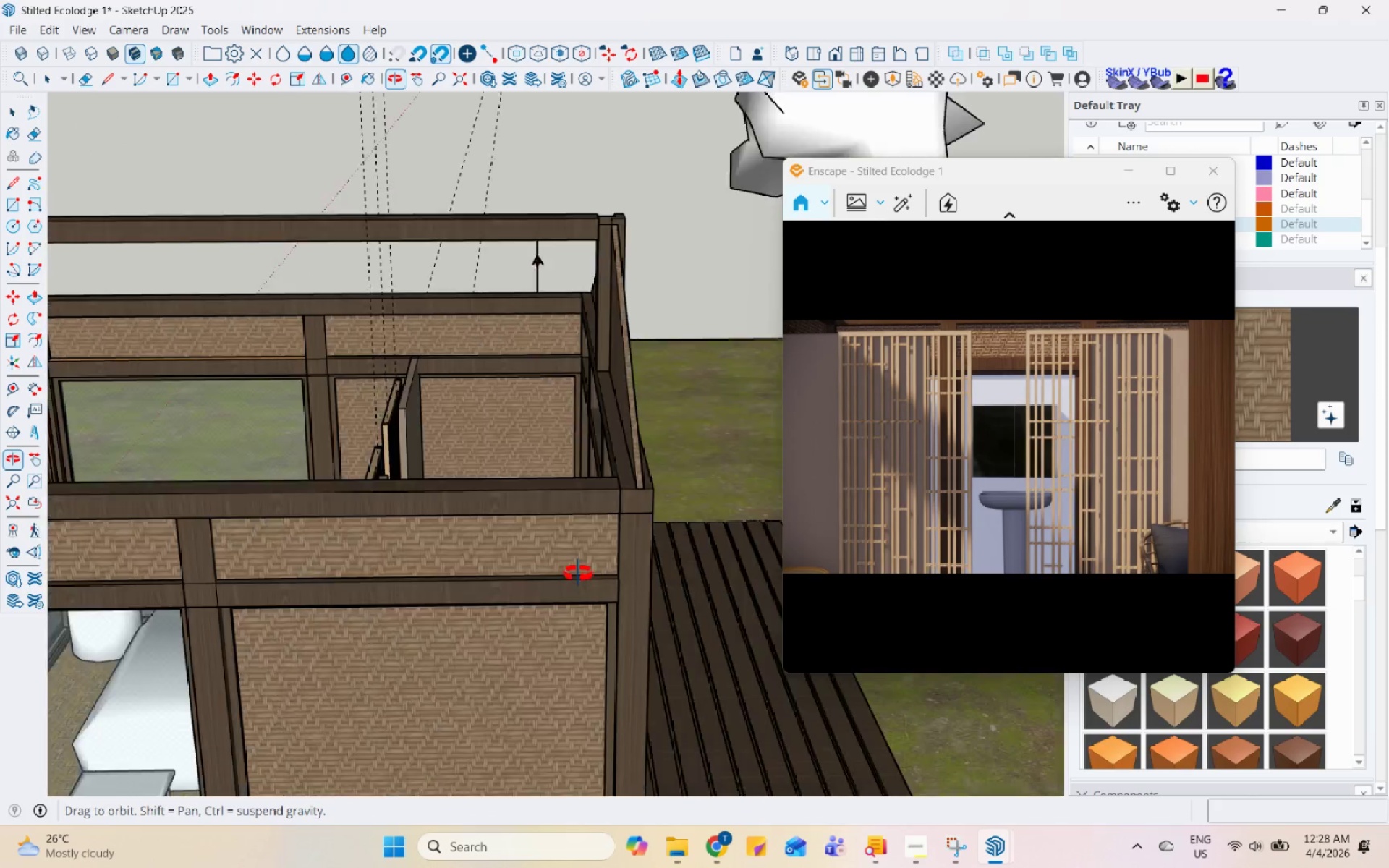 
key(Space)
 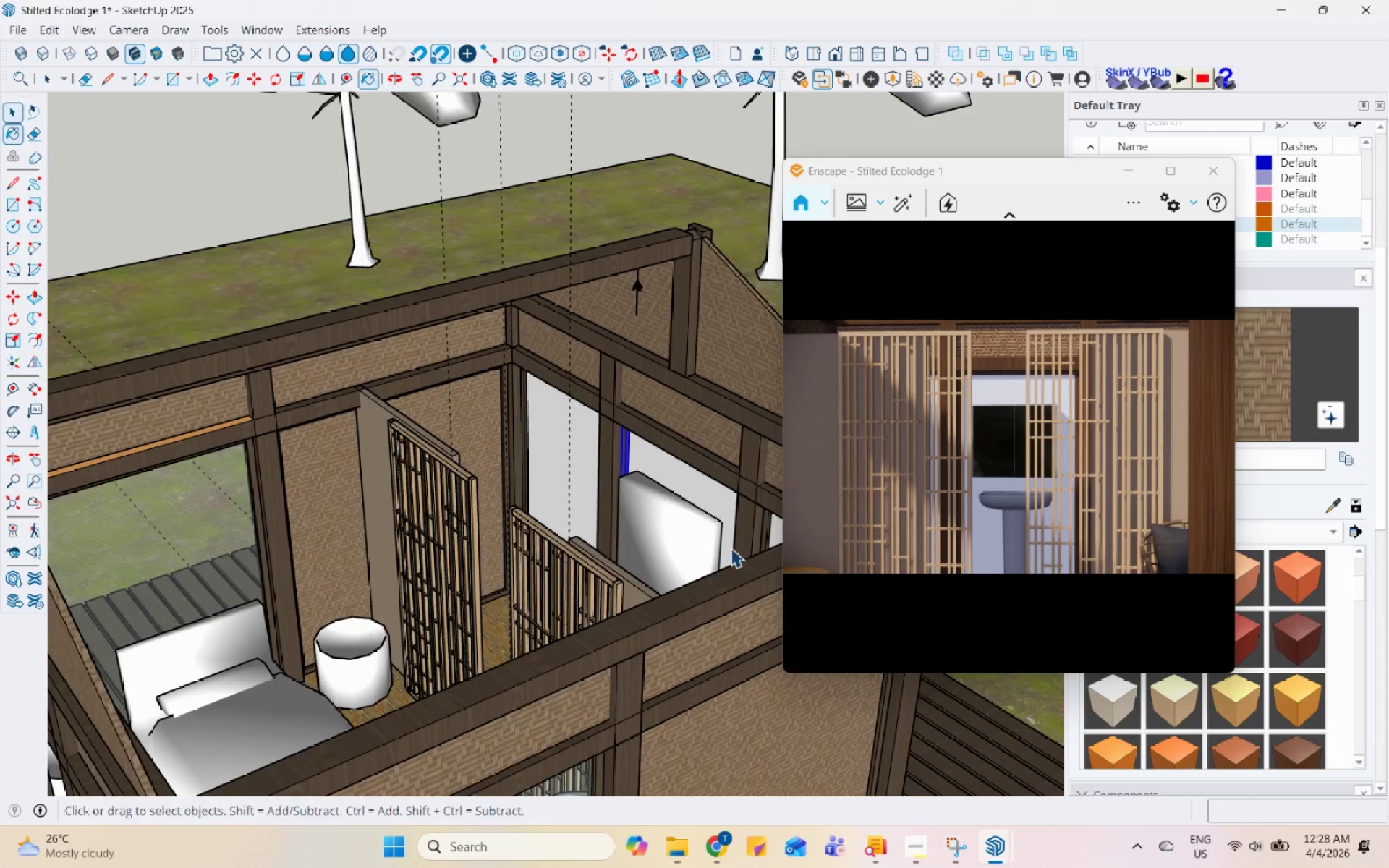 
left_click([629, 447])
 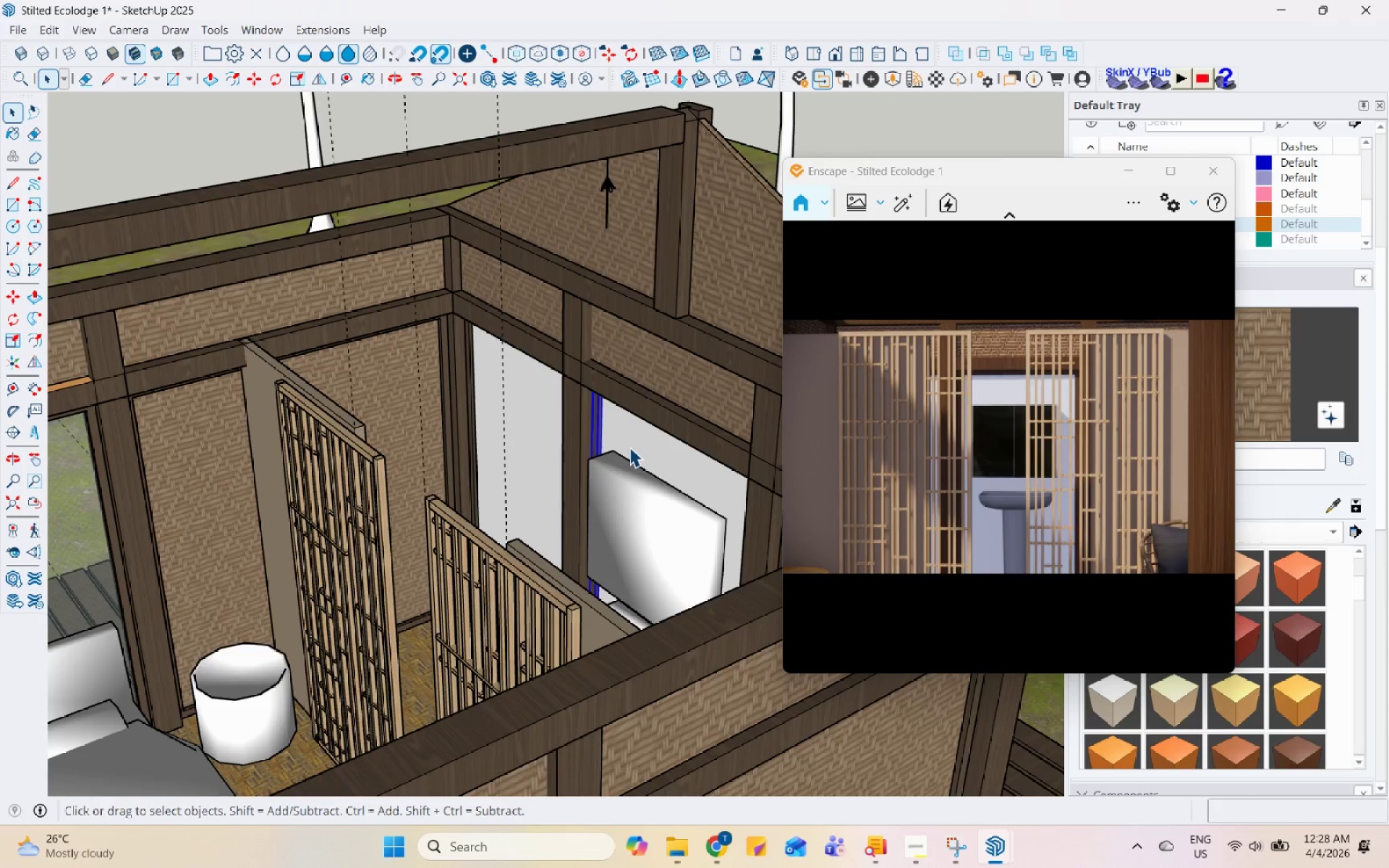 
scroll: coordinate [708, 528], scroll_direction: up, amount: 3.0
 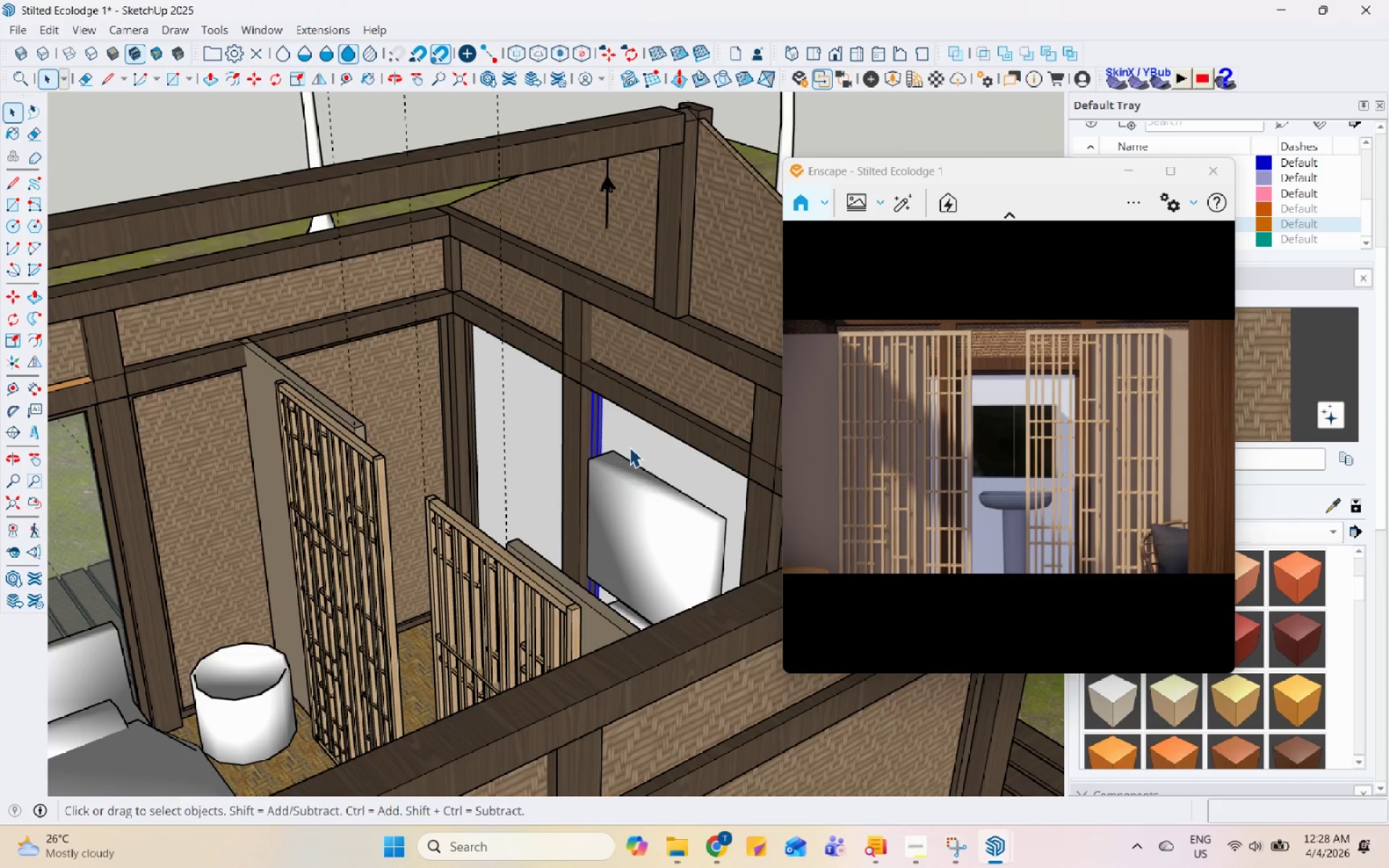 
double_click([629, 447])
 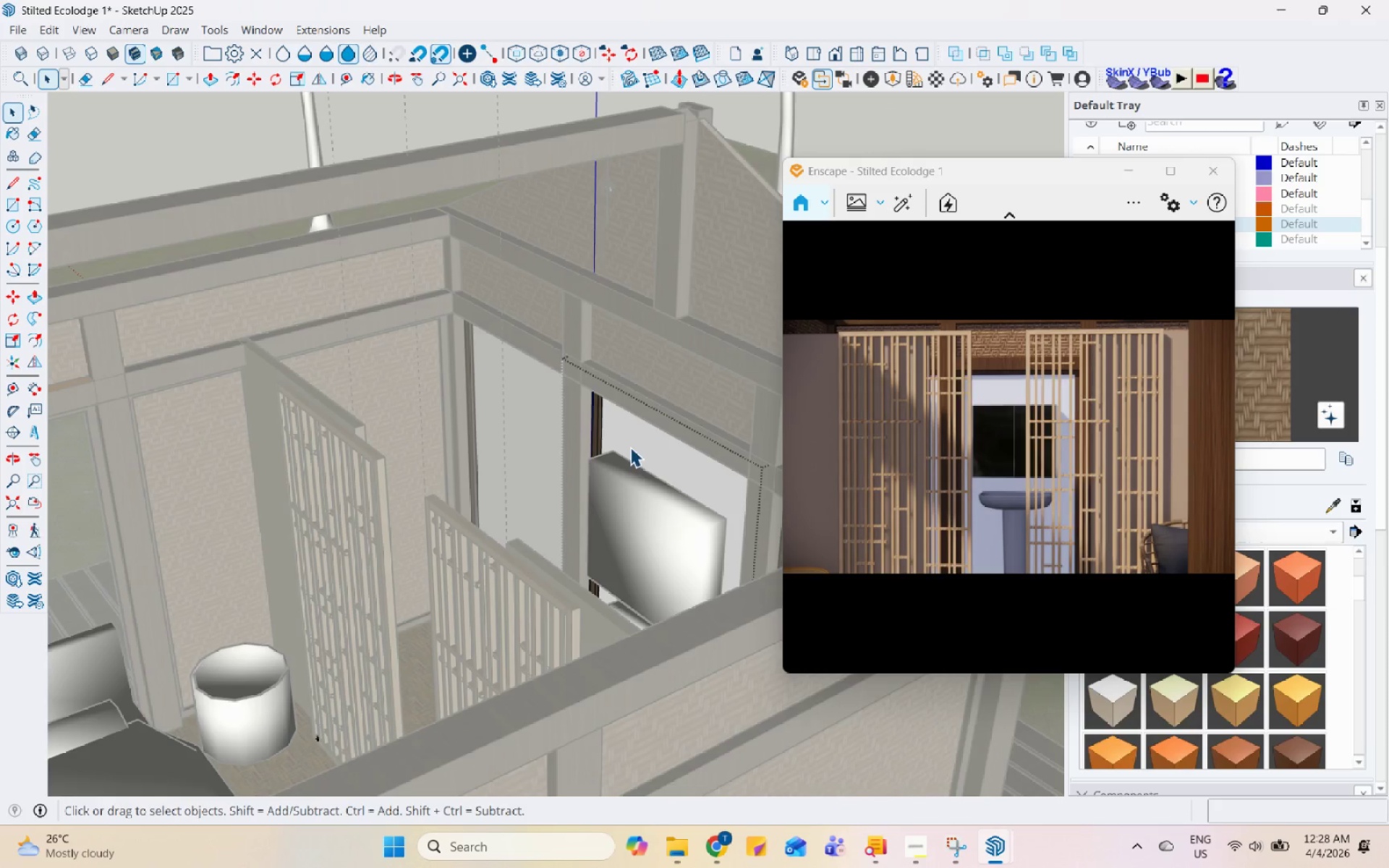 
triple_click([636, 446])
 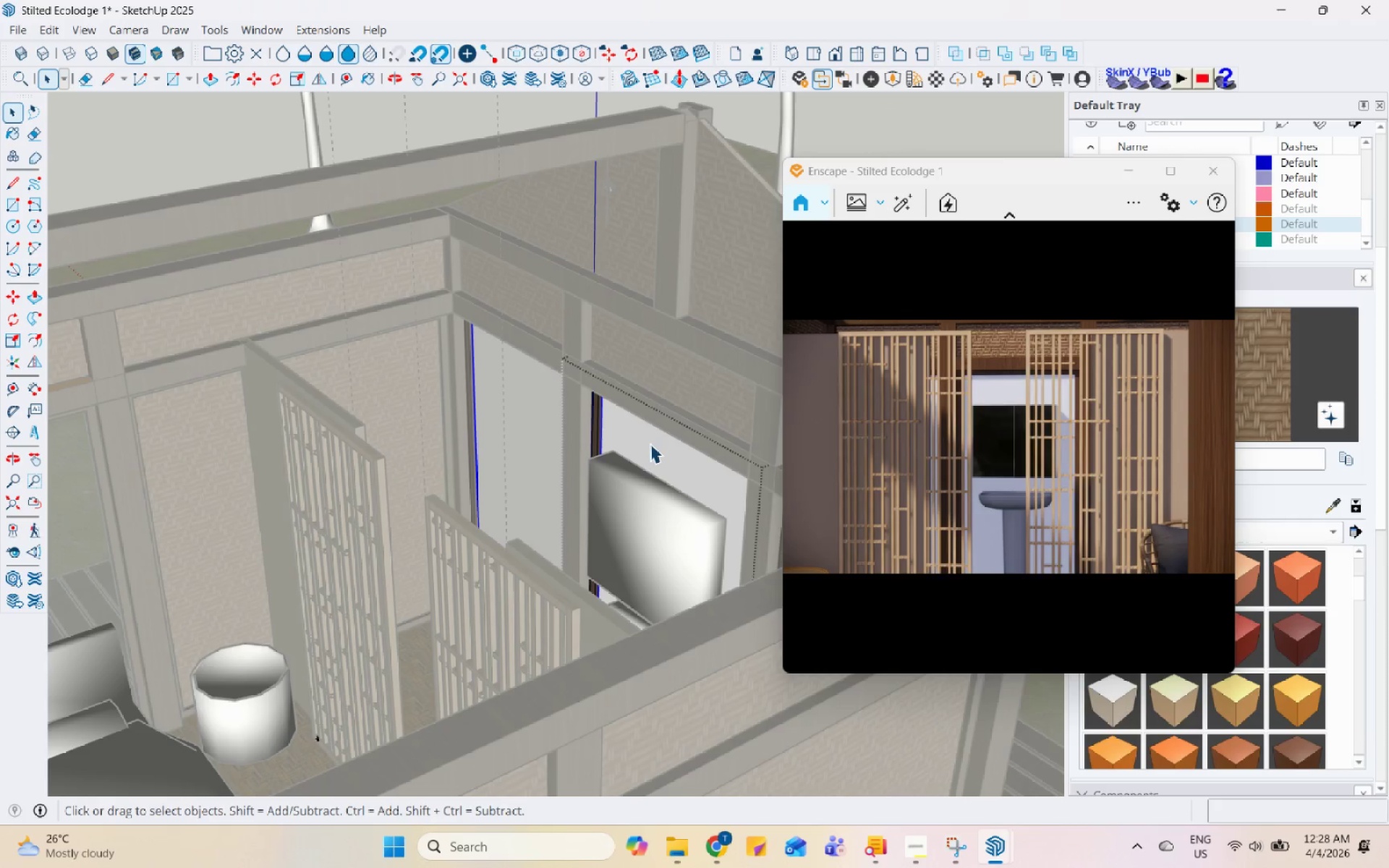 
triple_click([650, 443])
 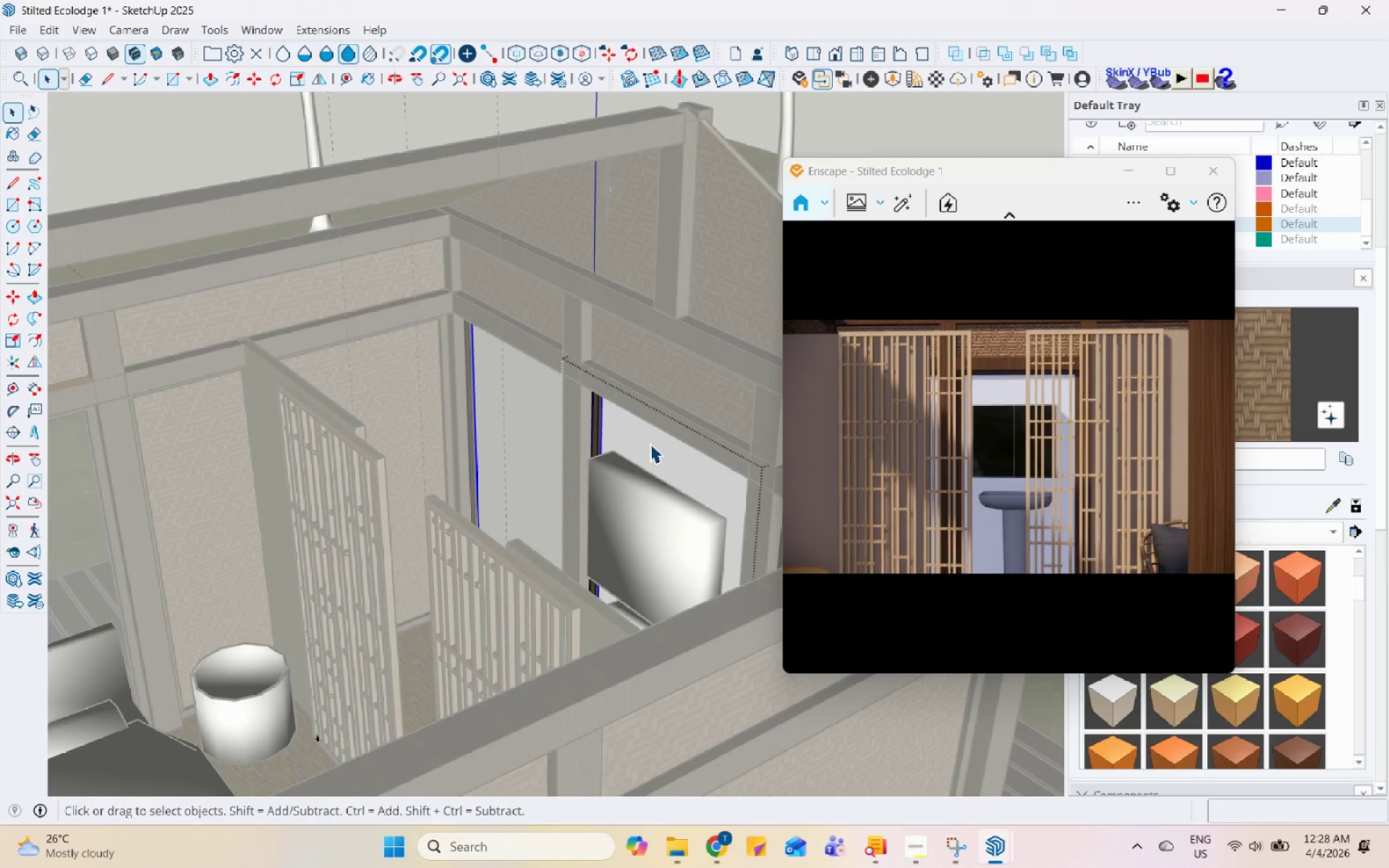 
triple_click([650, 443])
 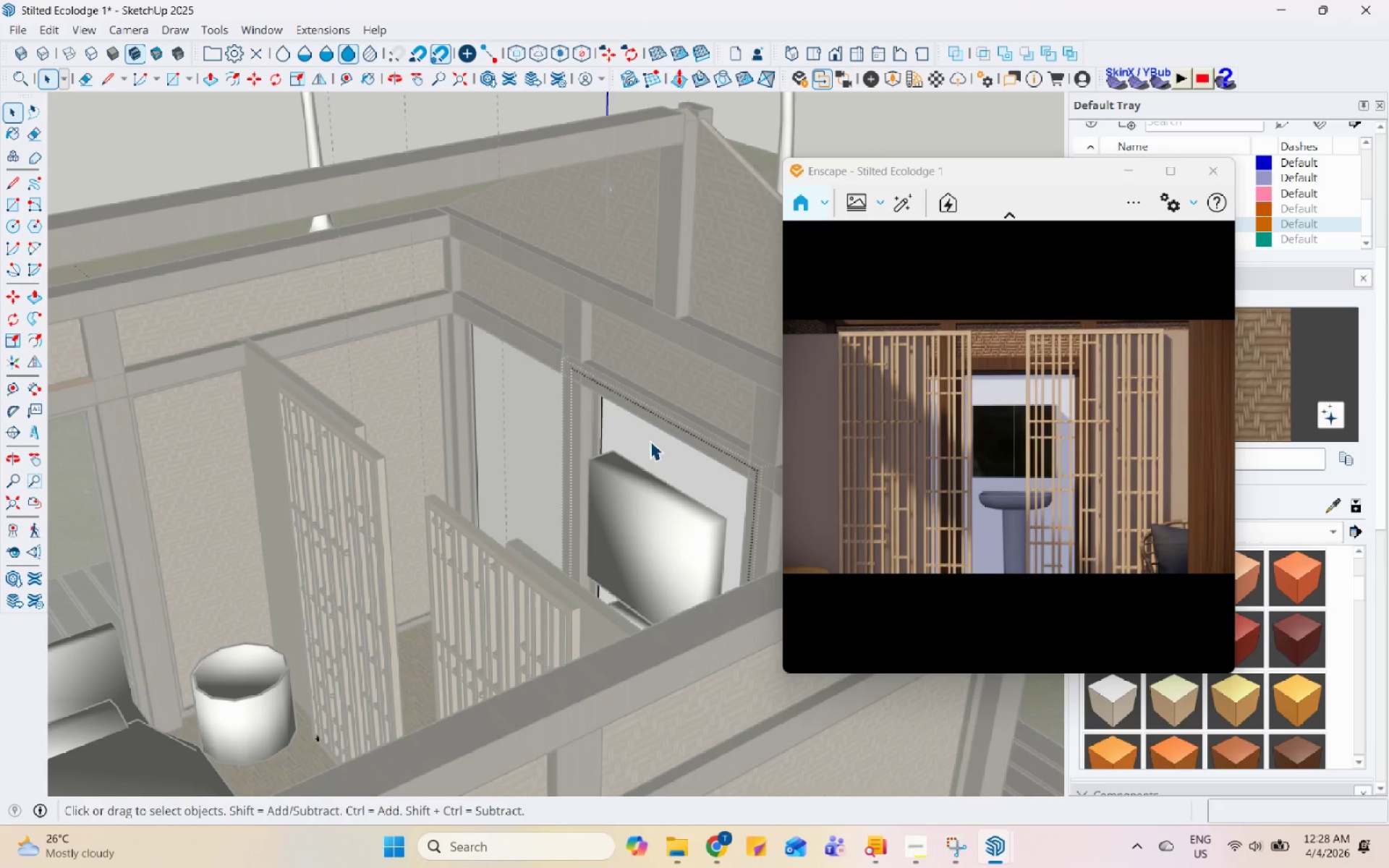 
triple_click([650, 436])
 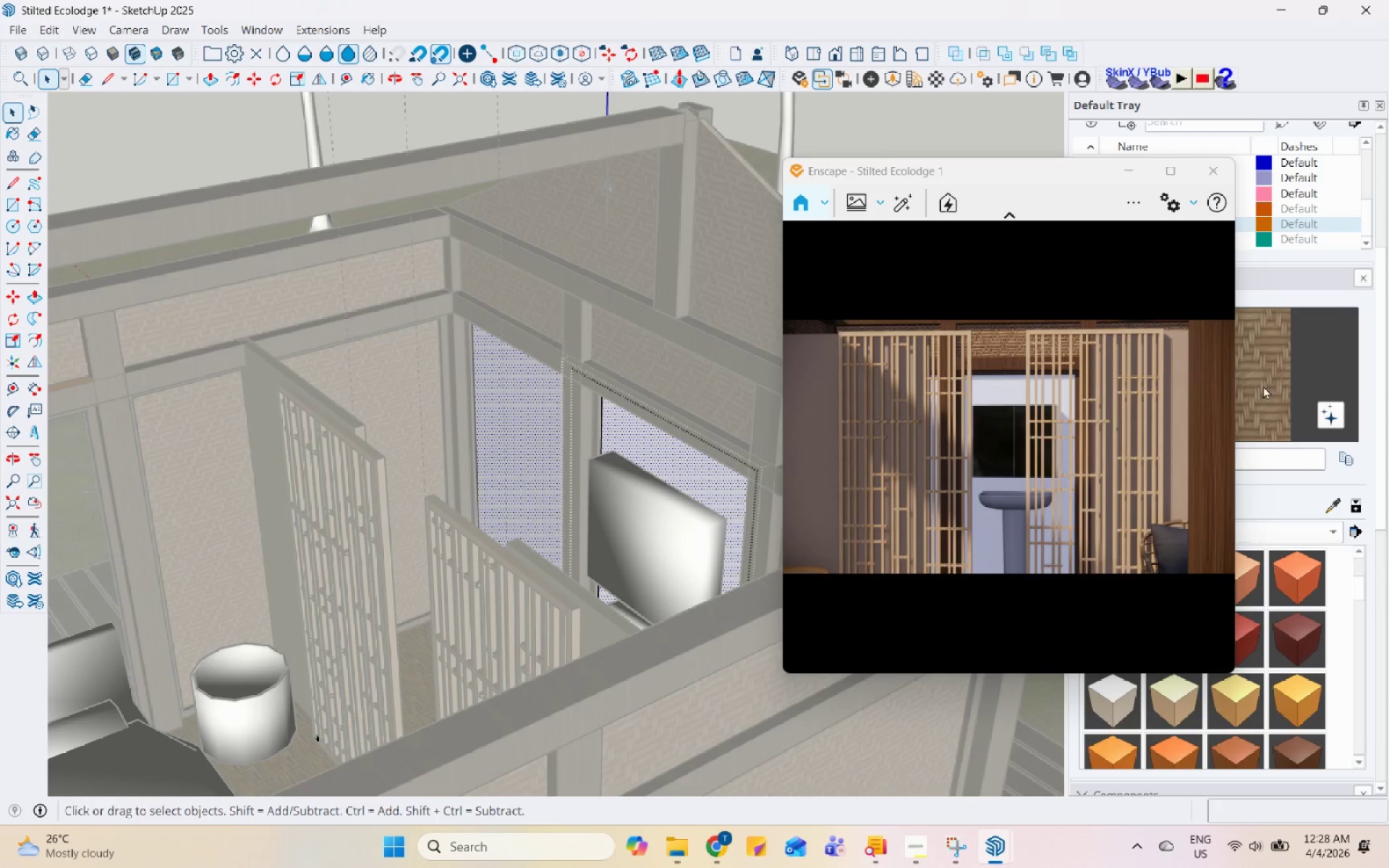 
double_click([644, 452])
 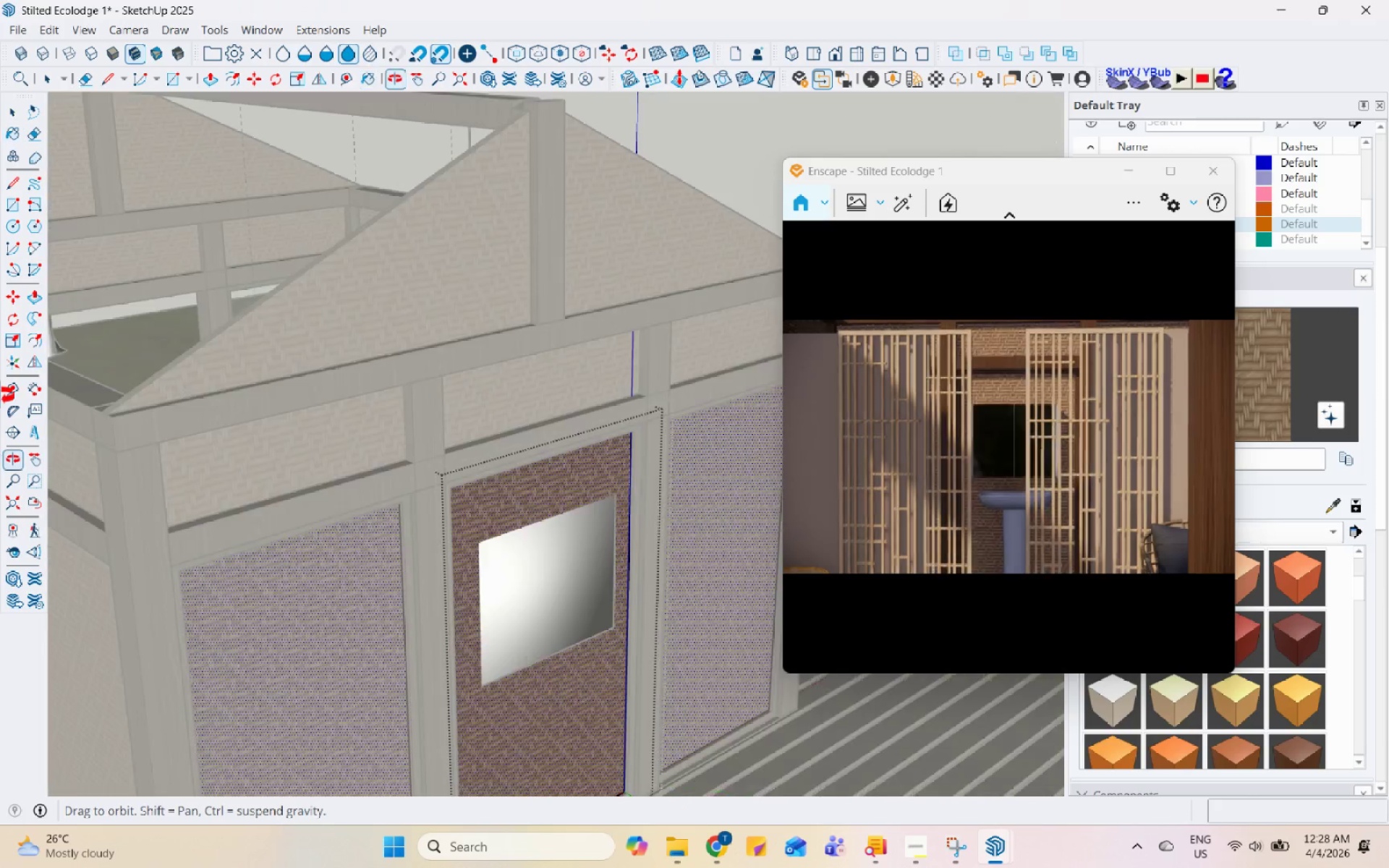 
key(Space)
 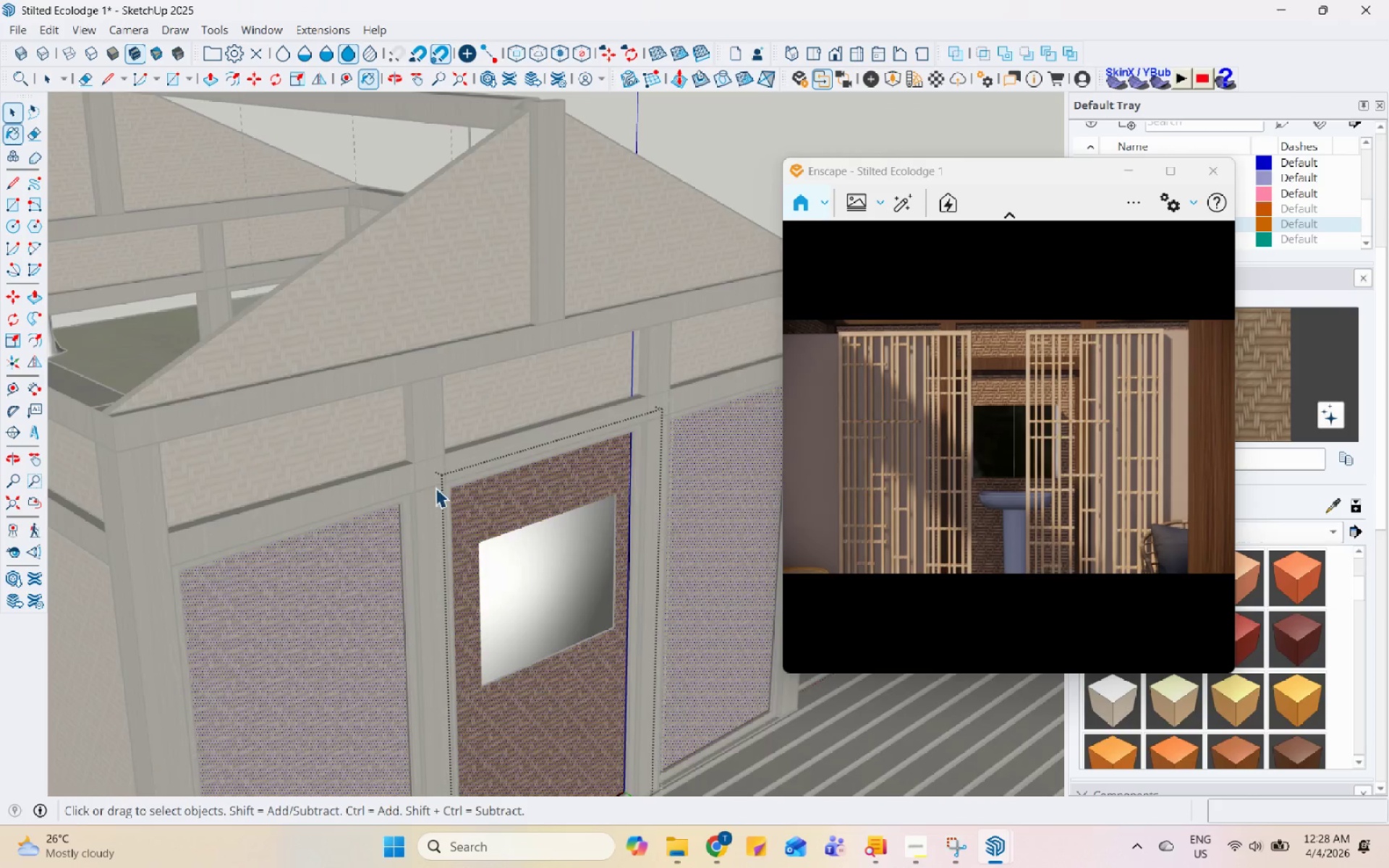 
key(Escape)
 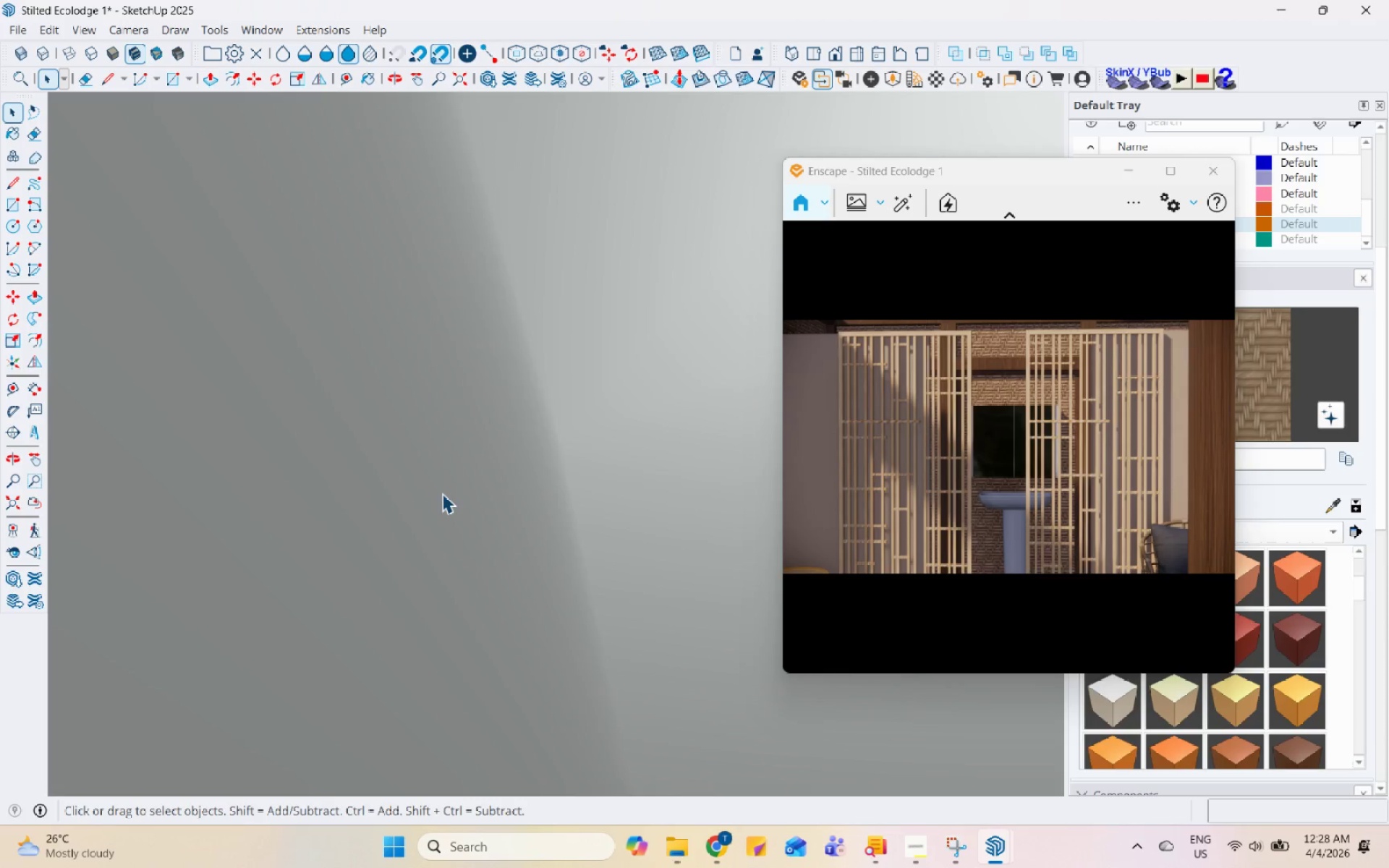 
scroll: coordinate [436, 489], scroll_direction: down, amount: 5.0
 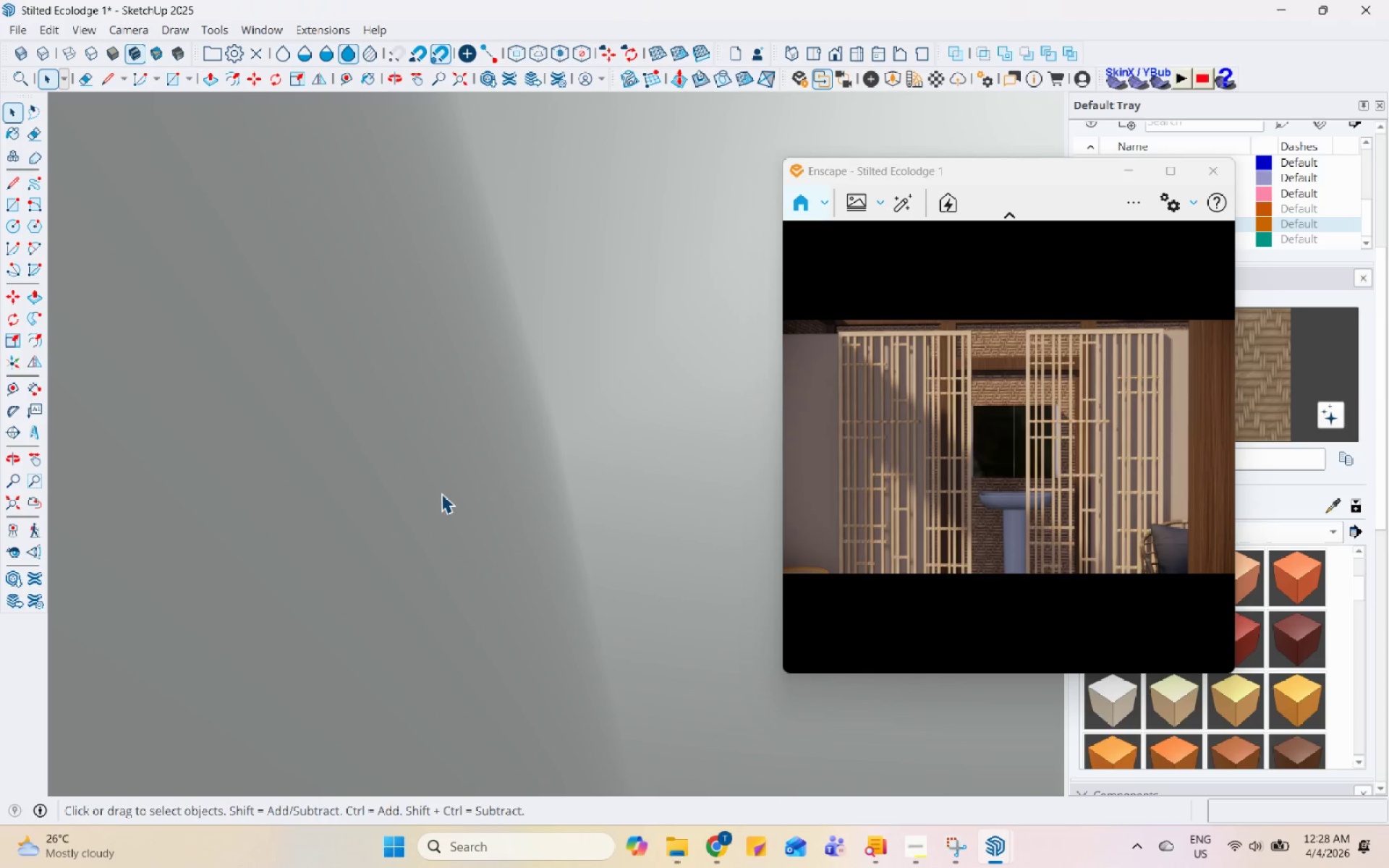 
key(Escape)
 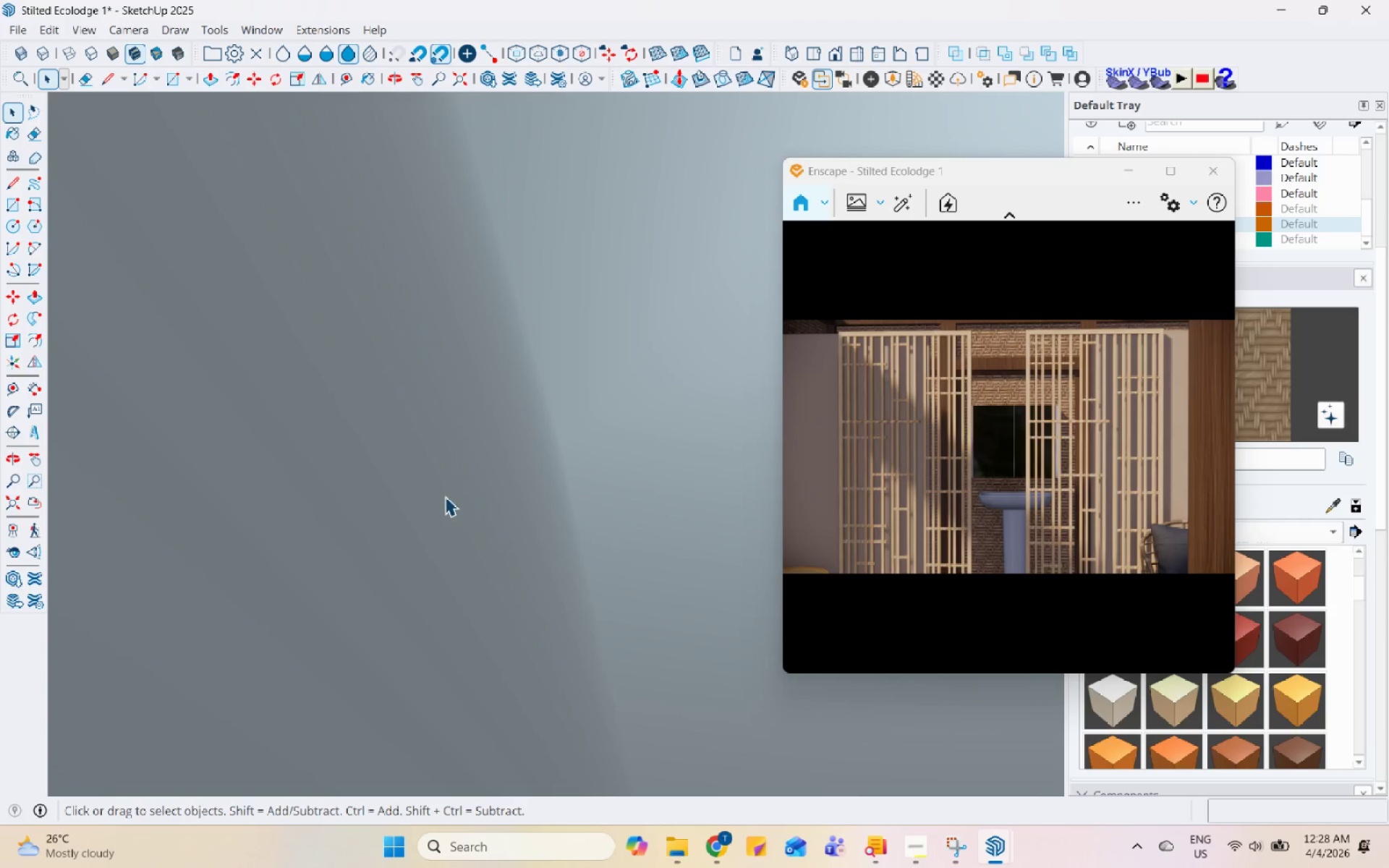 
key(Escape)
 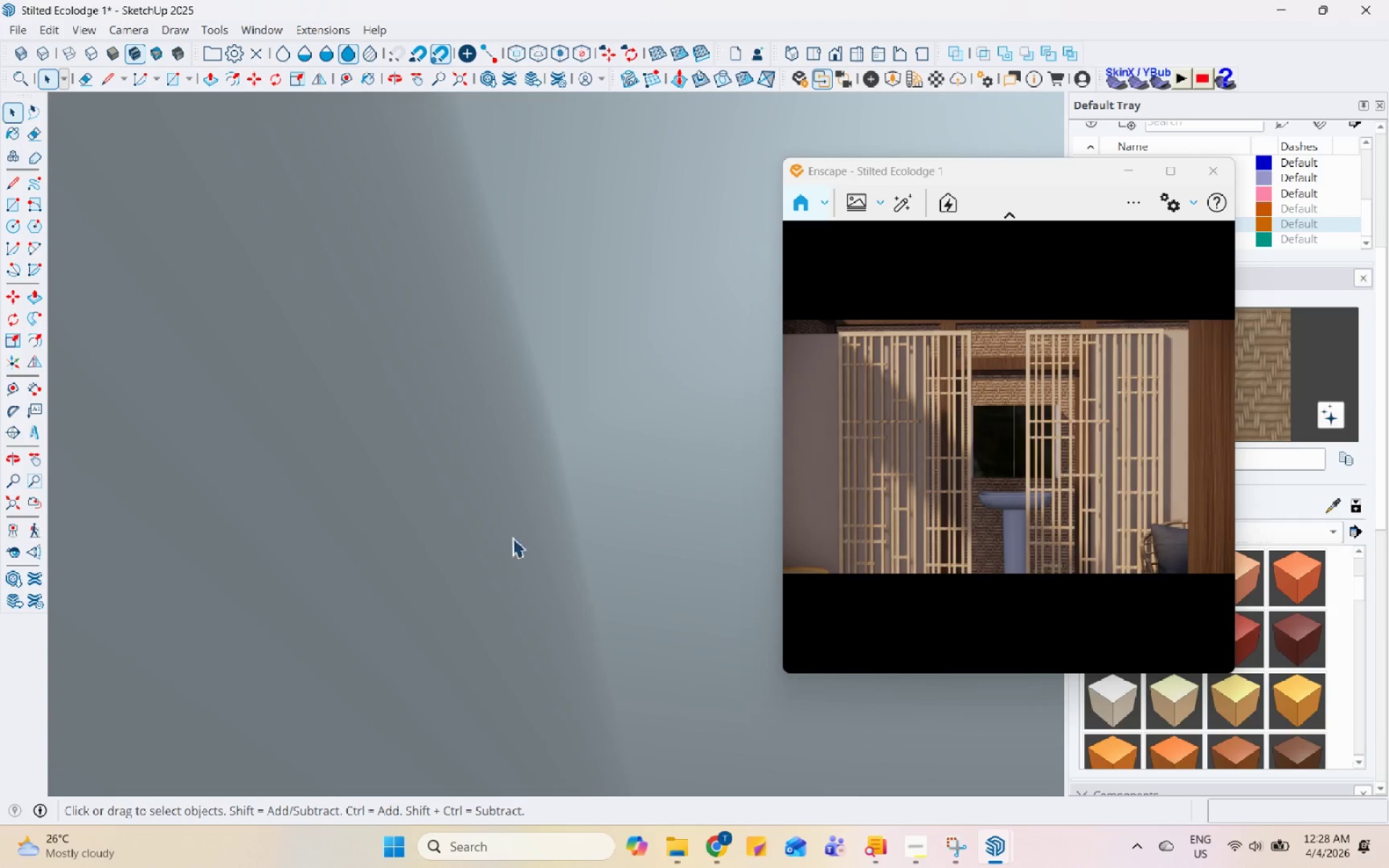 
key(Escape)
 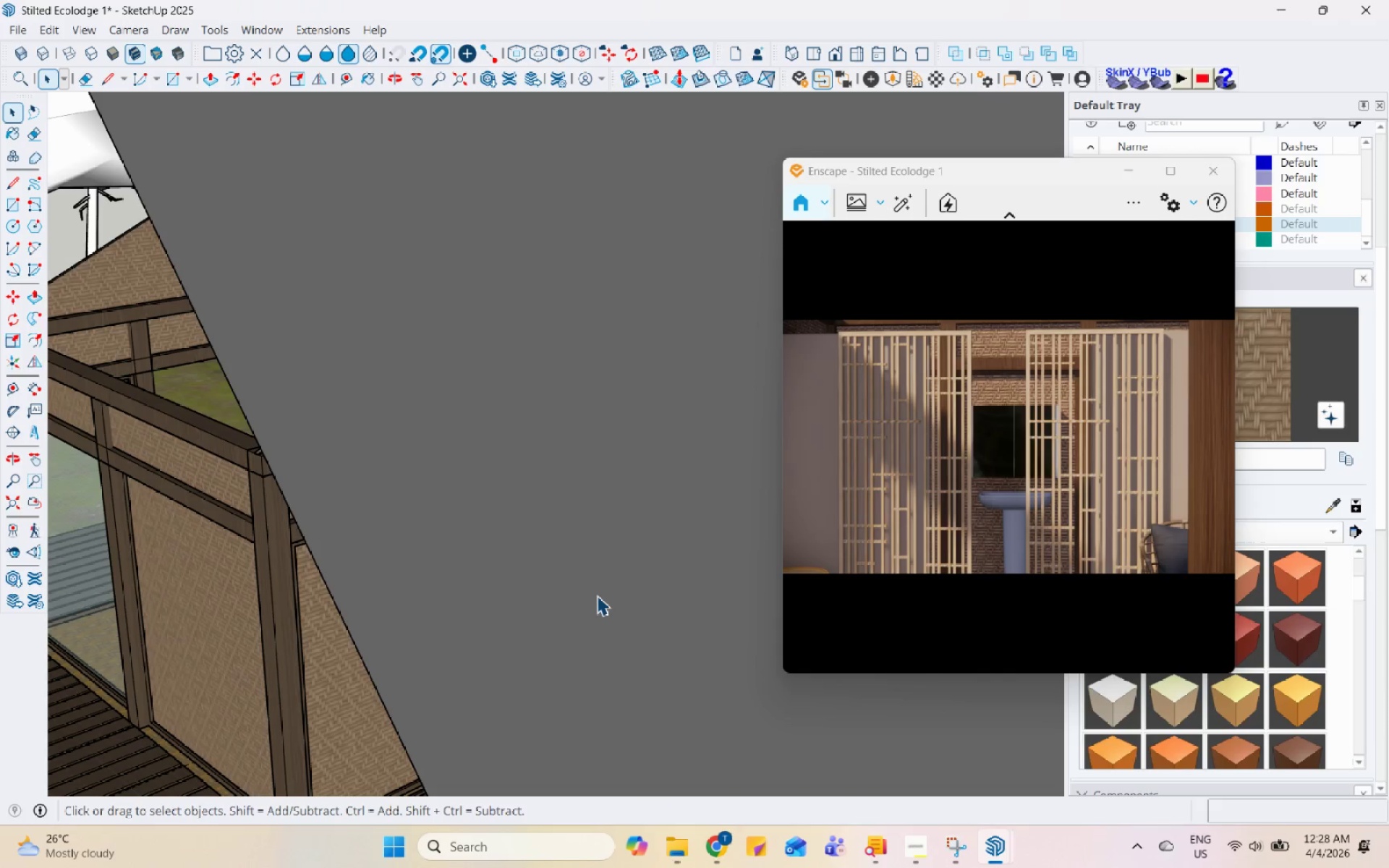 
key(Escape)
 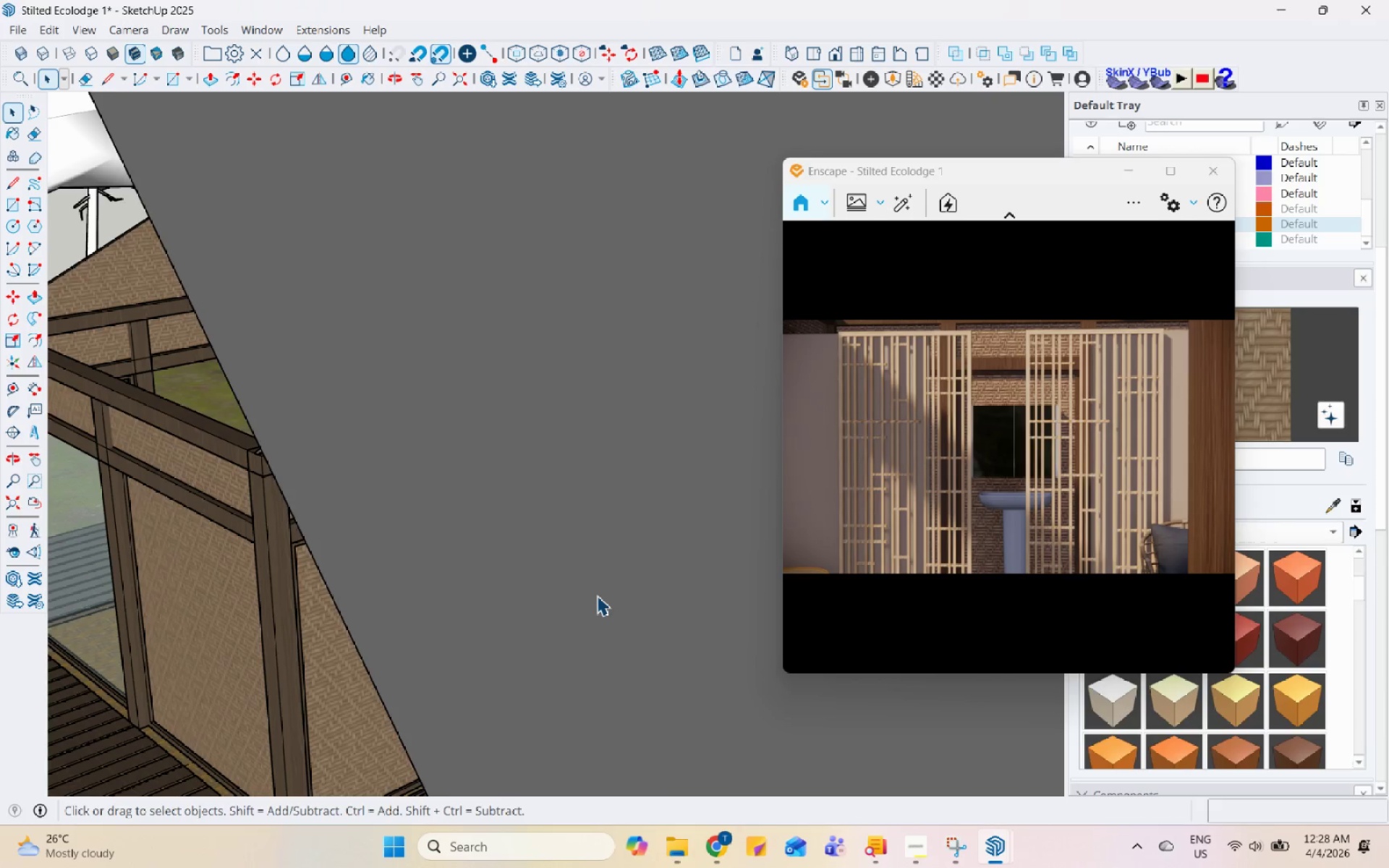 
key(Escape)
 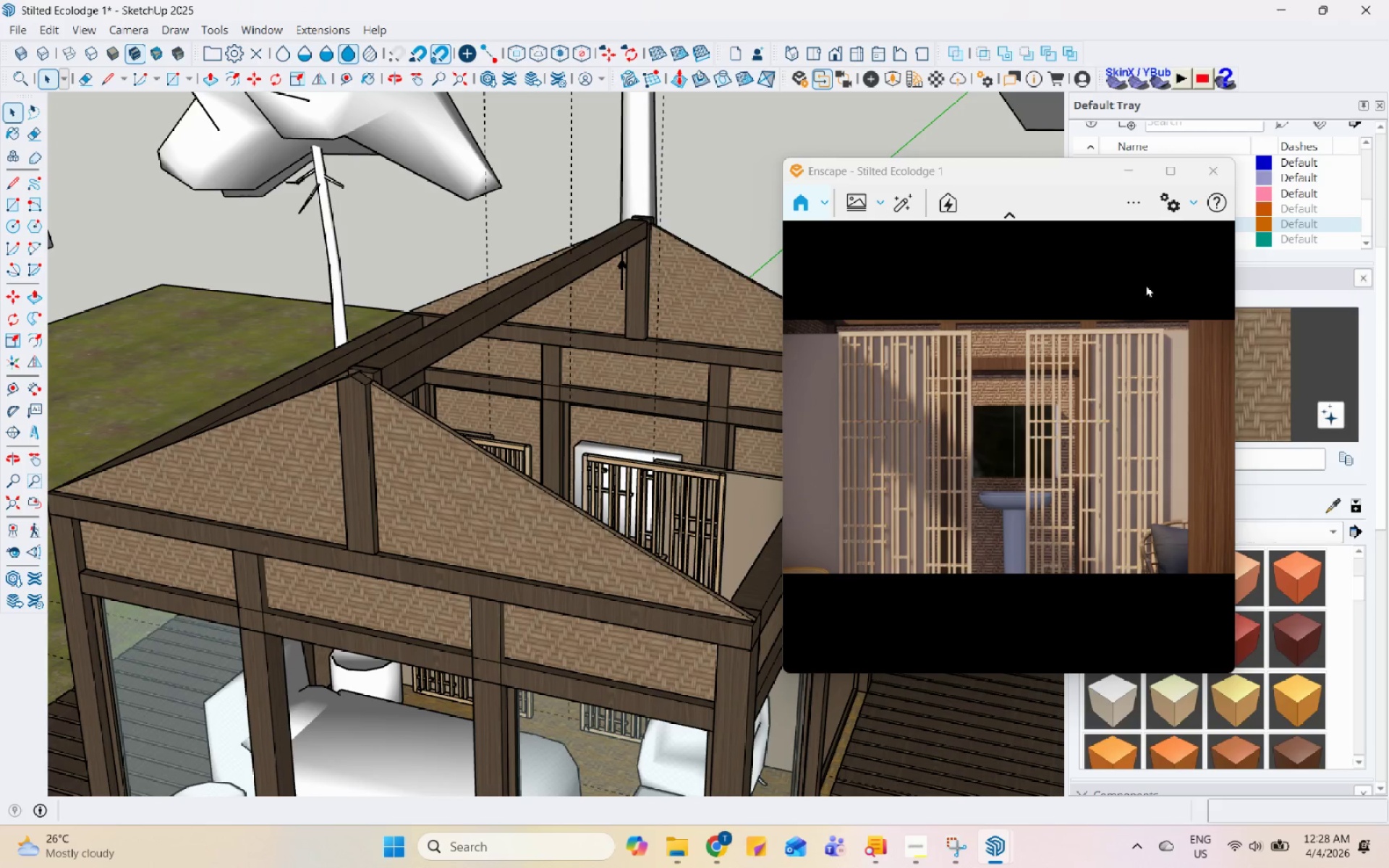 
scroll: coordinate [597, 597], scroll_direction: down, amount: 7.0
 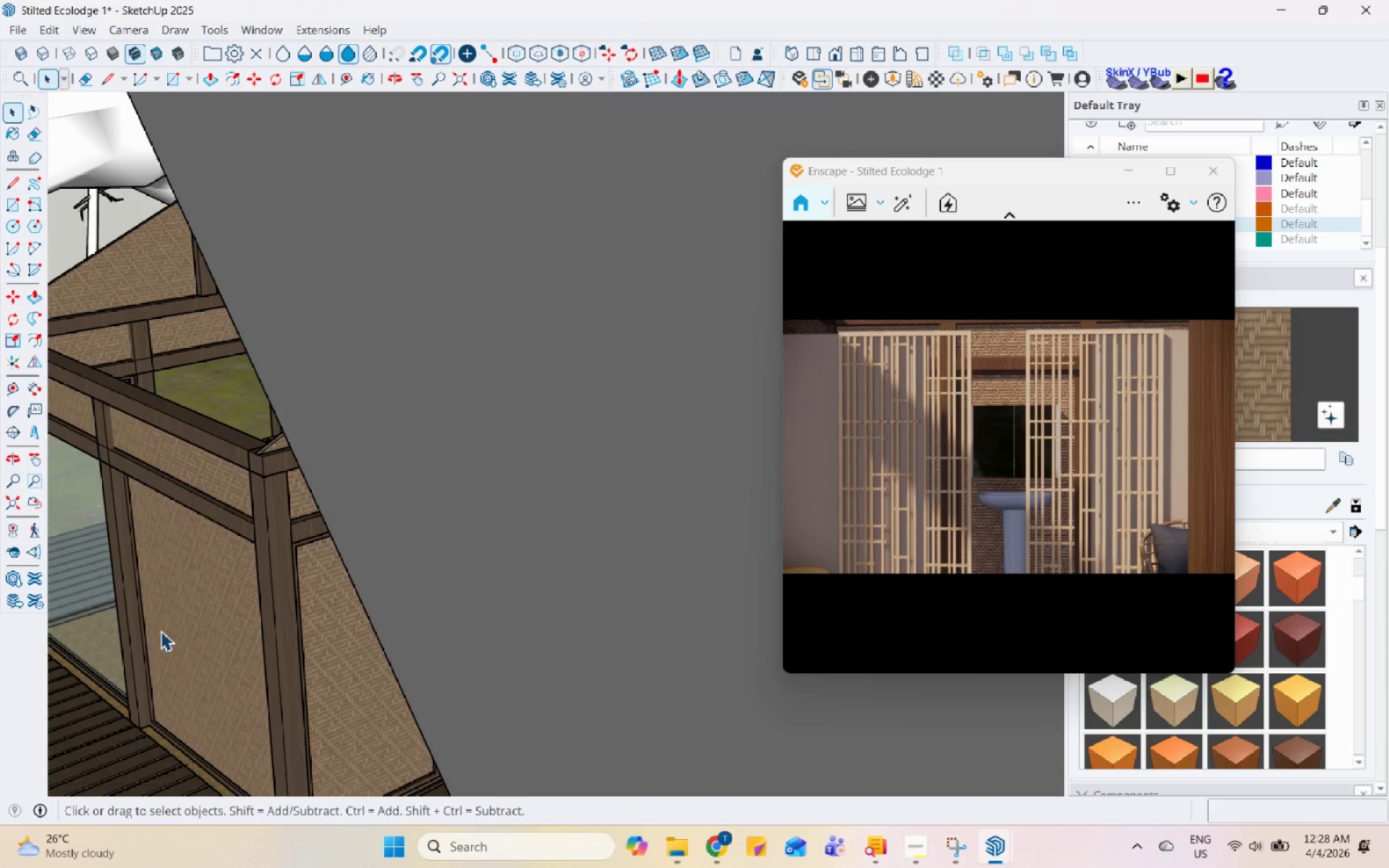 
double_click([1194, 229])
 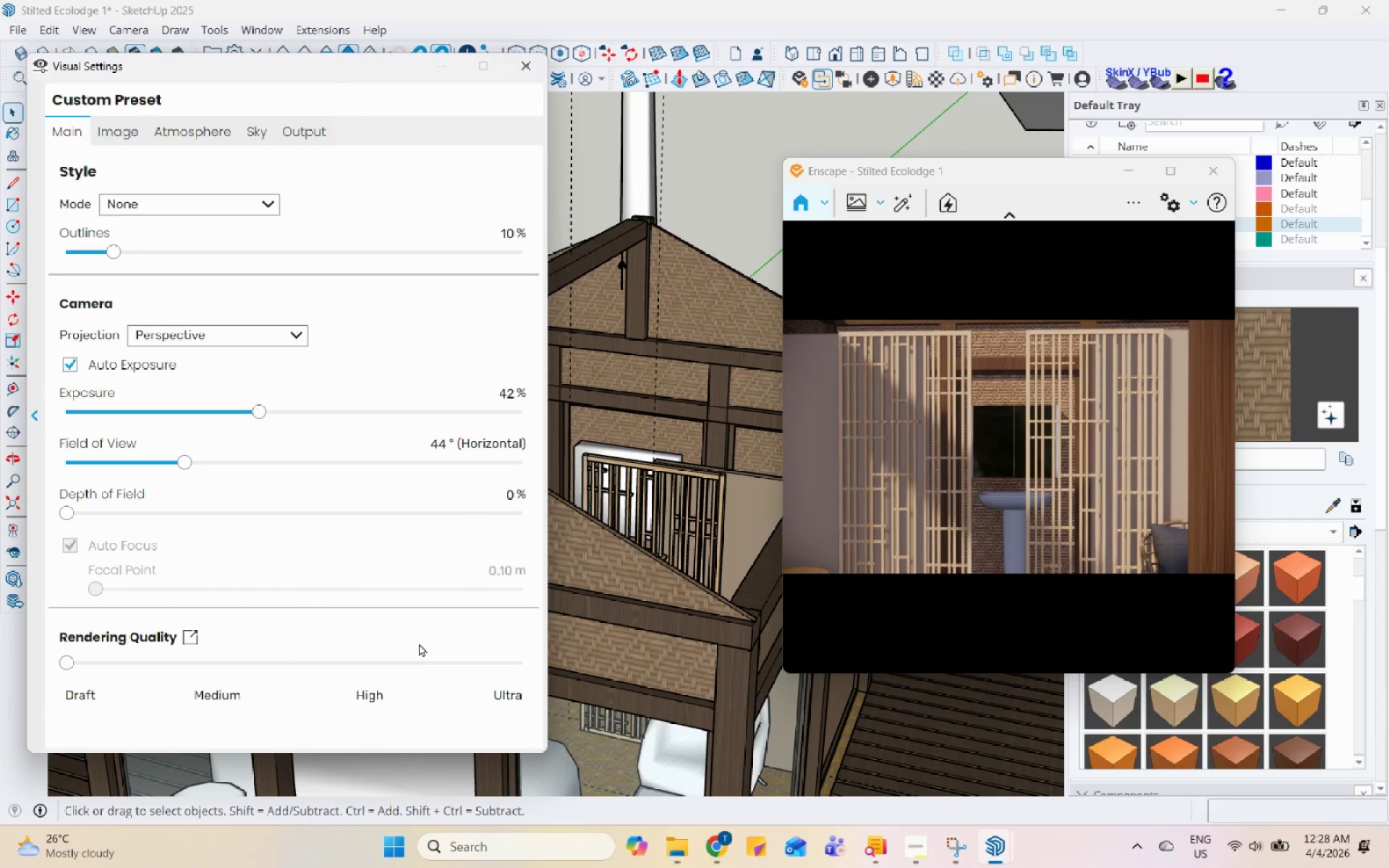 
left_click([366, 661])
 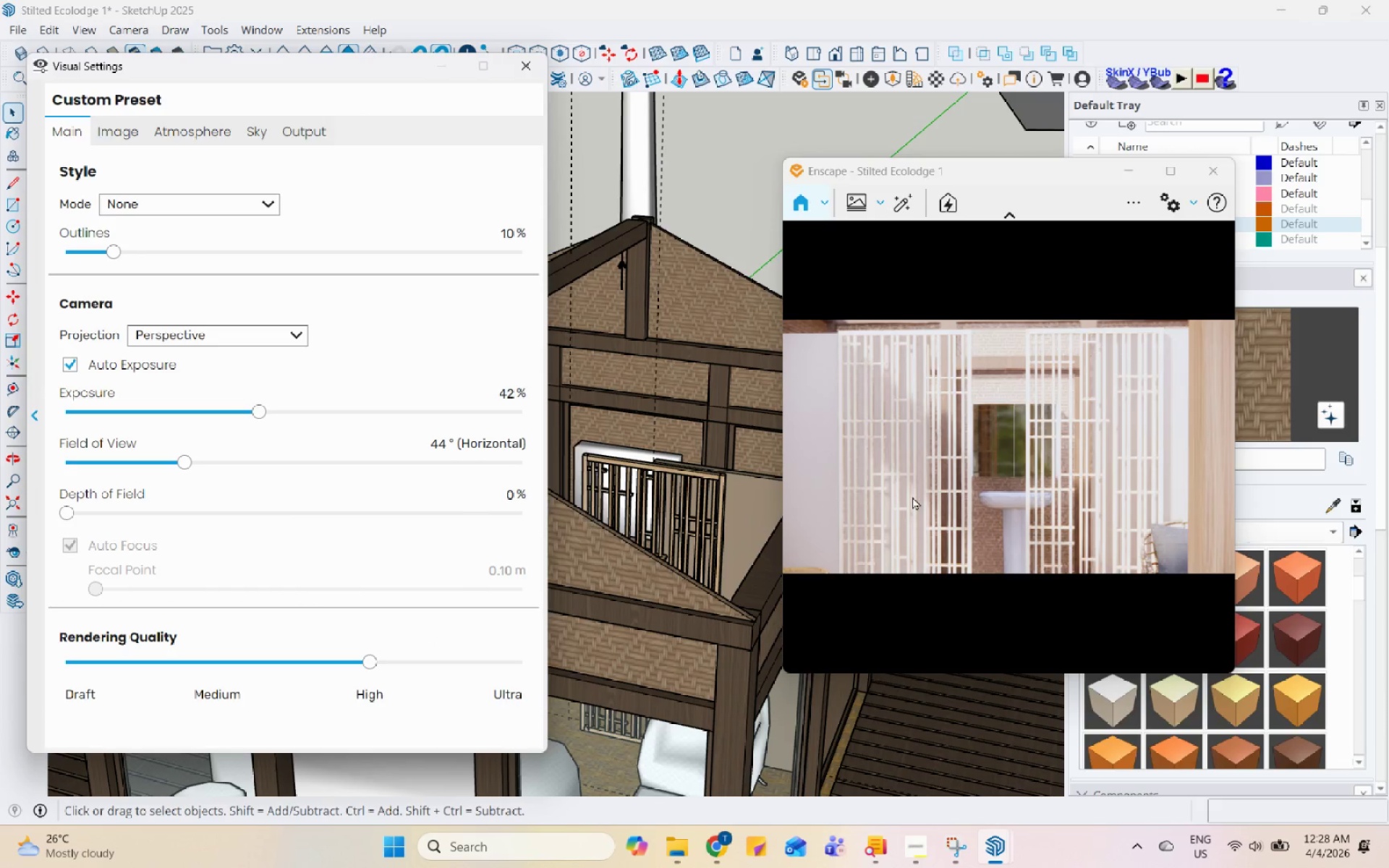 
left_click_drag(start_coordinate=[936, 489], to_coordinate=[987, 458])
 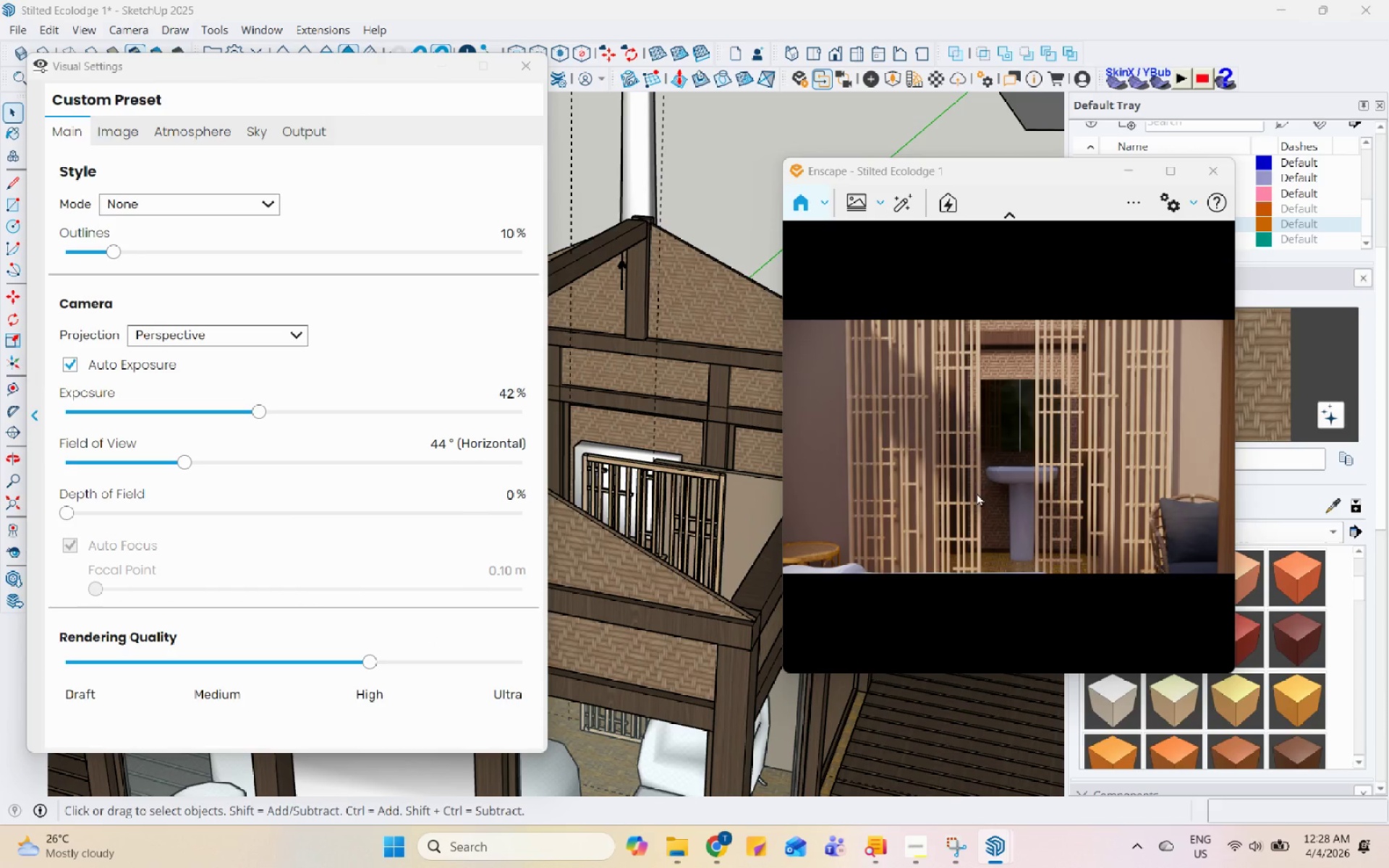 
scroll: coordinate [976, 482], scroll_direction: up, amount: 1.0
 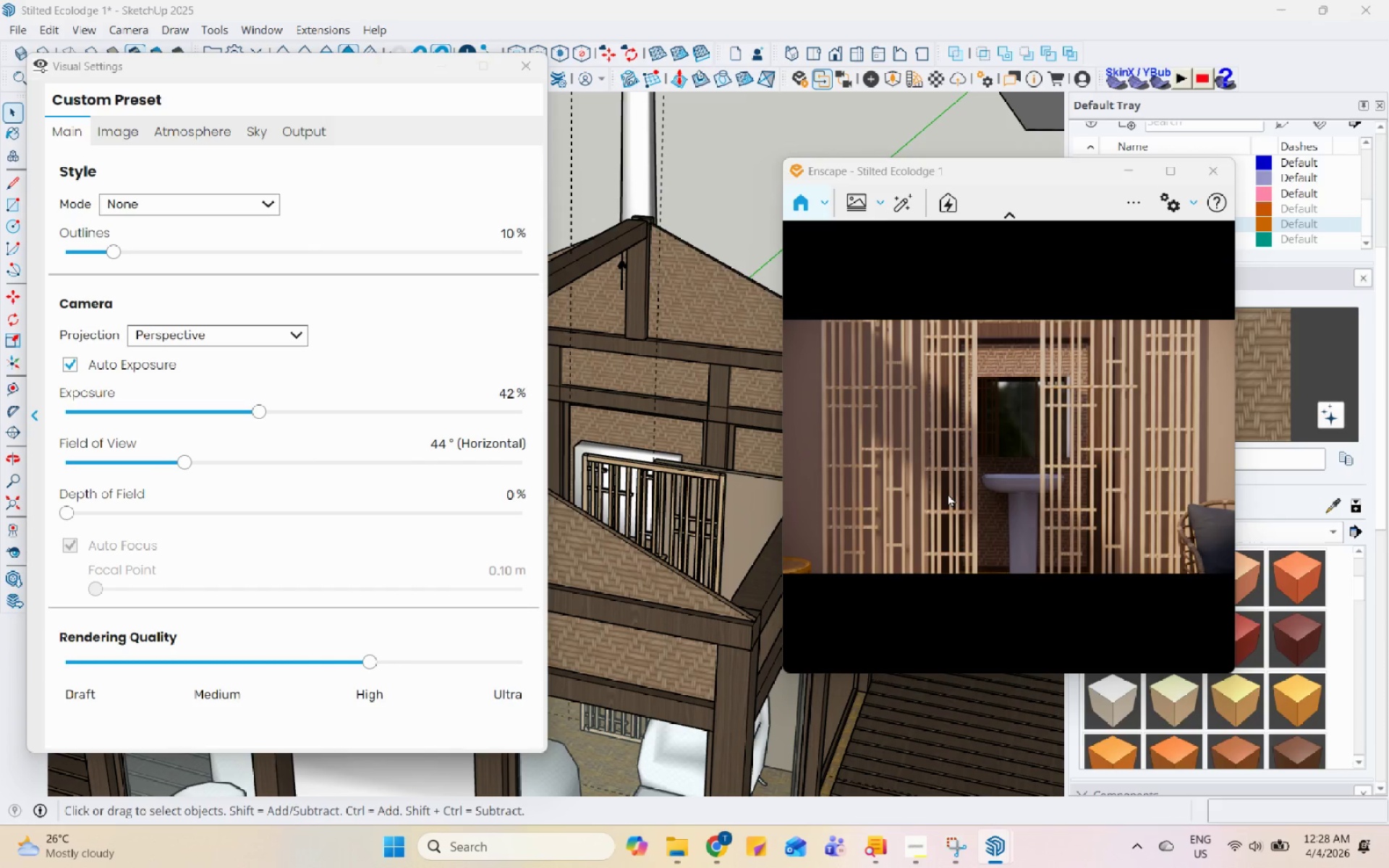 
left_click_drag(start_coordinate=[1042, 169], to_coordinate=[849, 224])
 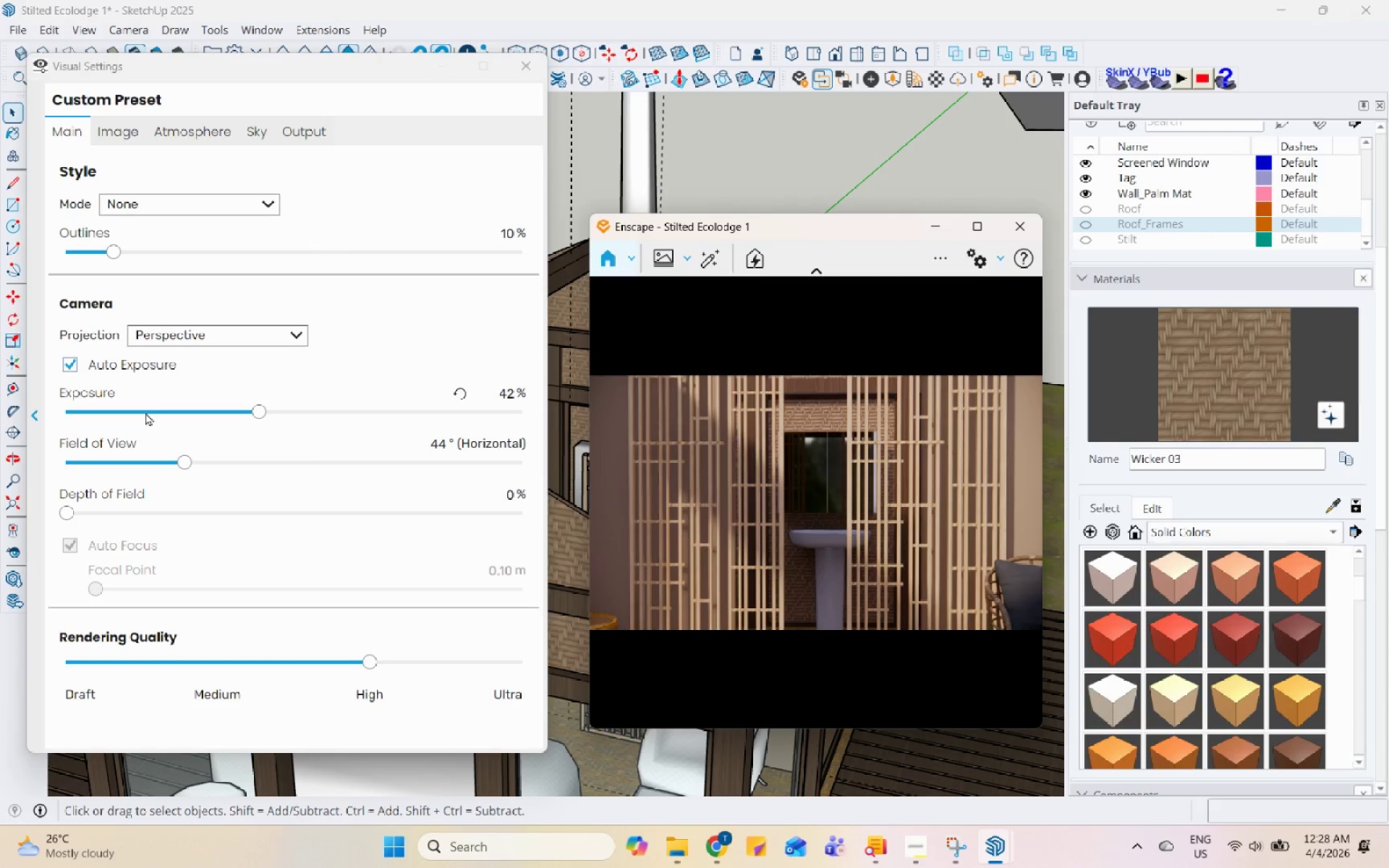 
left_click_drag(start_coordinate=[182, 466], to_coordinate=[276, 486])
 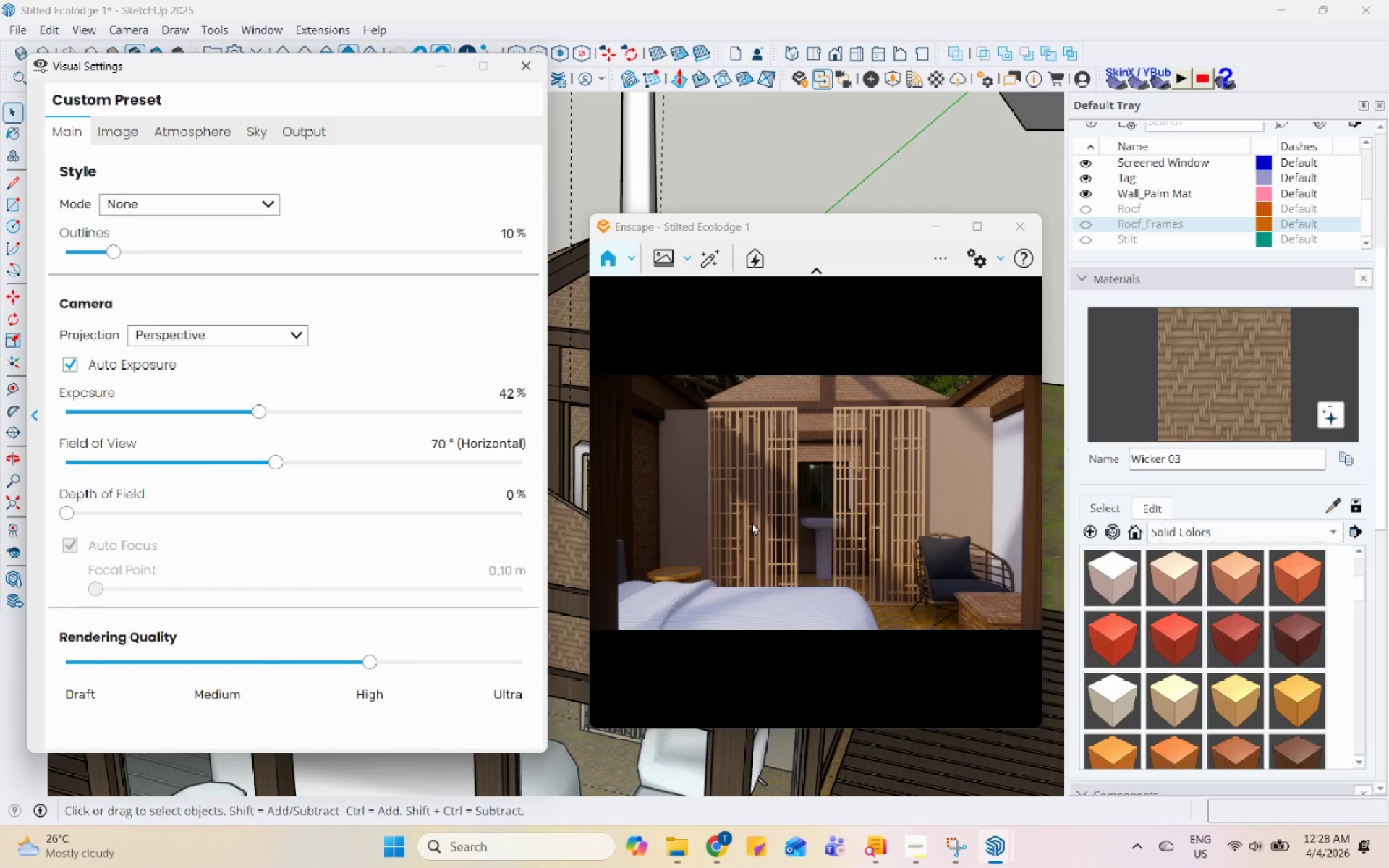 
left_click_drag(start_coordinate=[741, 522], to_coordinate=[810, 500])
 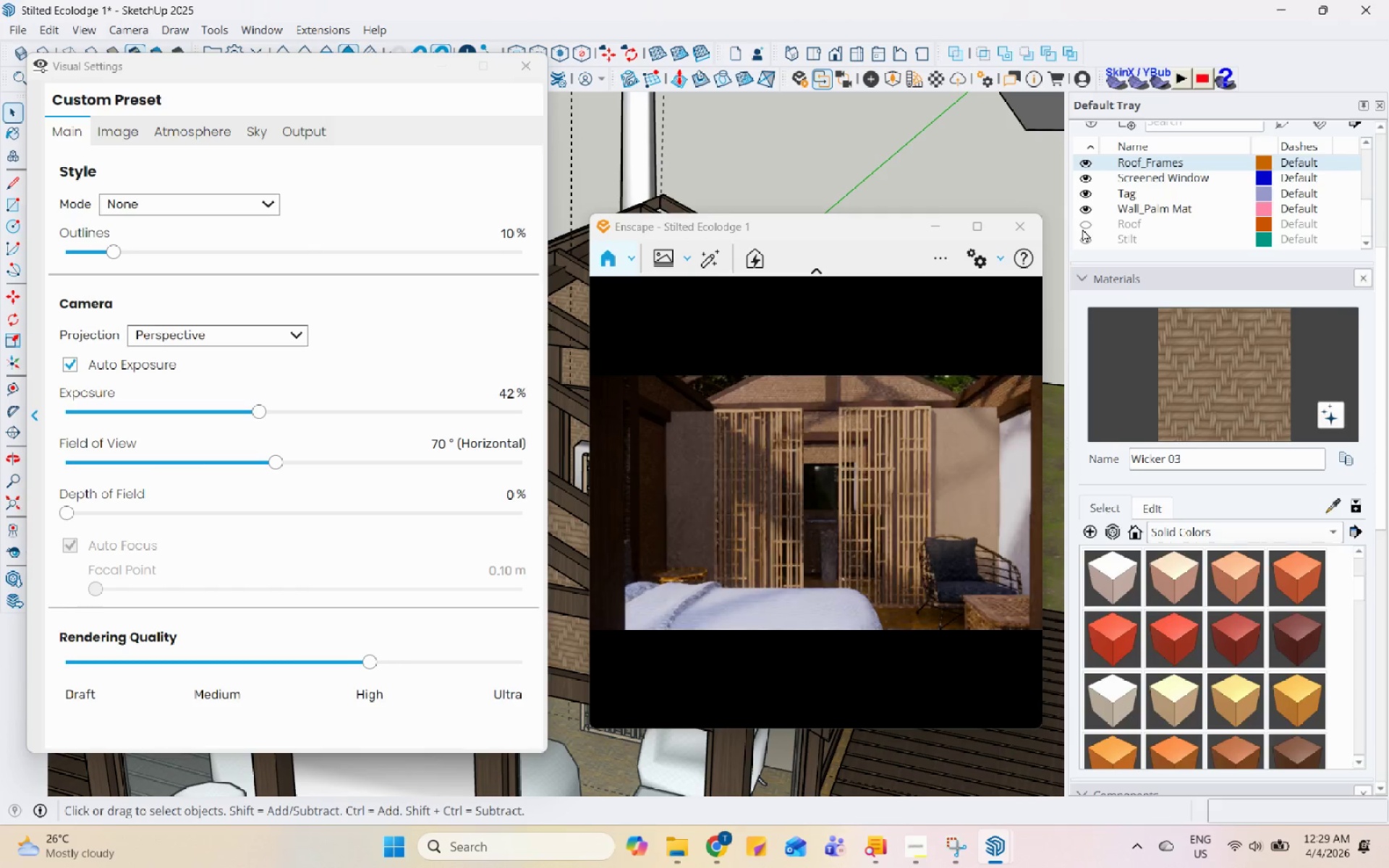 
left_click([1085, 225])
 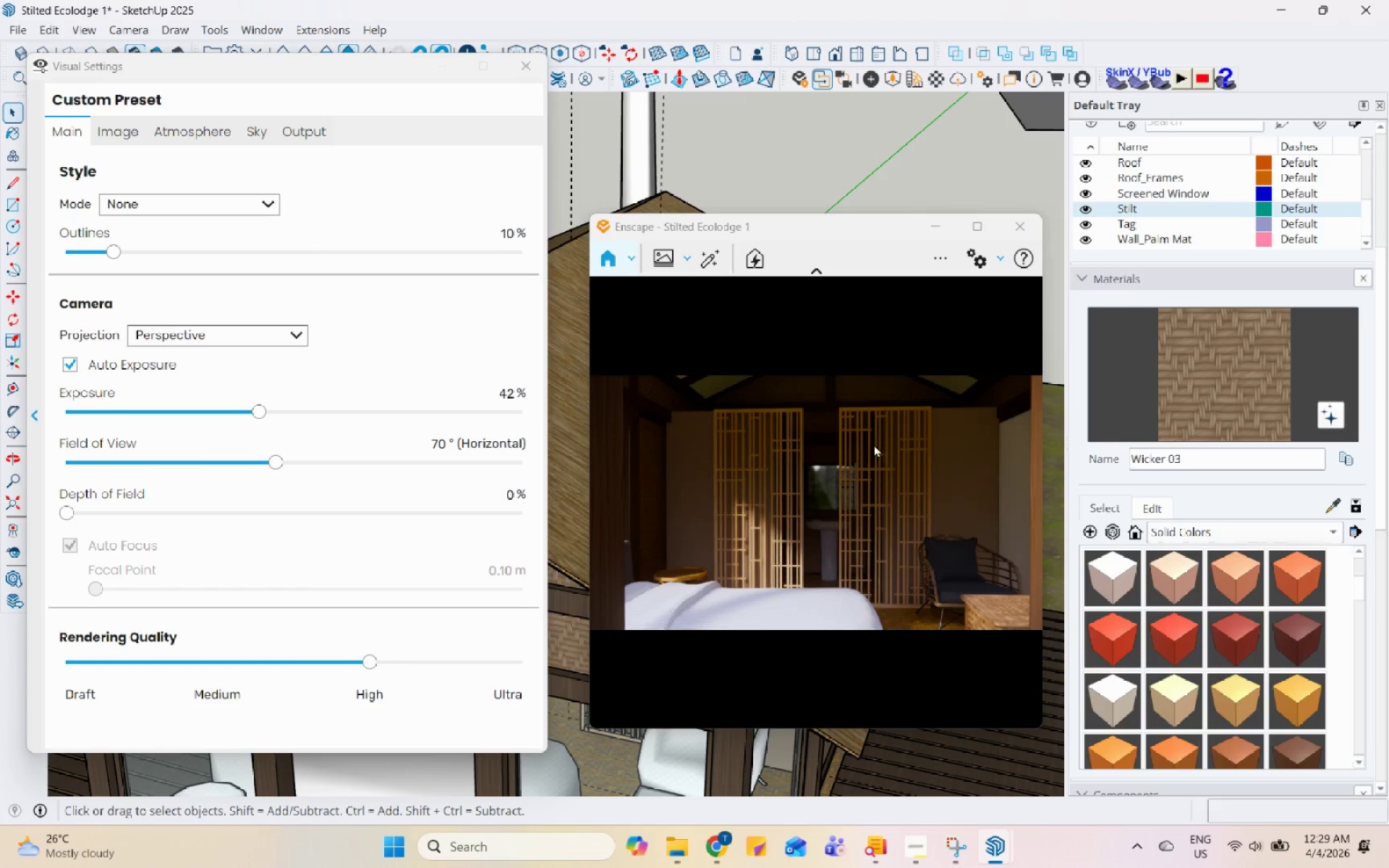 
left_click_drag(start_coordinate=[835, 484], to_coordinate=[816, 503])
 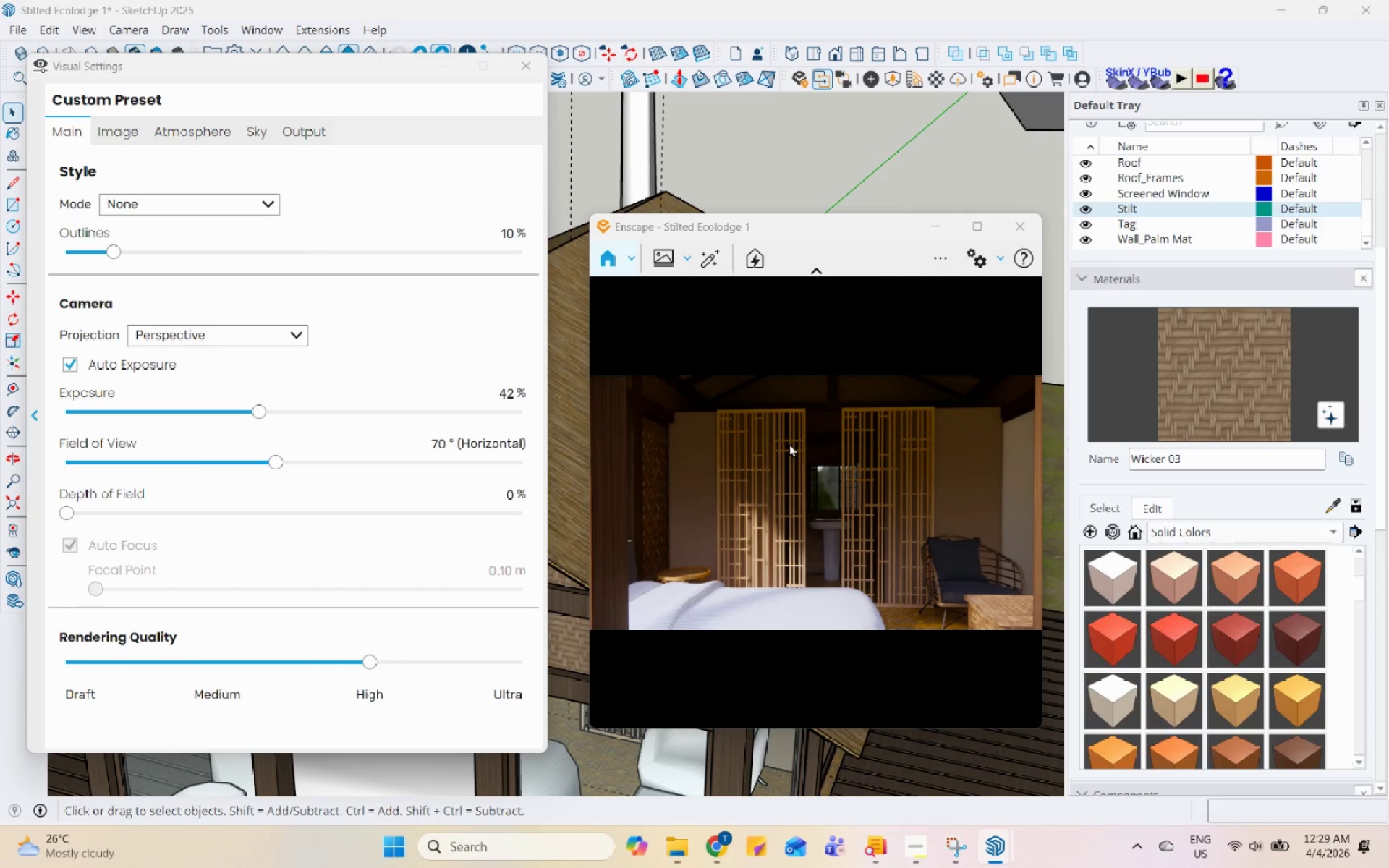 
left_click_drag(start_coordinate=[789, 443], to_coordinate=[734, 543])
 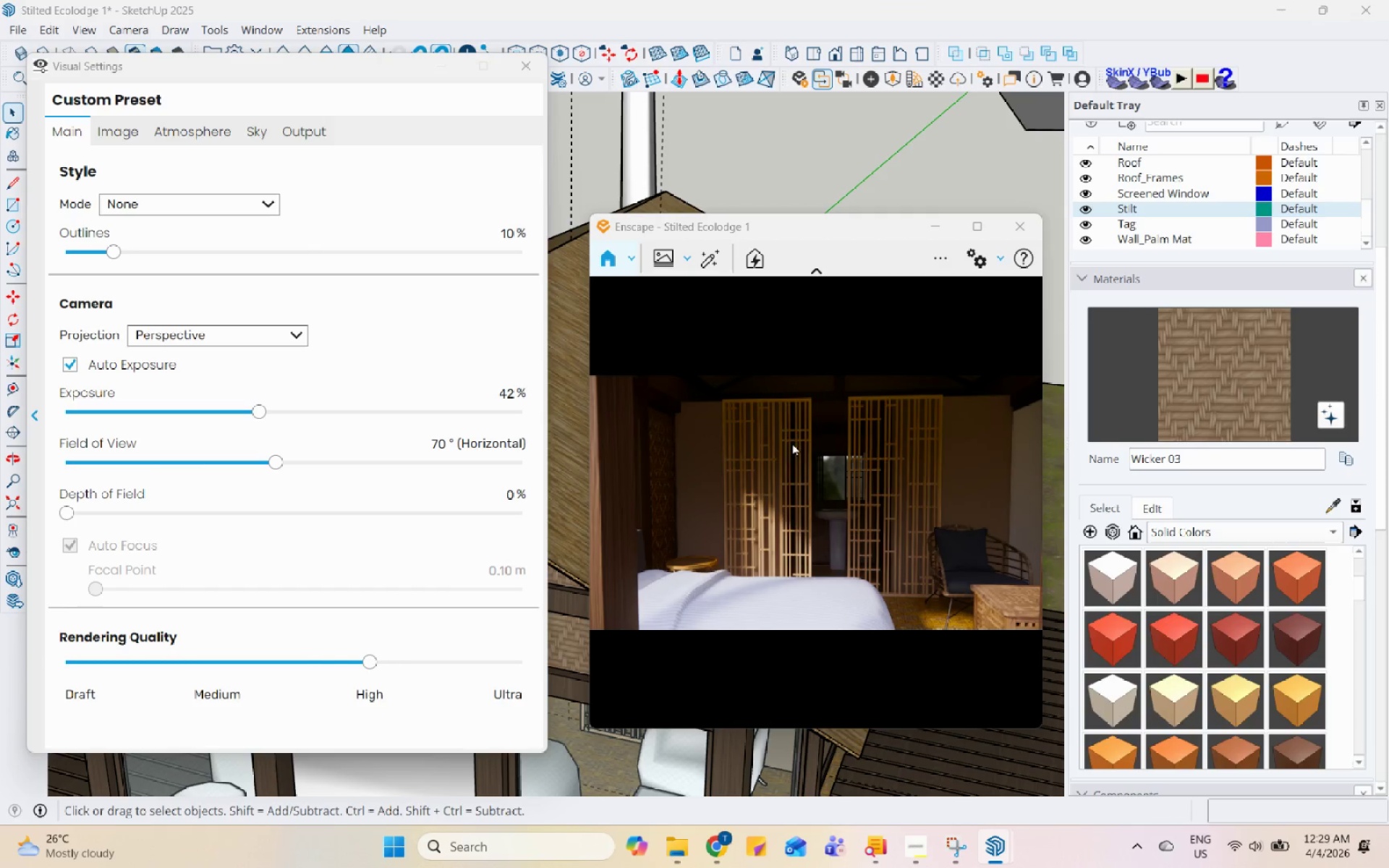 
left_click_drag(start_coordinate=[808, 456], to_coordinate=[862, 494])
 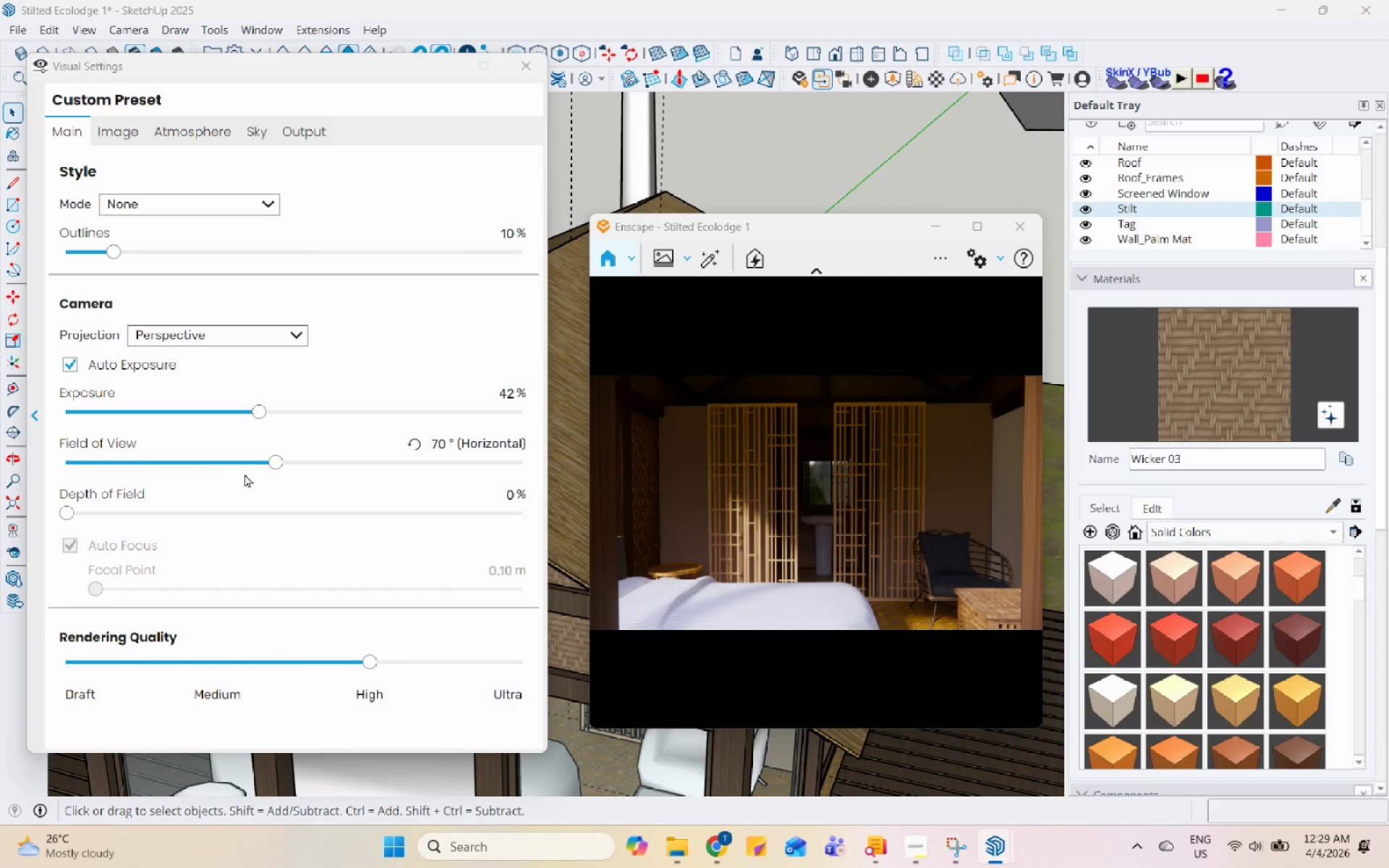 
left_click_drag(start_coordinate=[278, 466], to_coordinate=[282, 427])
 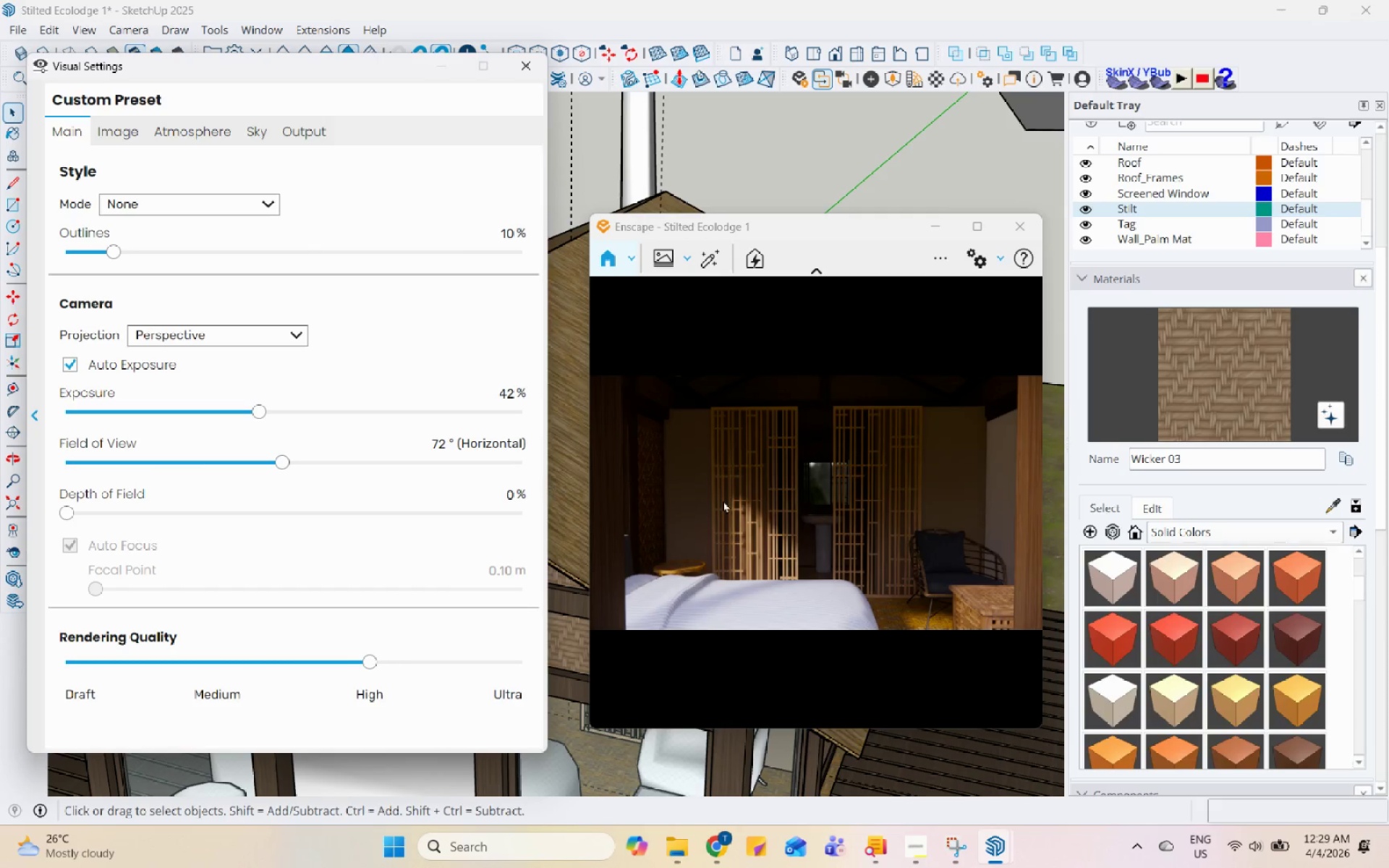 
left_click_drag(start_coordinate=[757, 500], to_coordinate=[805, 477])
 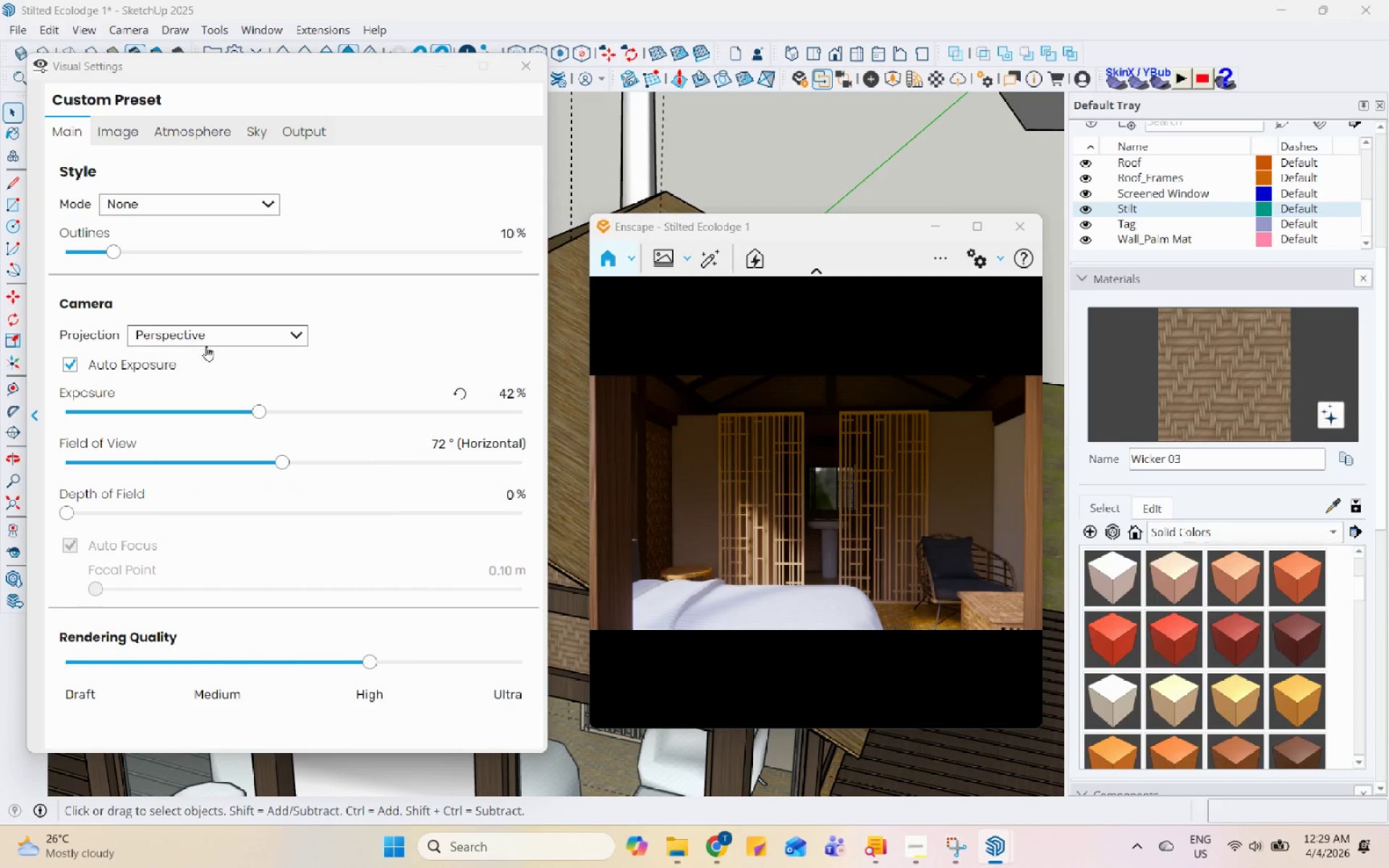 
wait(7.19)
 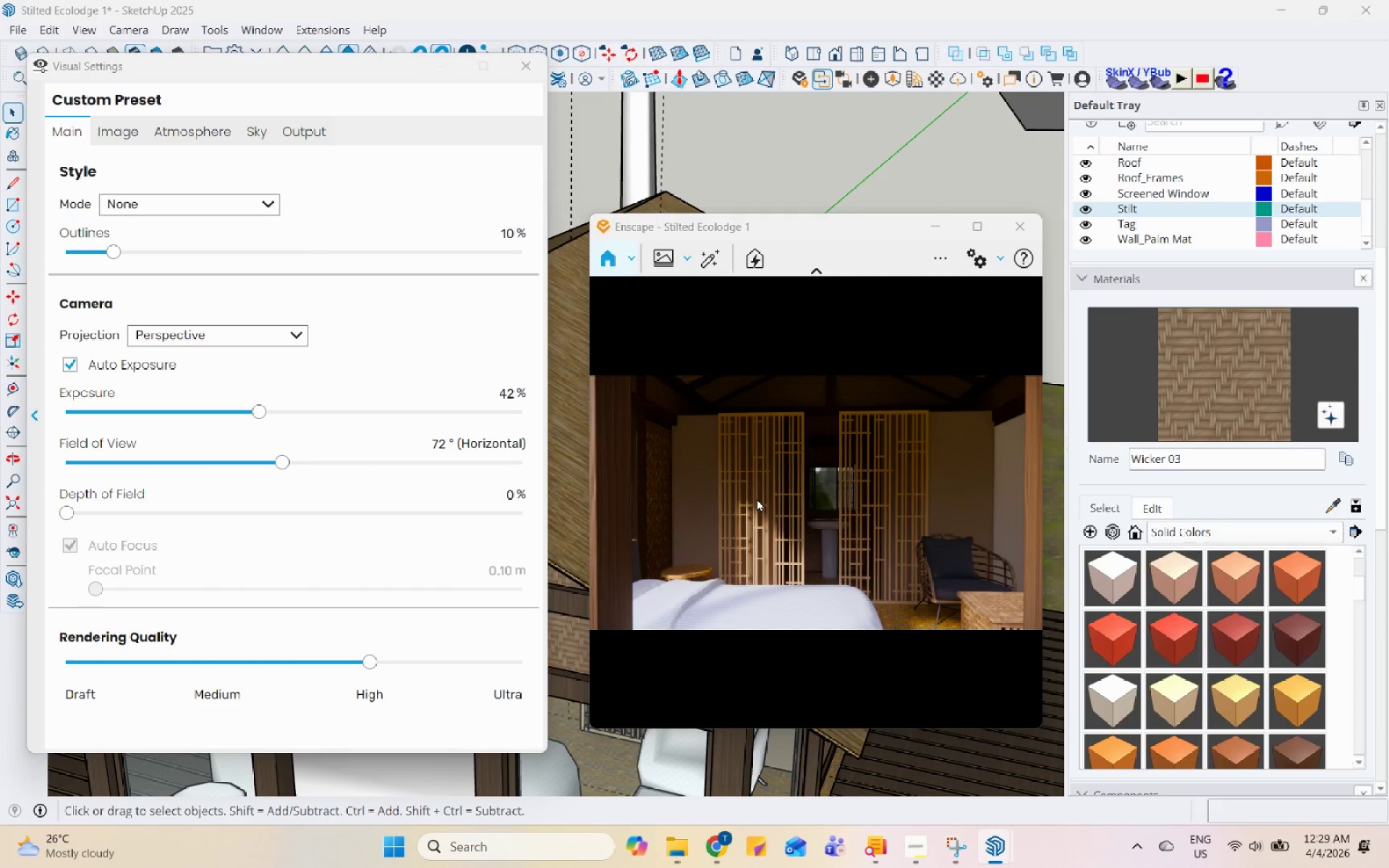 
left_click([436, 62])
 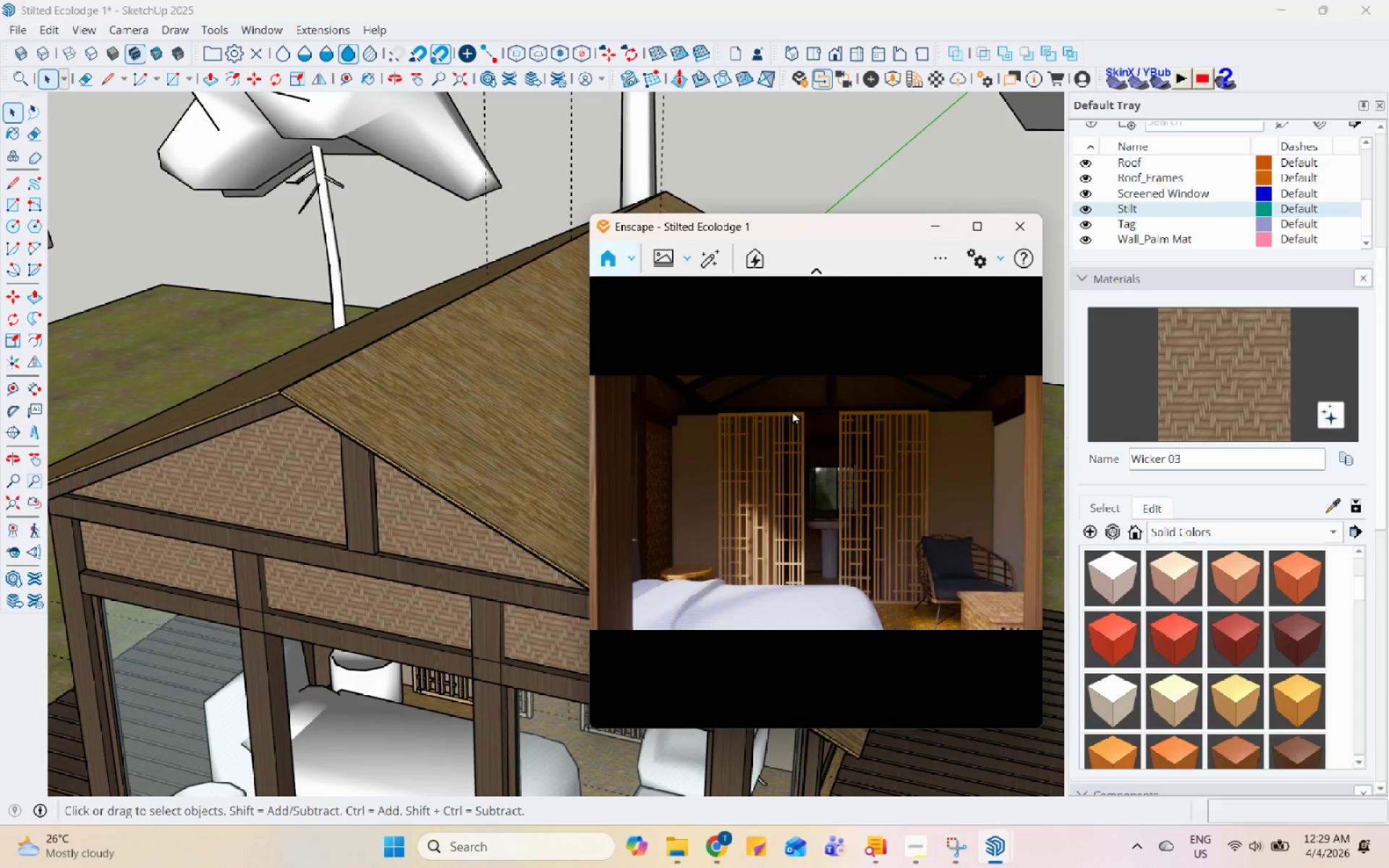 
left_click_drag(start_coordinate=[862, 231], to_coordinate=[1144, 182])
 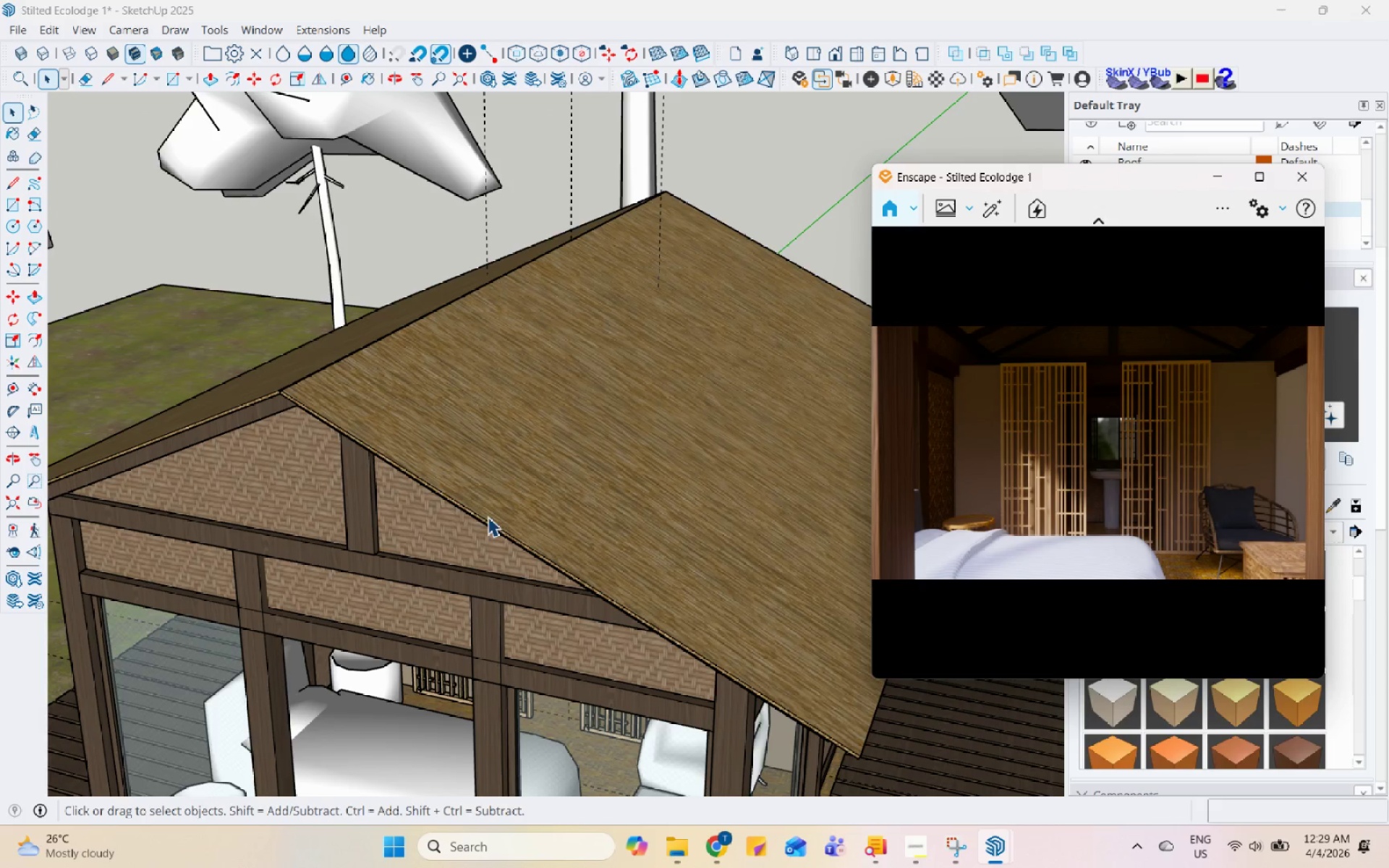 
scroll: coordinate [450, 546], scroll_direction: down, amount: 4.0
 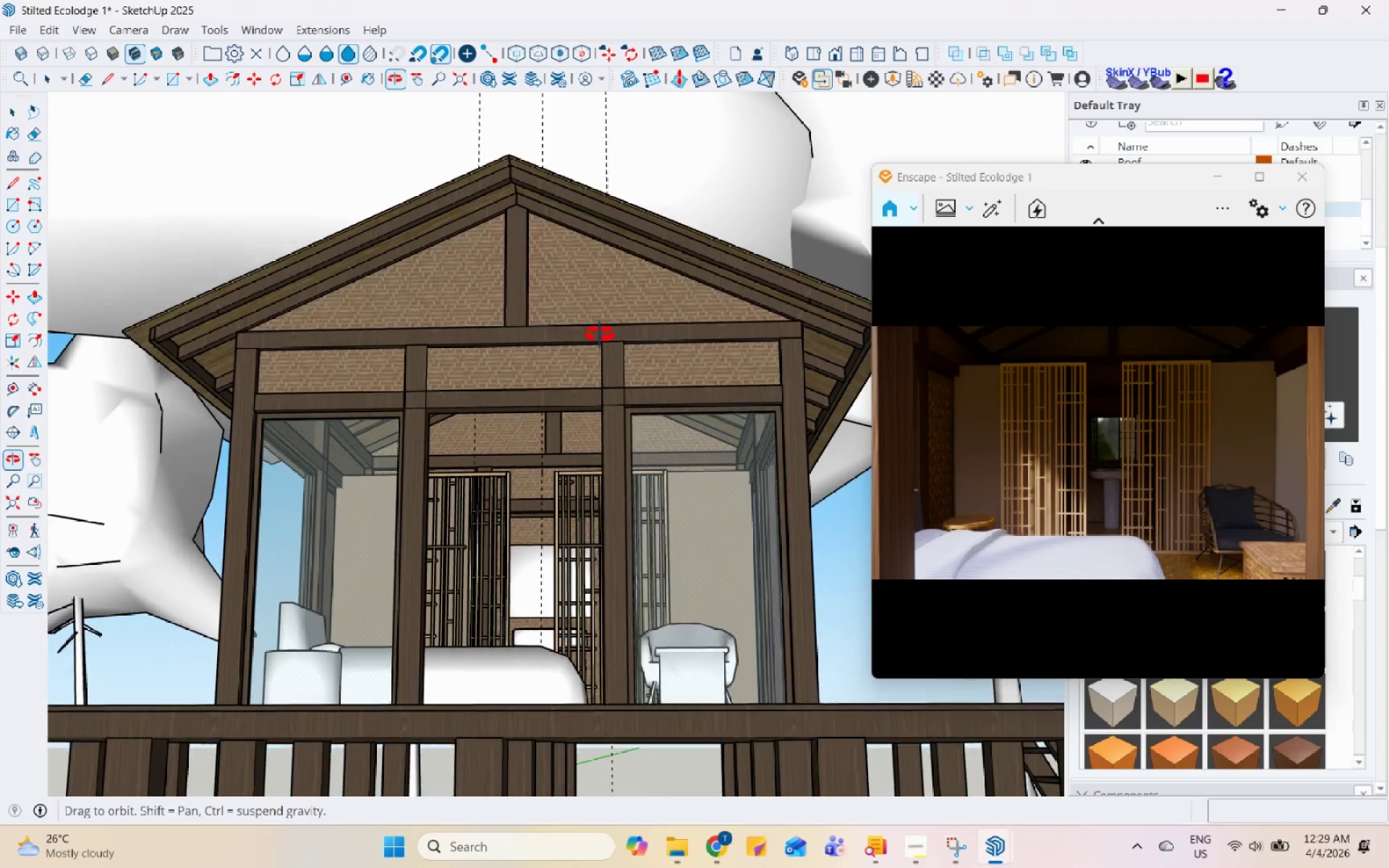 
scroll: coordinate [536, 501], scroll_direction: up, amount: 9.0
 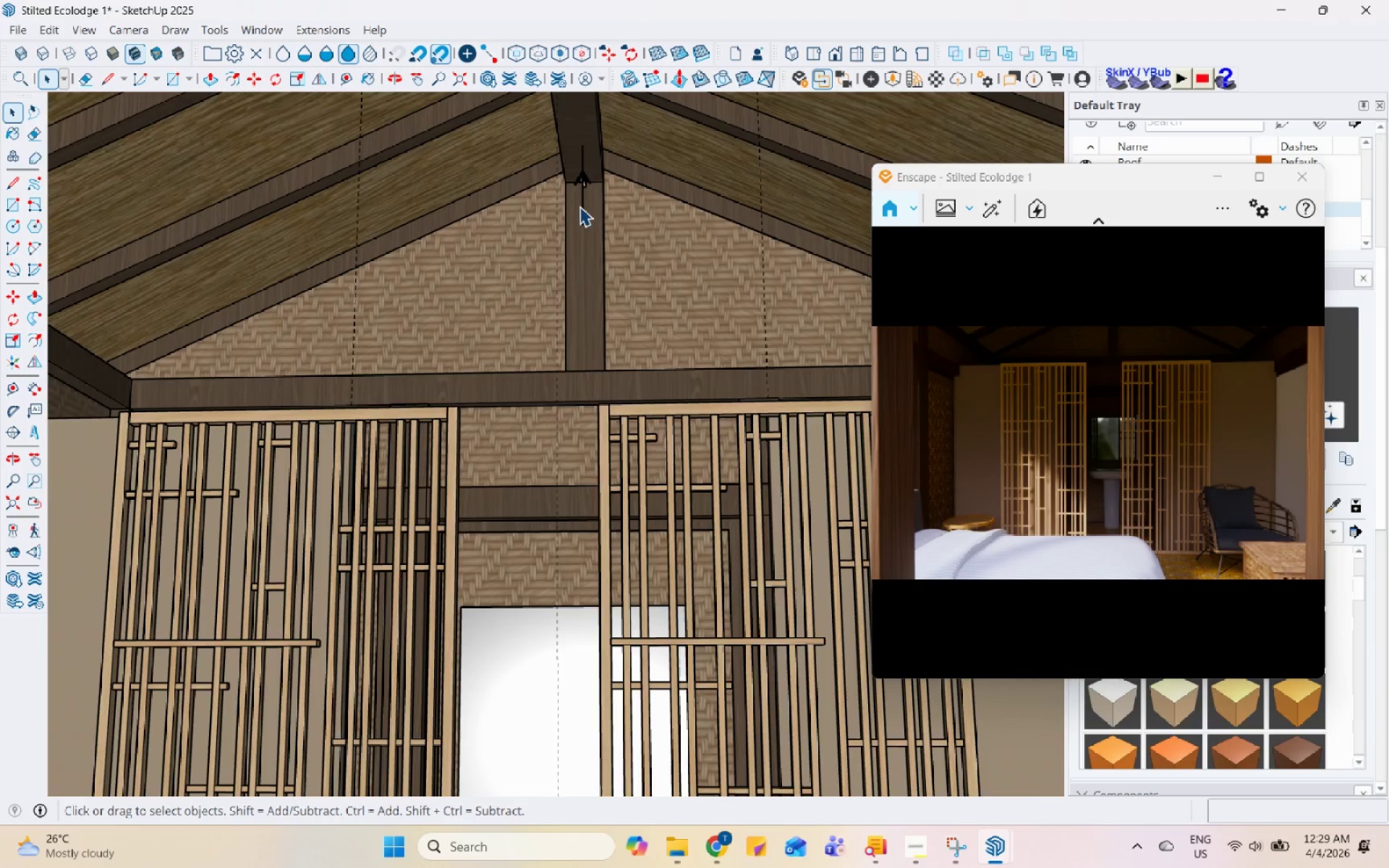 
left_click([585, 179])
 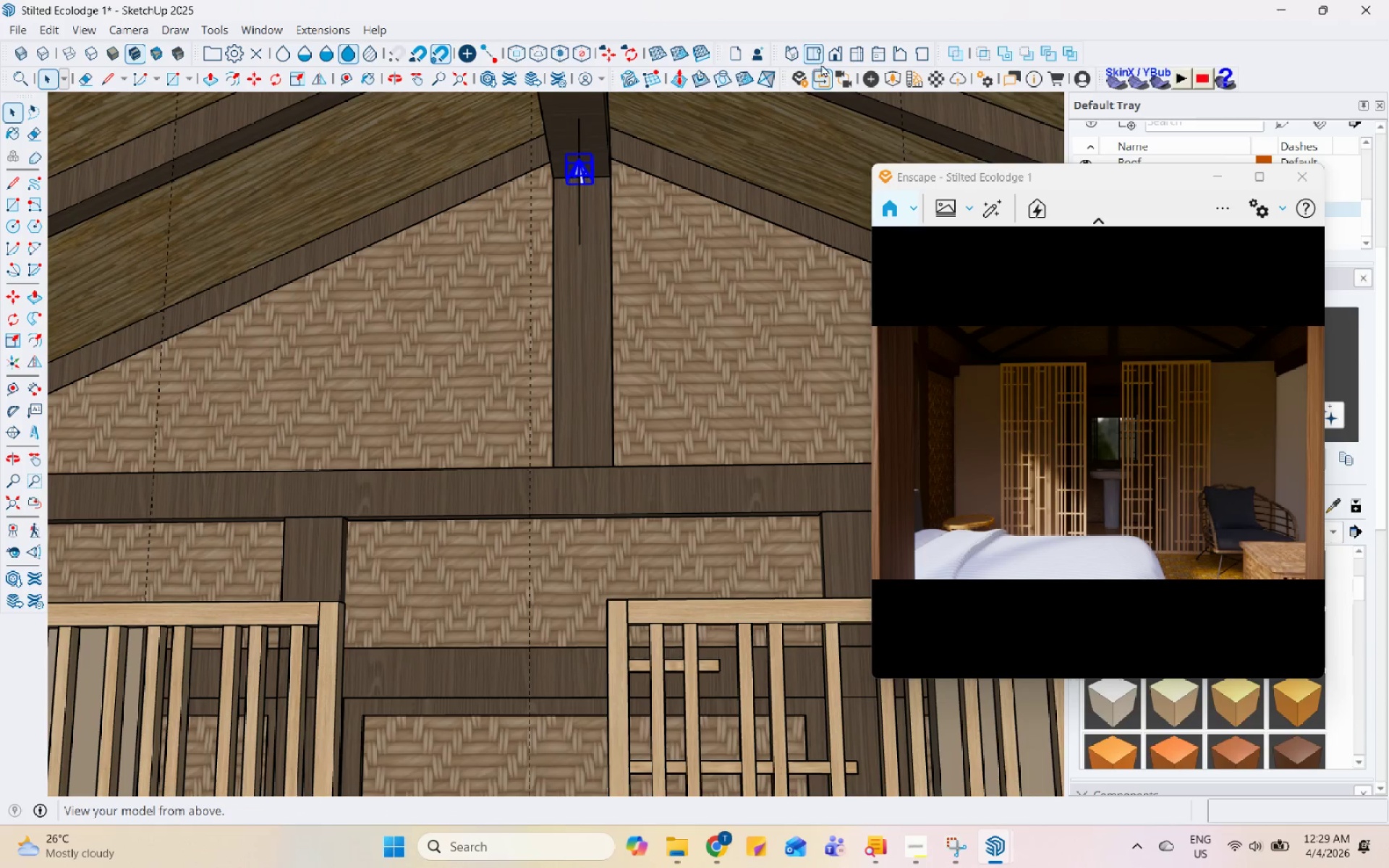 
scroll: coordinate [589, 191], scroll_direction: up, amount: 4.0
 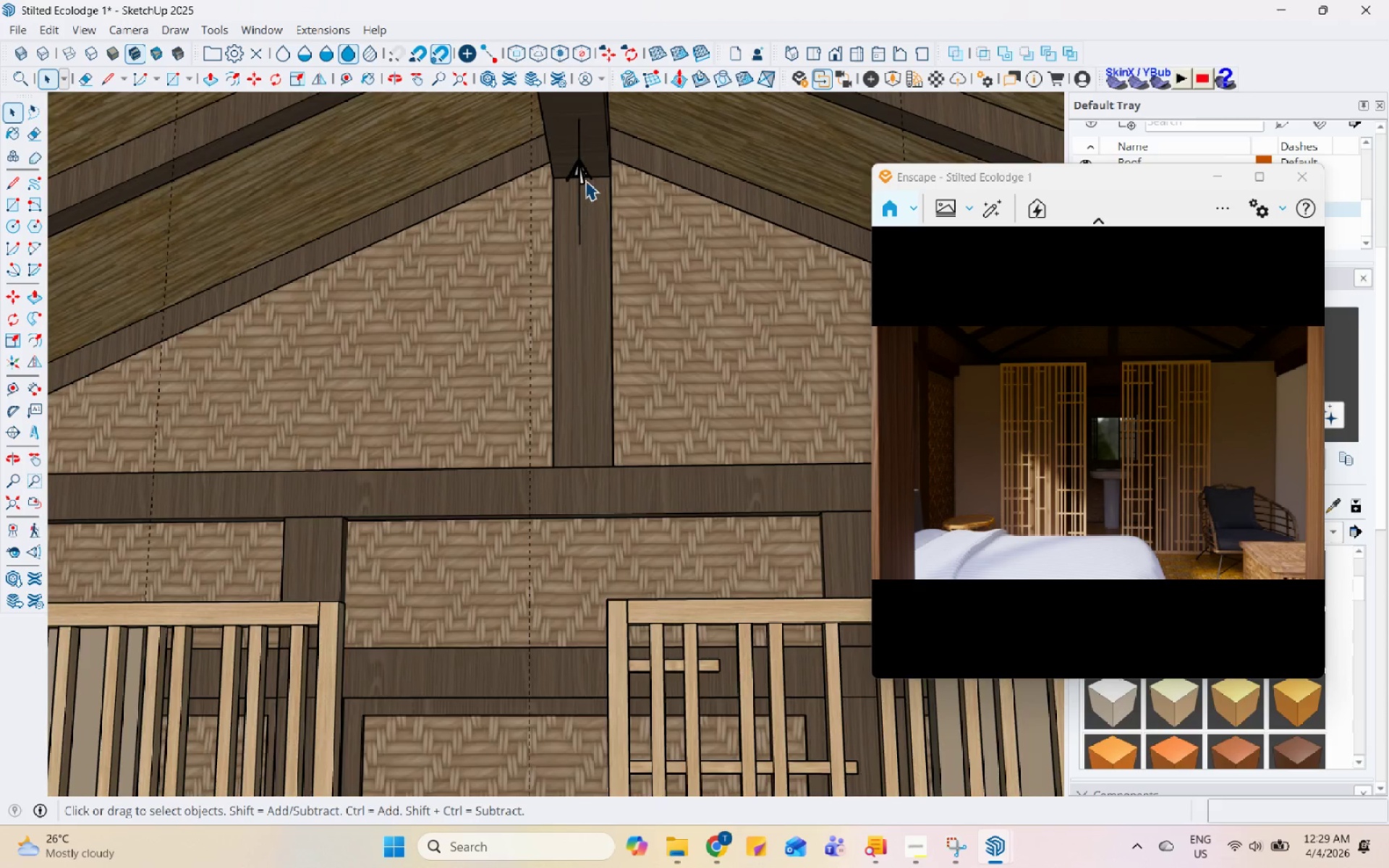 
left_click([862, 77])
 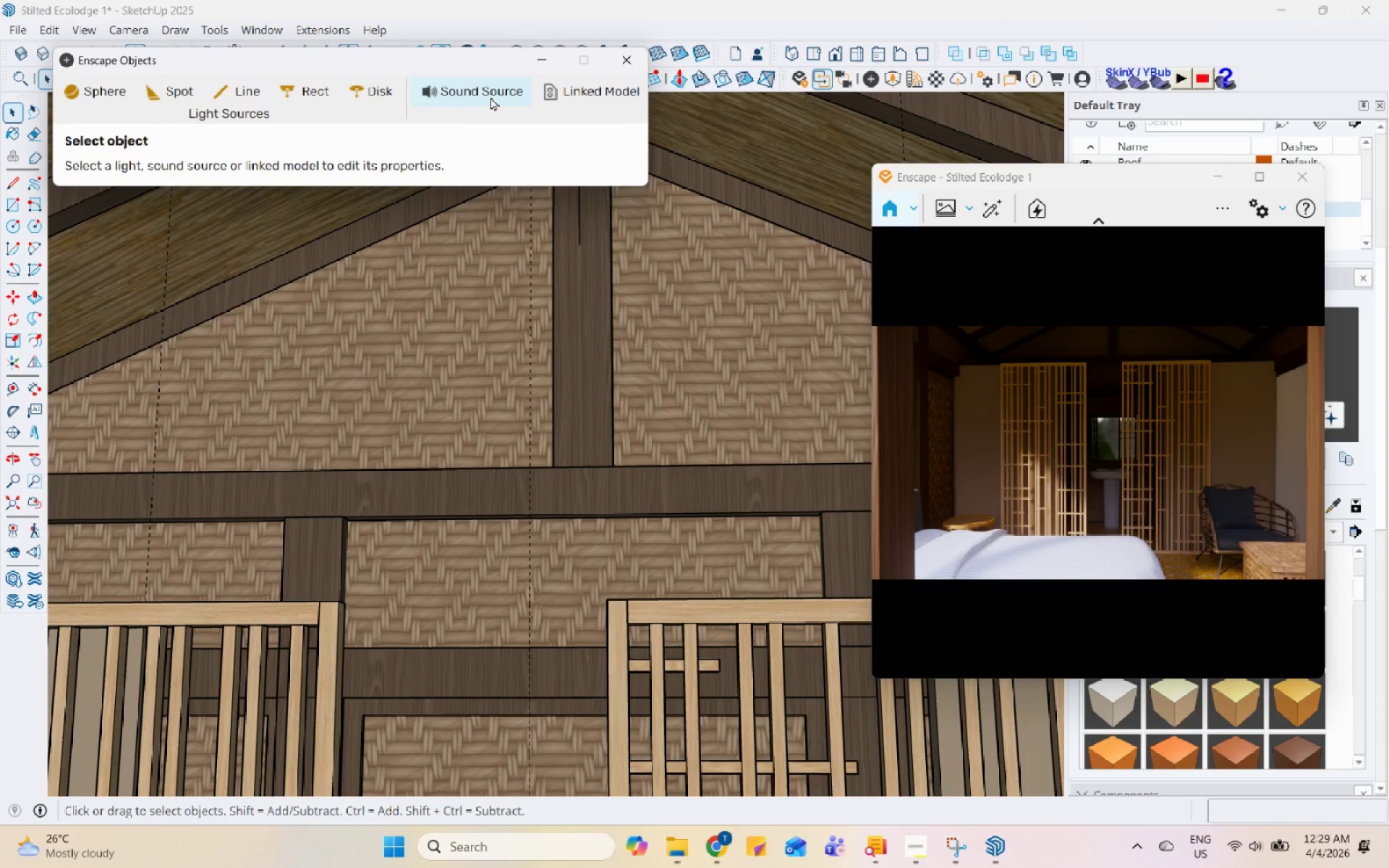 
left_click_drag(start_coordinate=[476, 61], to_coordinate=[466, 184])
 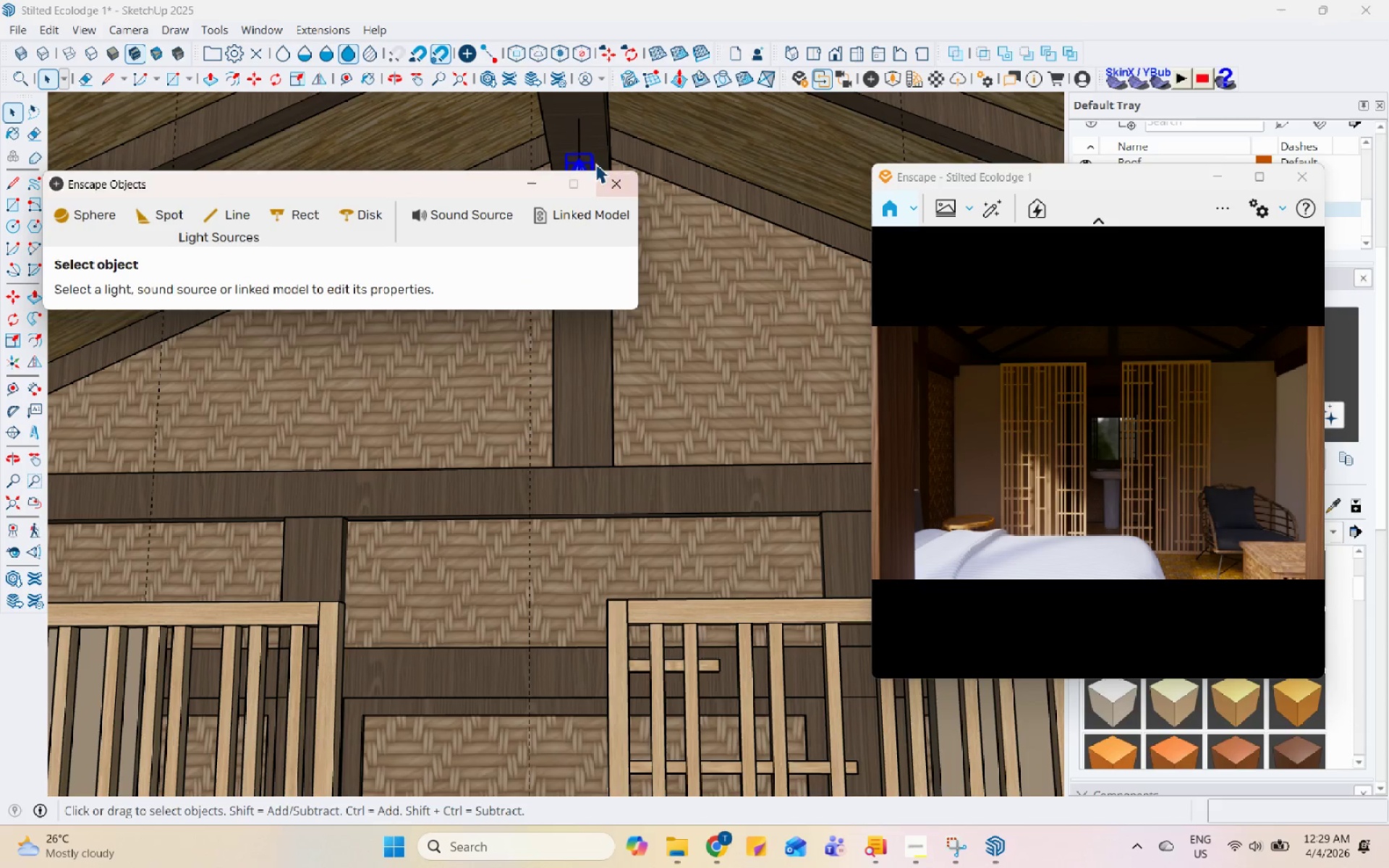 
left_click([573, 159])
 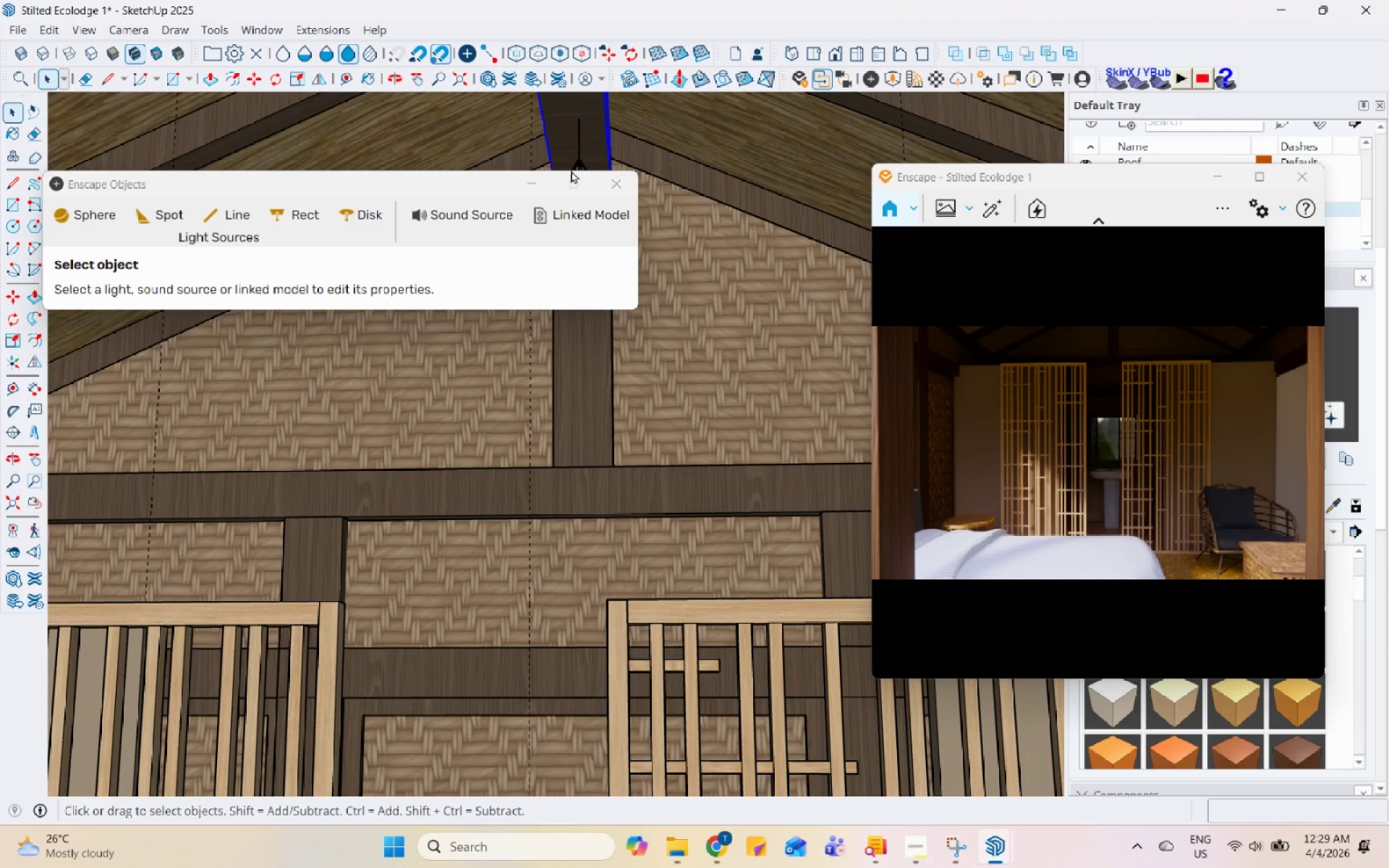 
left_click([578, 162])
 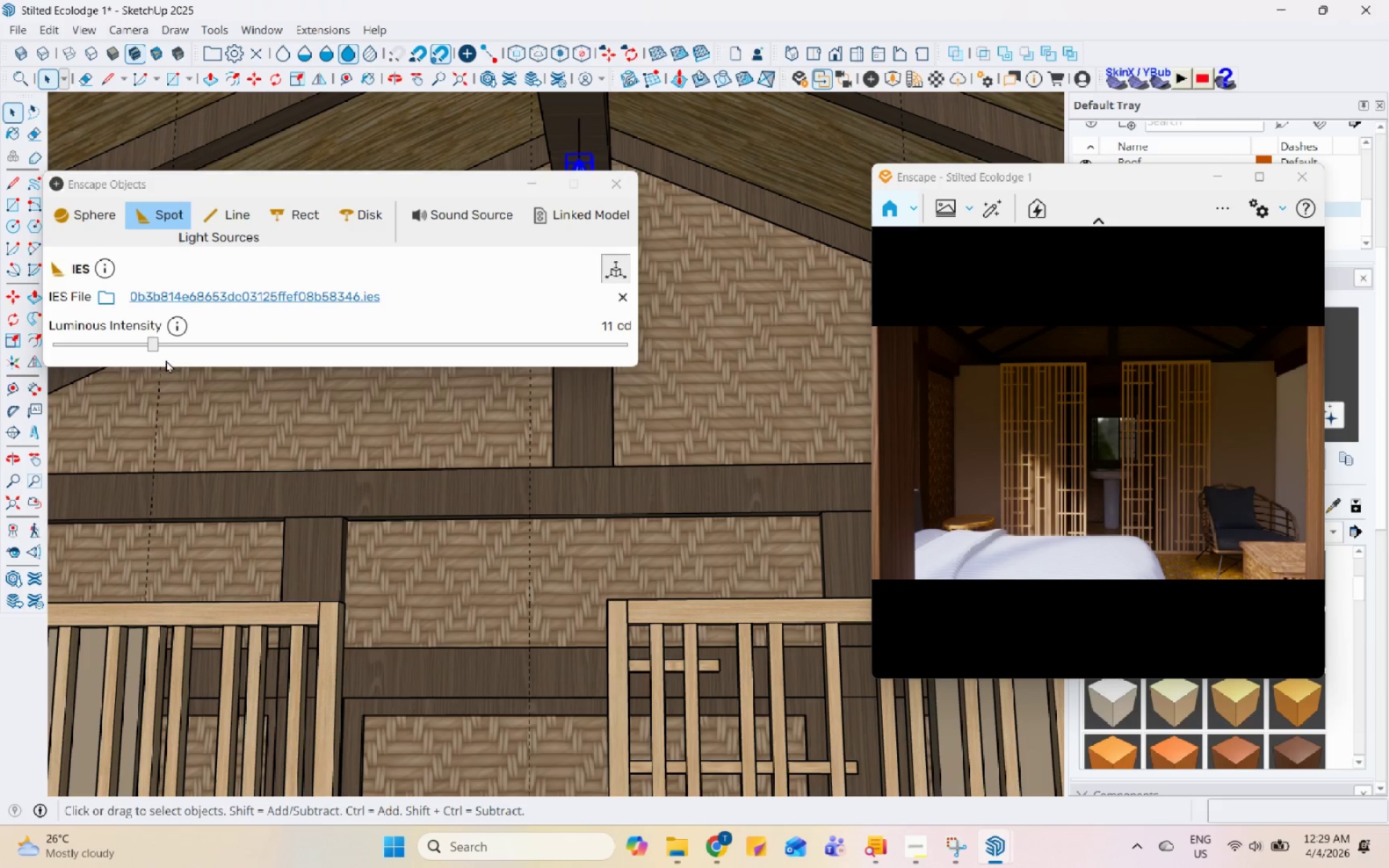 
left_click_drag(start_coordinate=[153, 344], to_coordinate=[247, 349])
 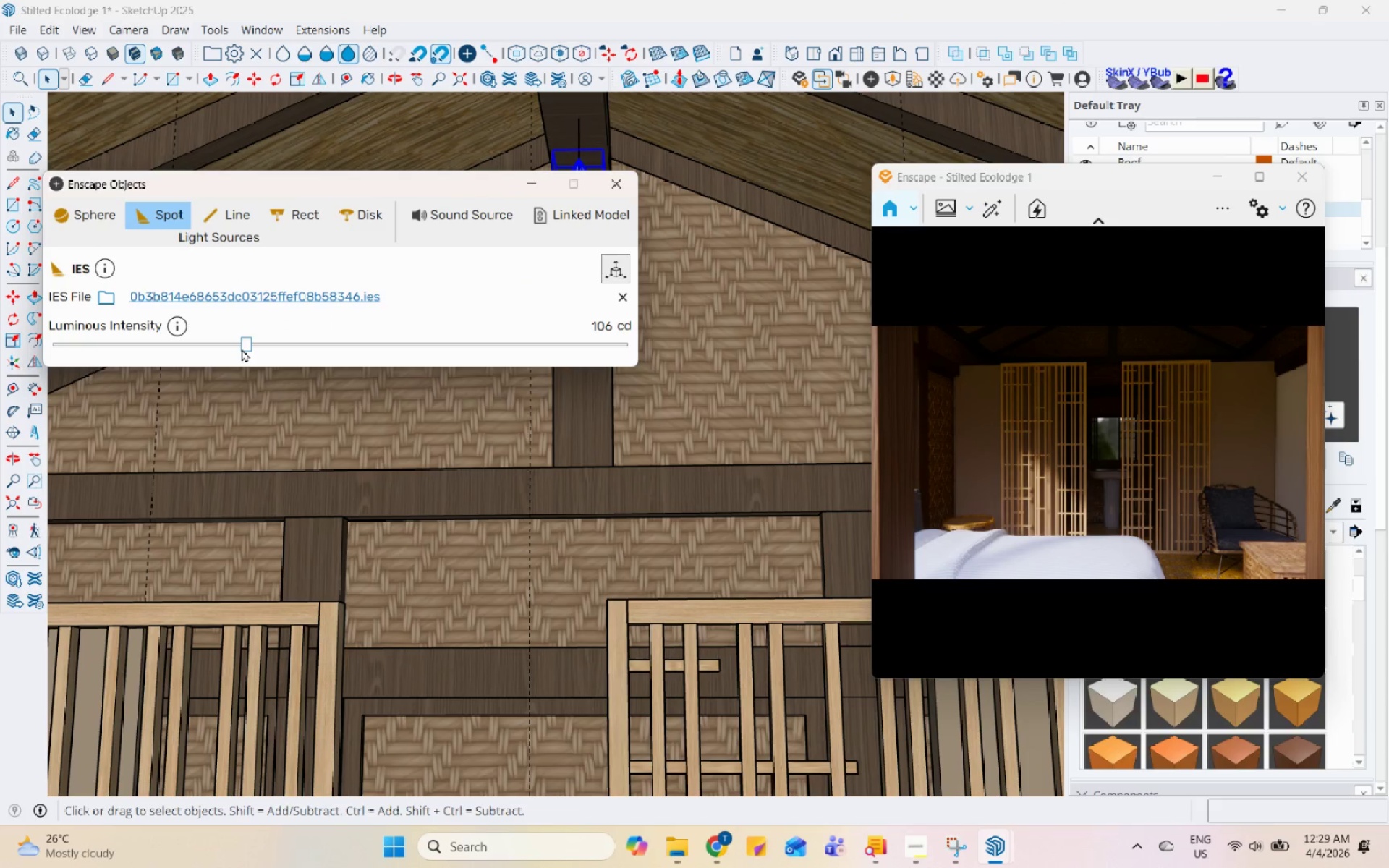 
left_click_drag(start_coordinate=[244, 346], to_coordinate=[365, 357])
 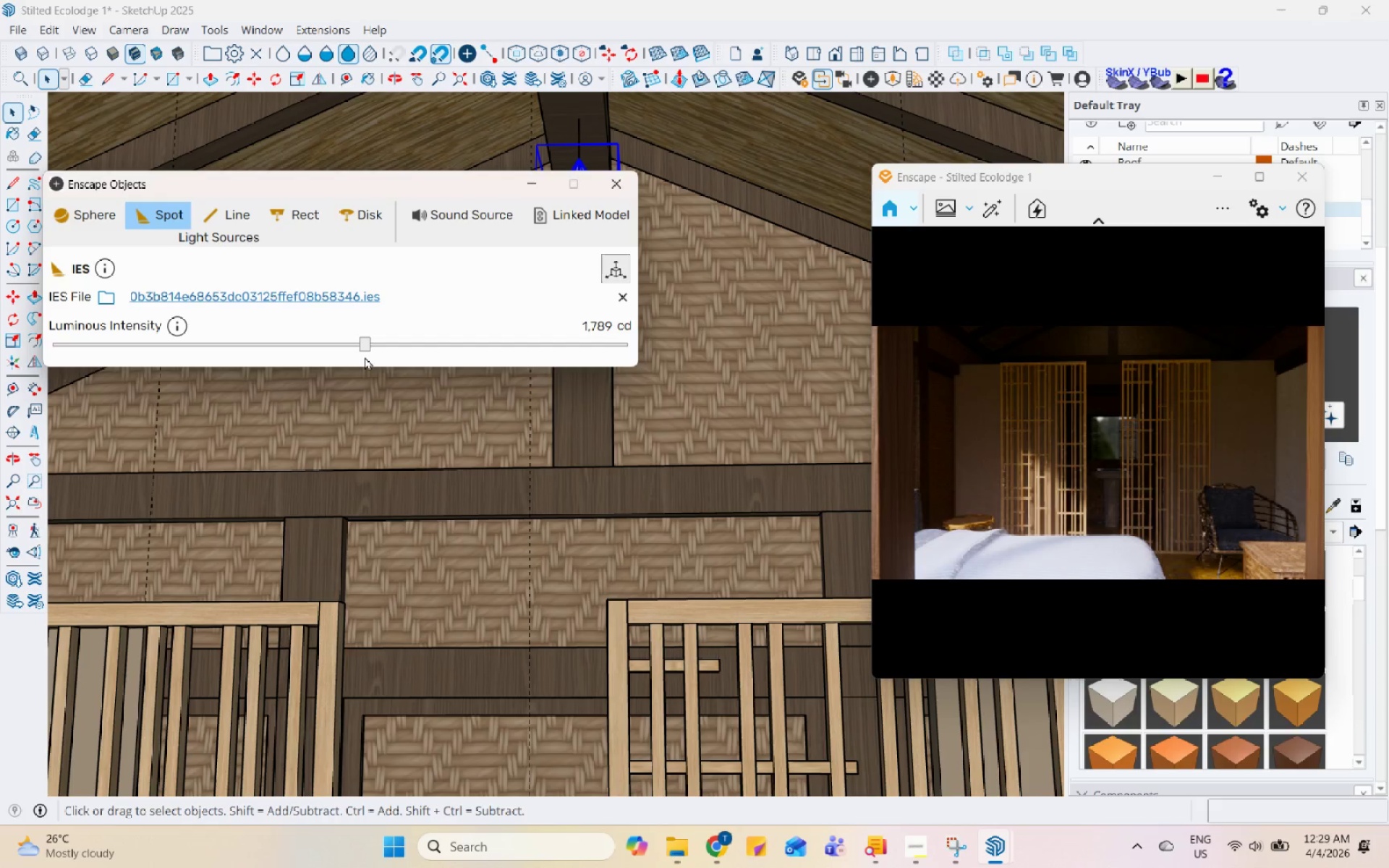 
left_click_drag(start_coordinate=[365, 357], to_coordinate=[456, 367])
 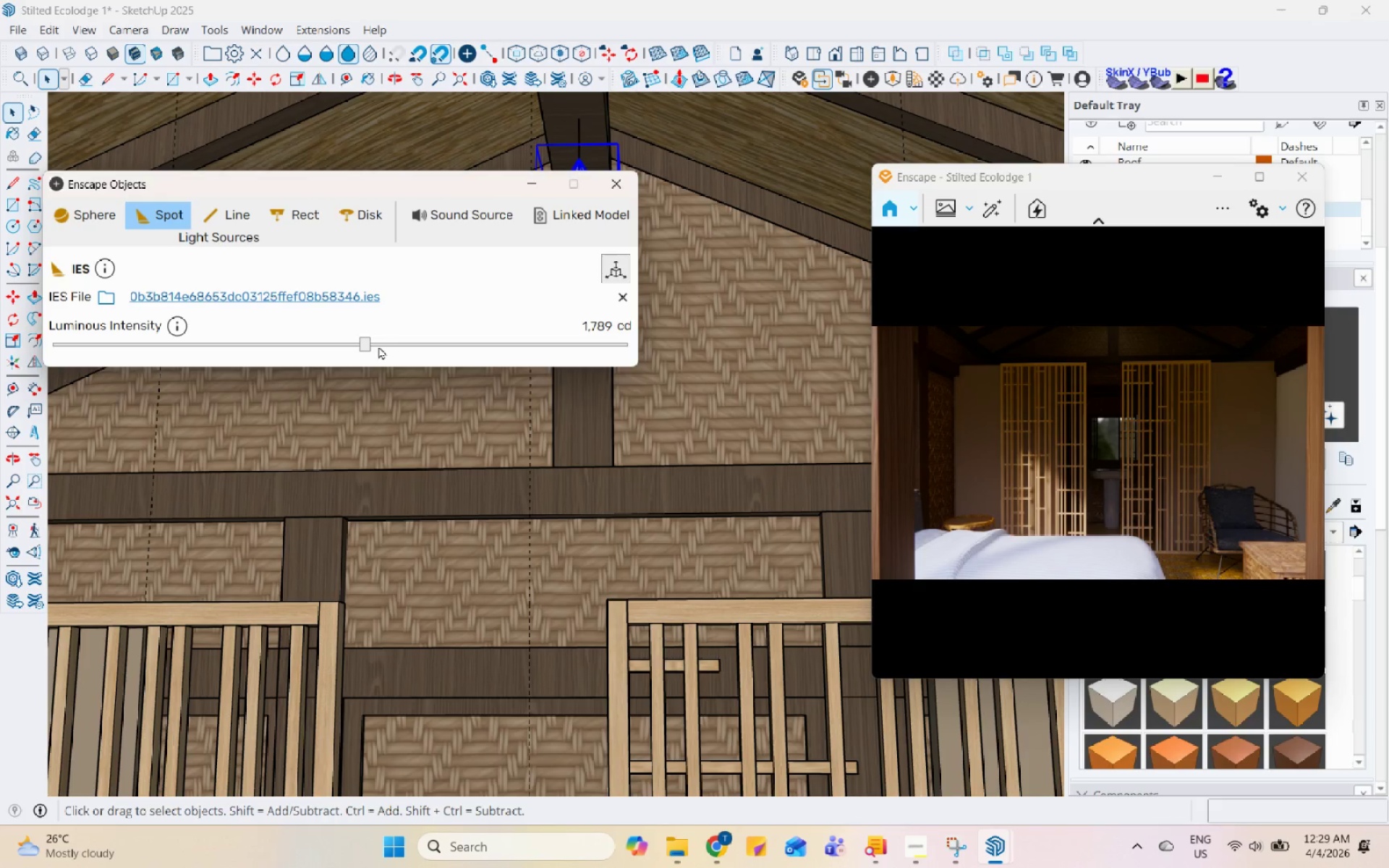 
left_click_drag(start_coordinate=[370, 343], to_coordinate=[449, 345])
 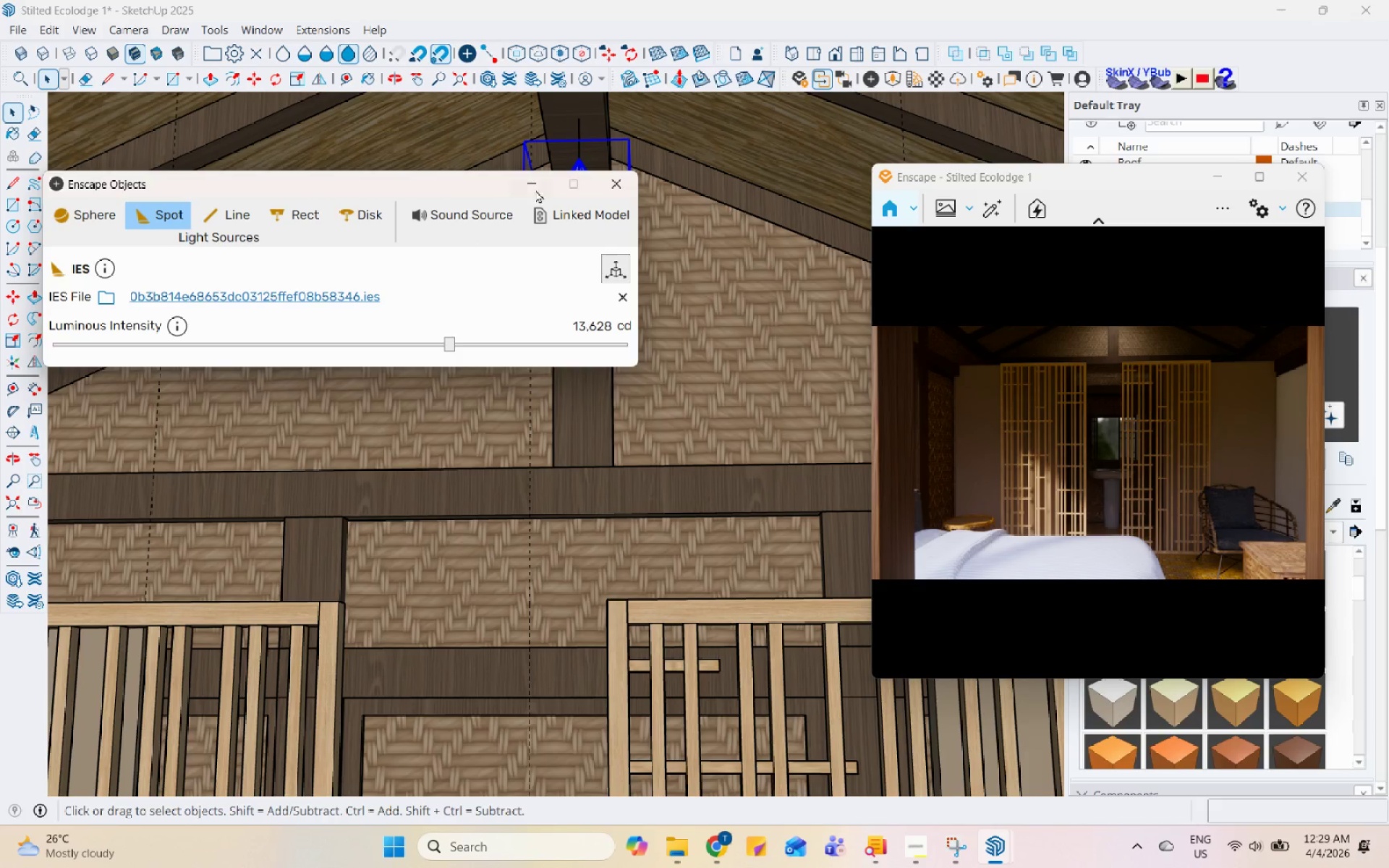 
left_click([530, 183])
 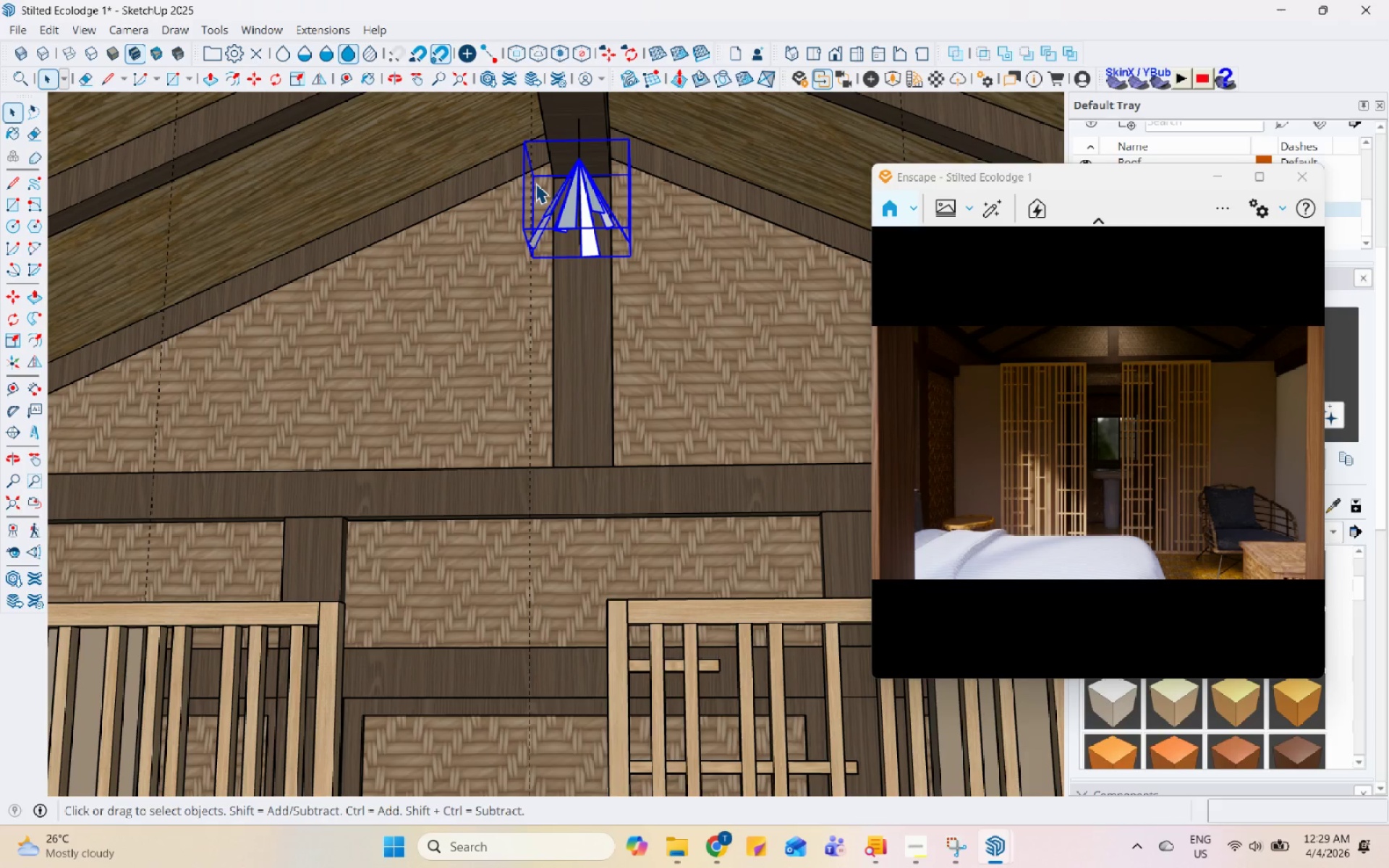 
key(M)
 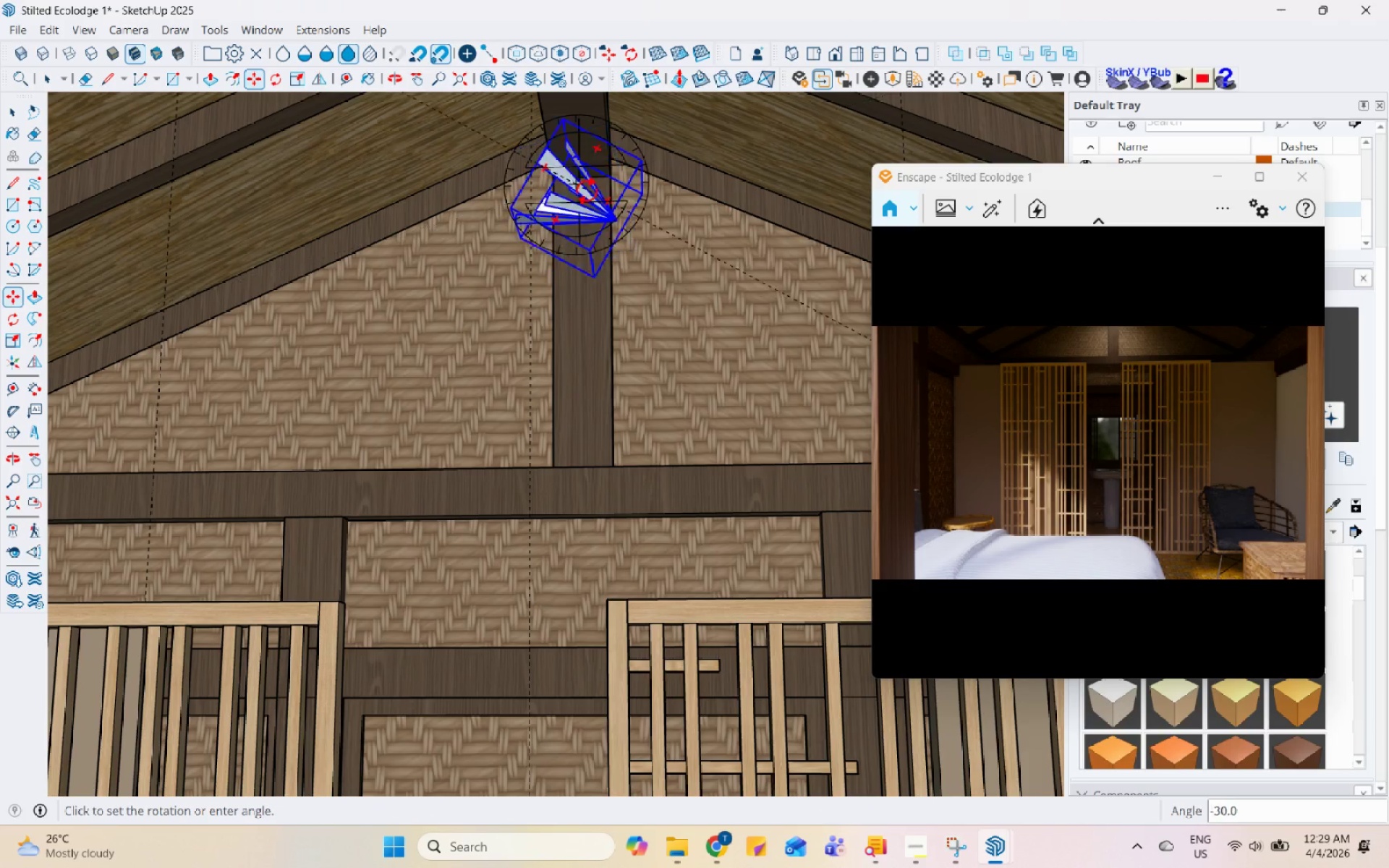 
key(Space)
 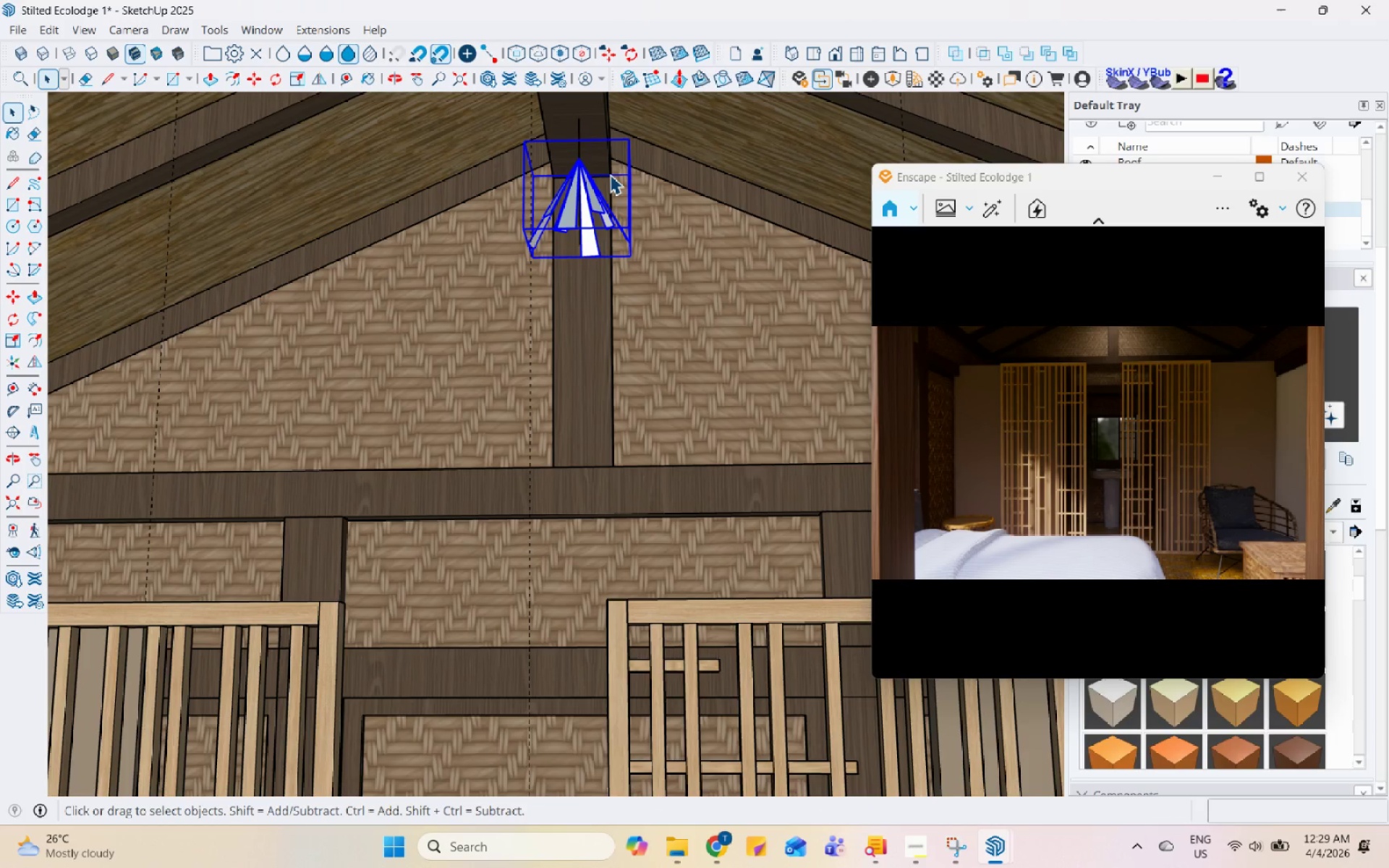 
key(M)
 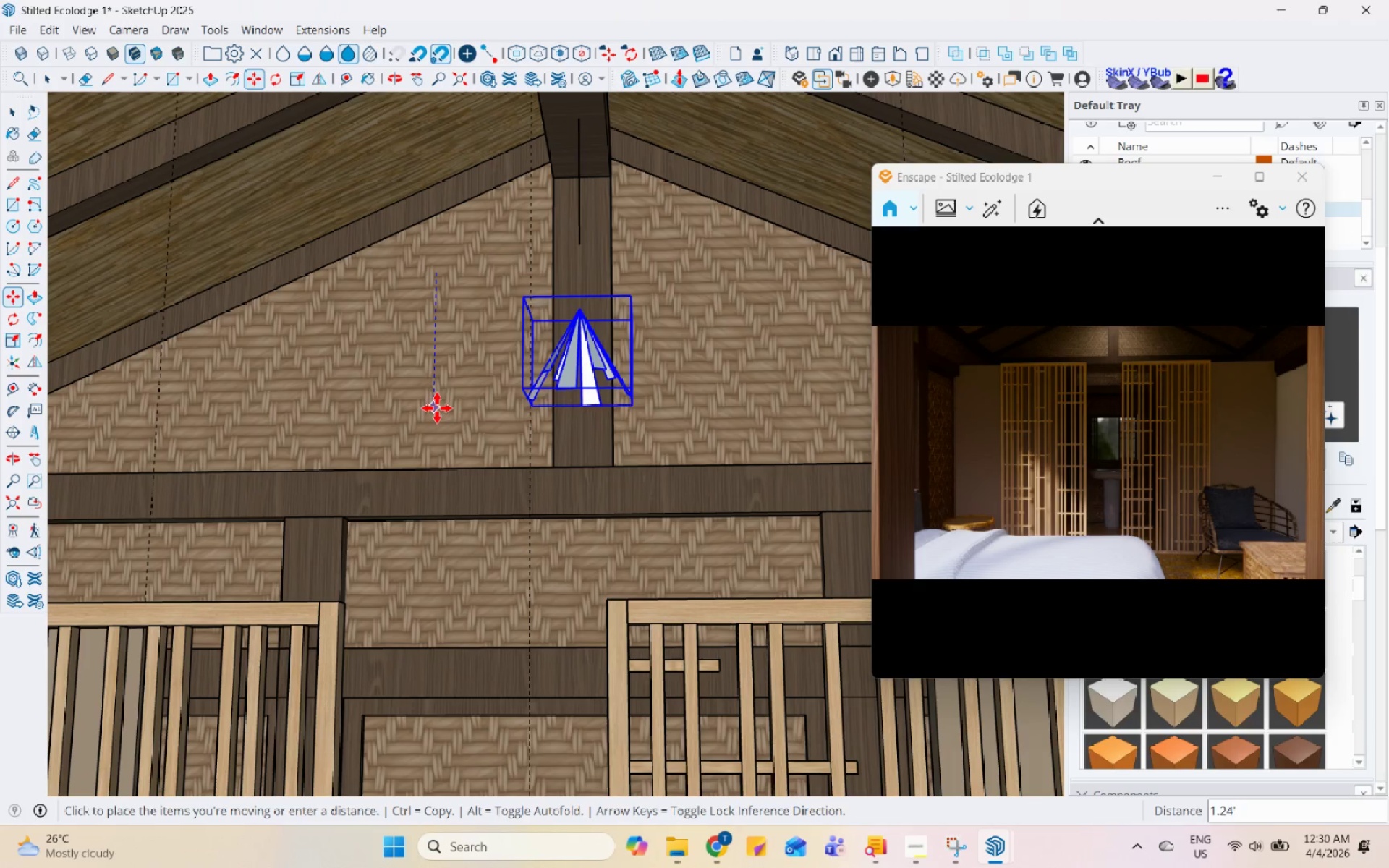 
left_click([436, 415])
 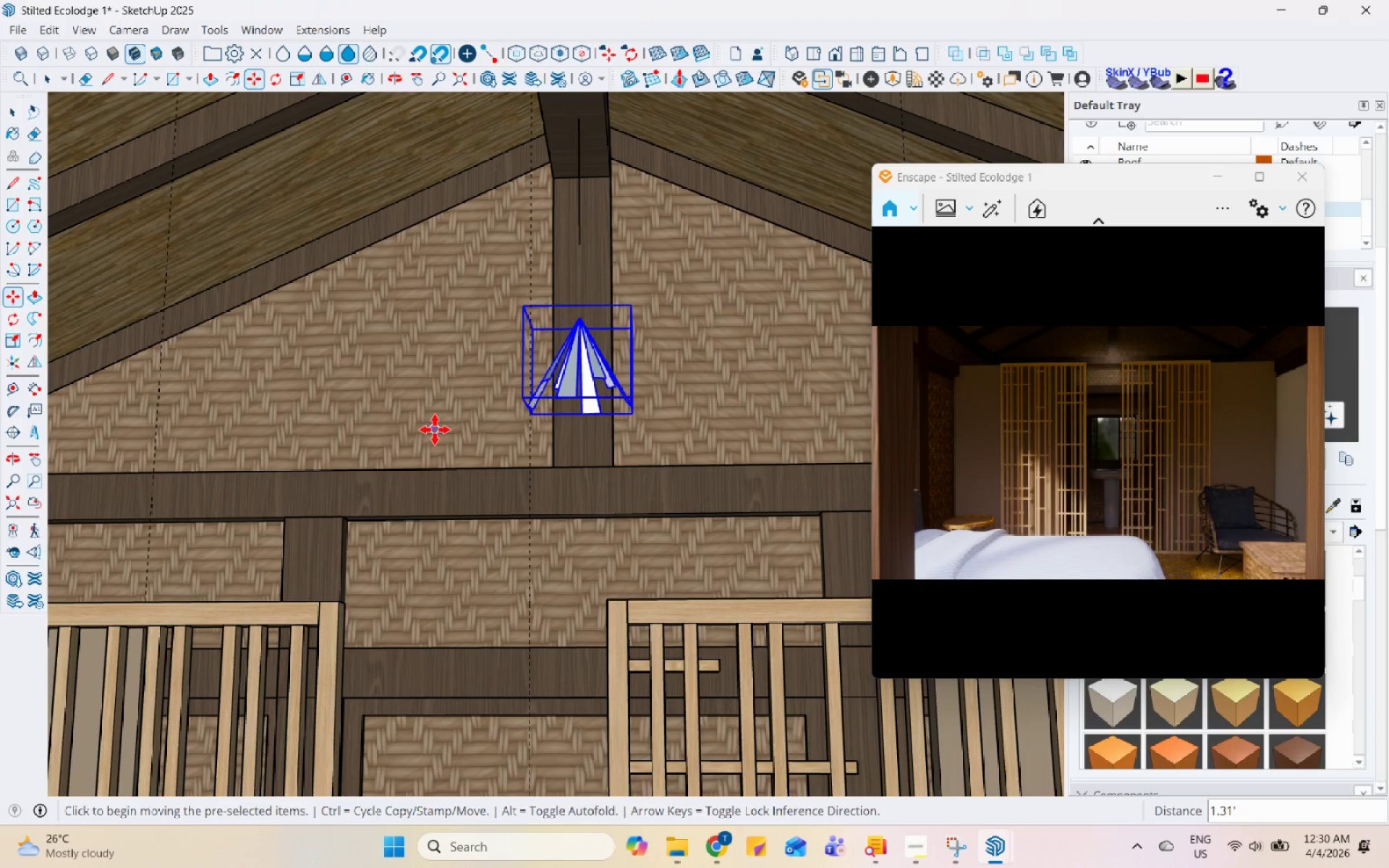 
left_click([433, 363])
 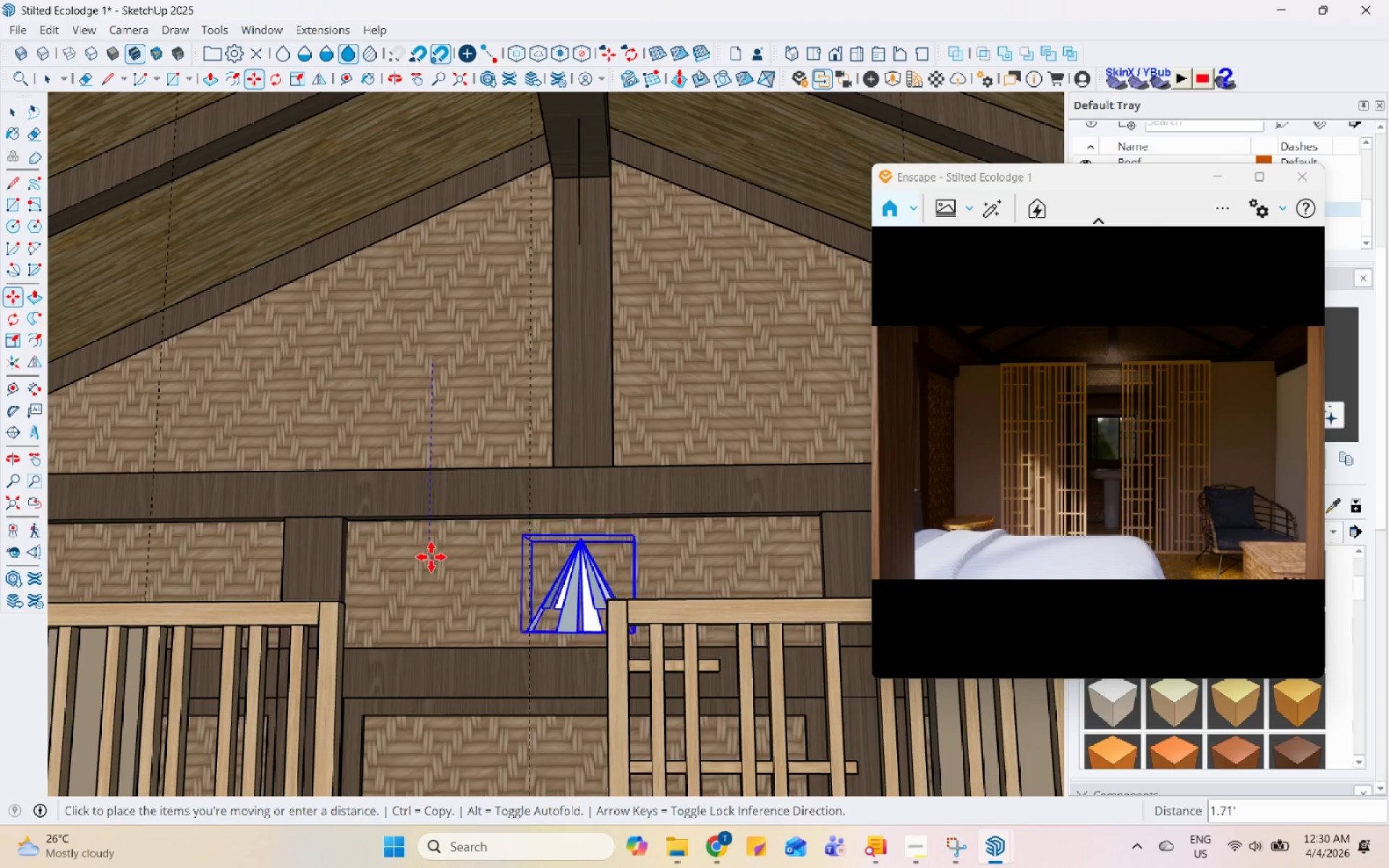 
left_click([432, 575])
 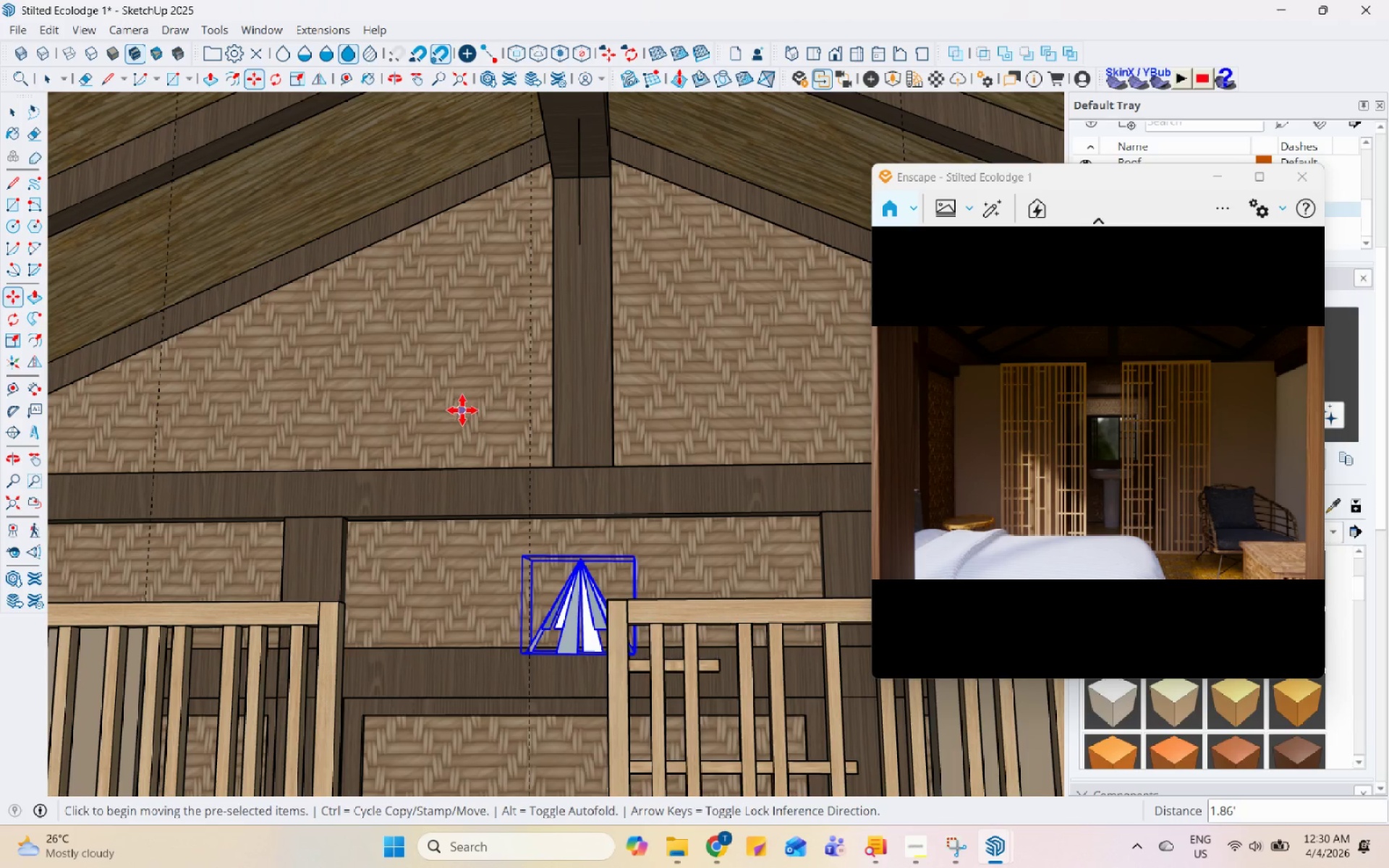 
wait(5.25)
 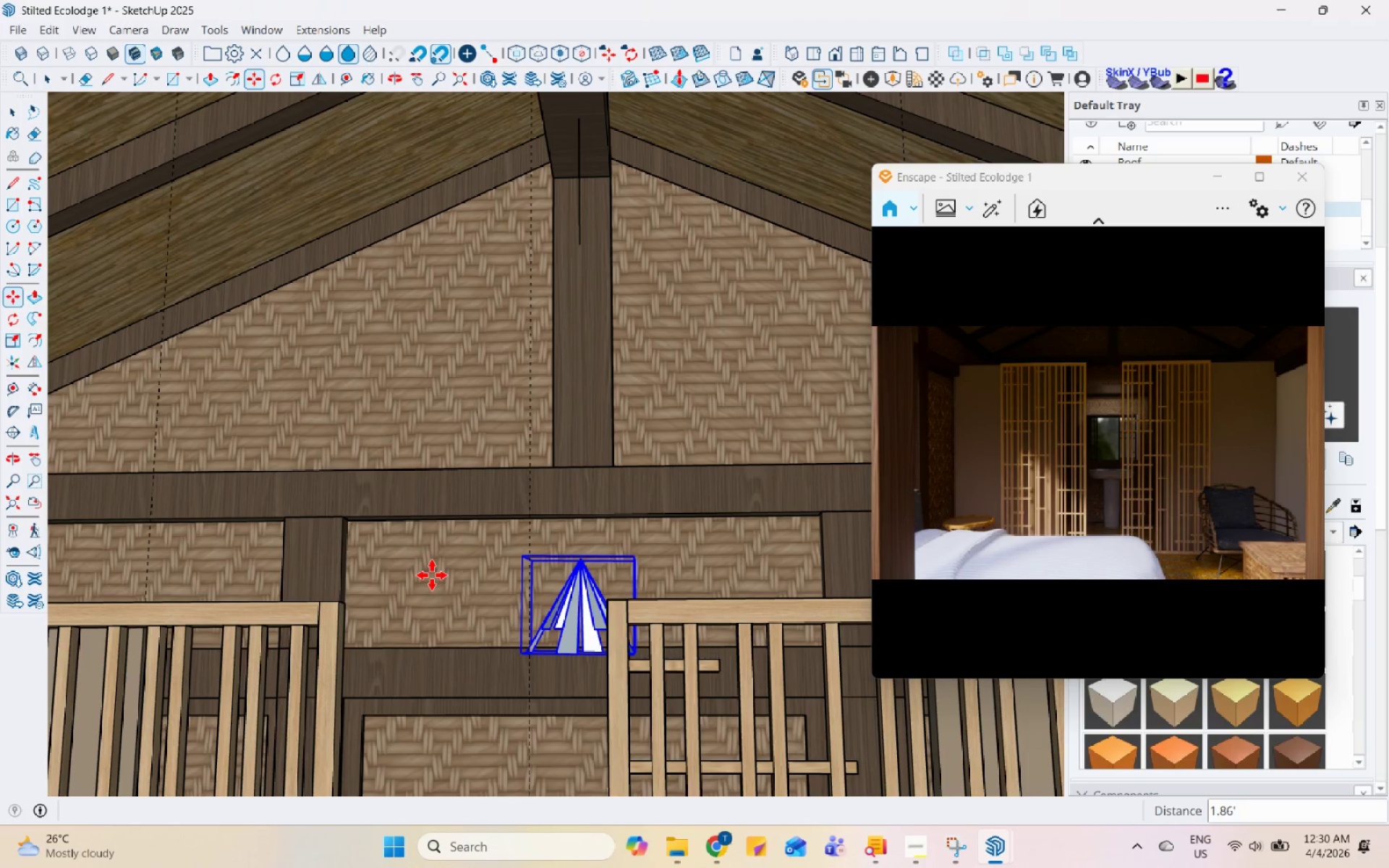 
left_click([875, 80])
 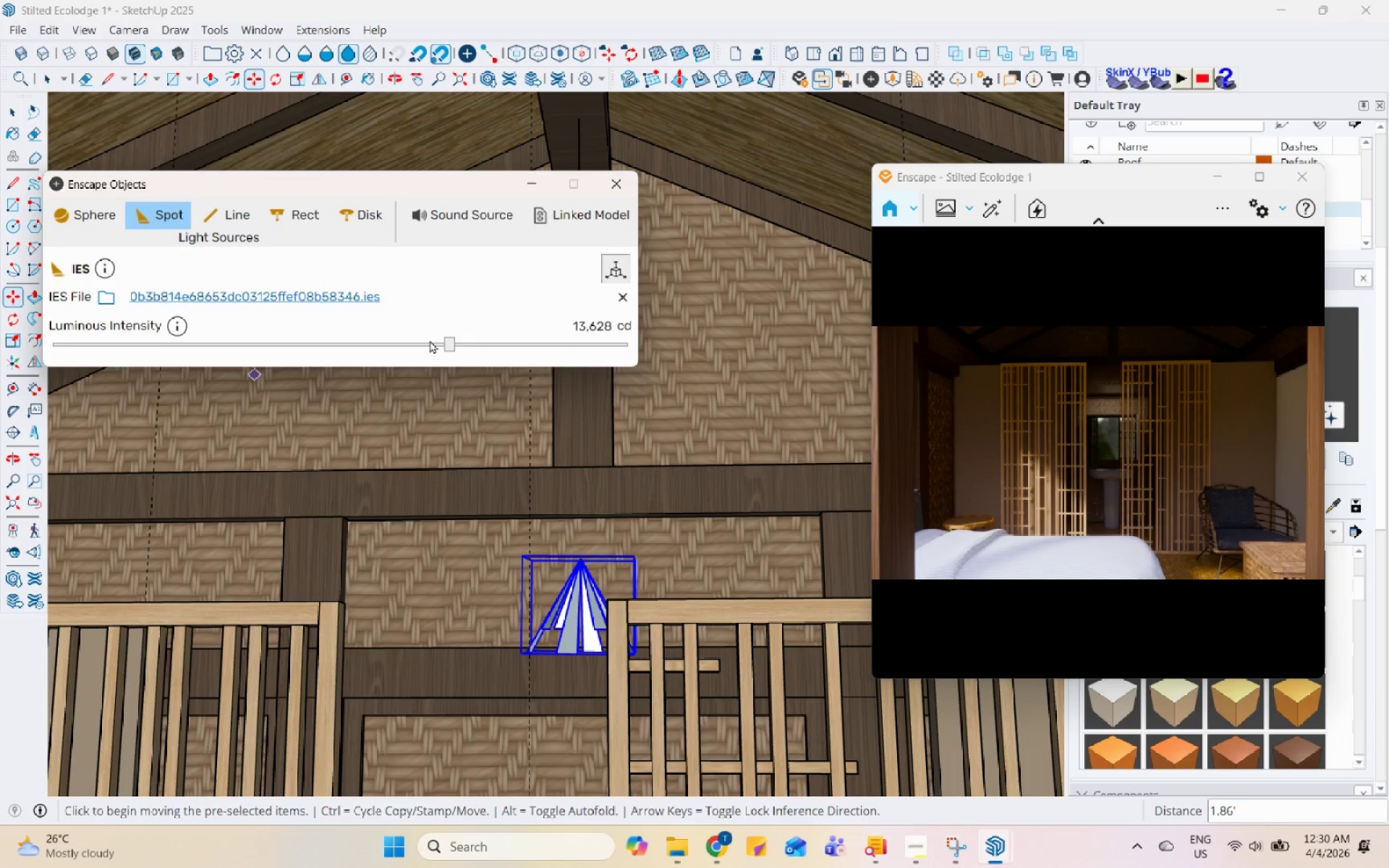 
left_click([513, 342])
 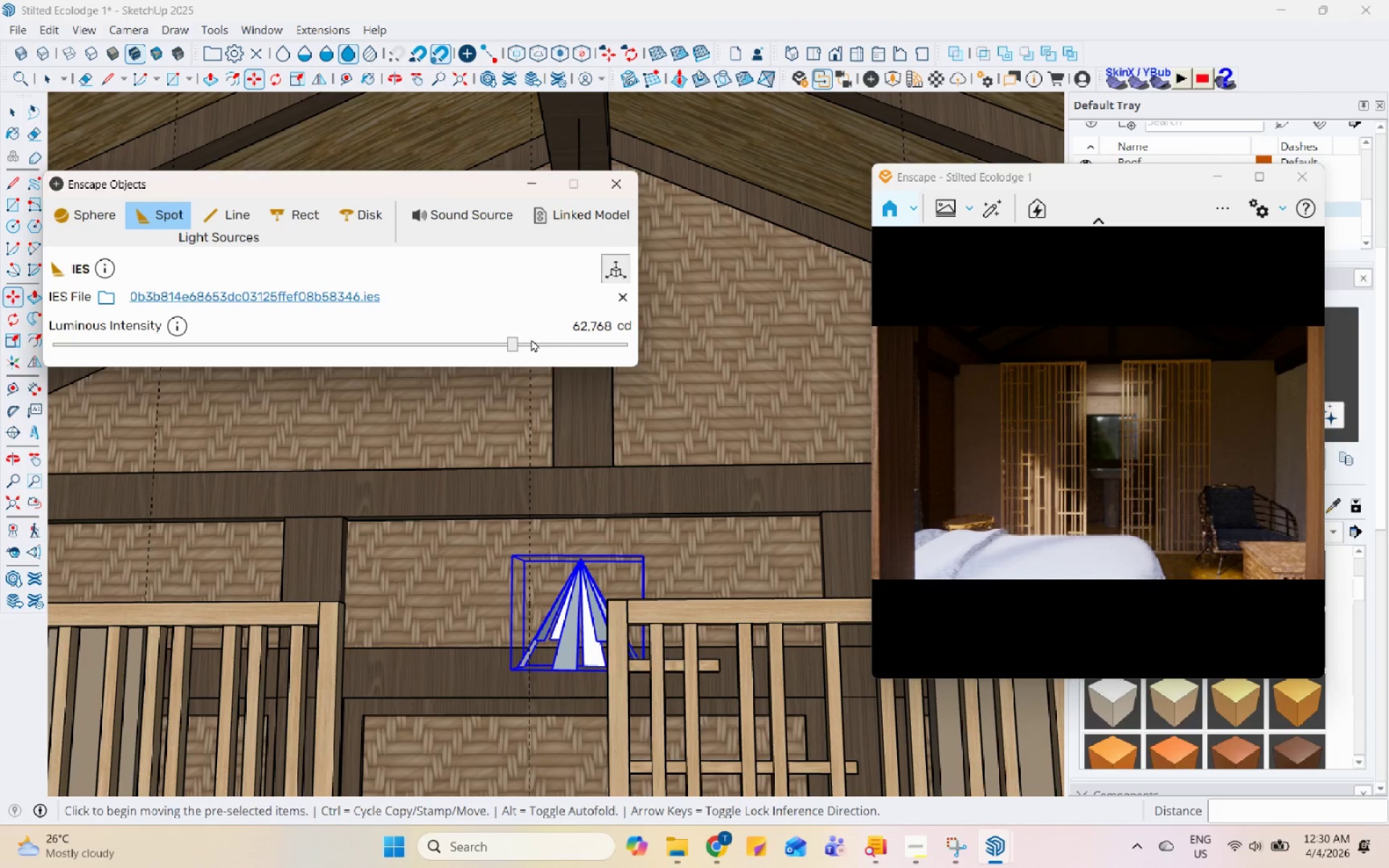 
left_click([548, 337])
 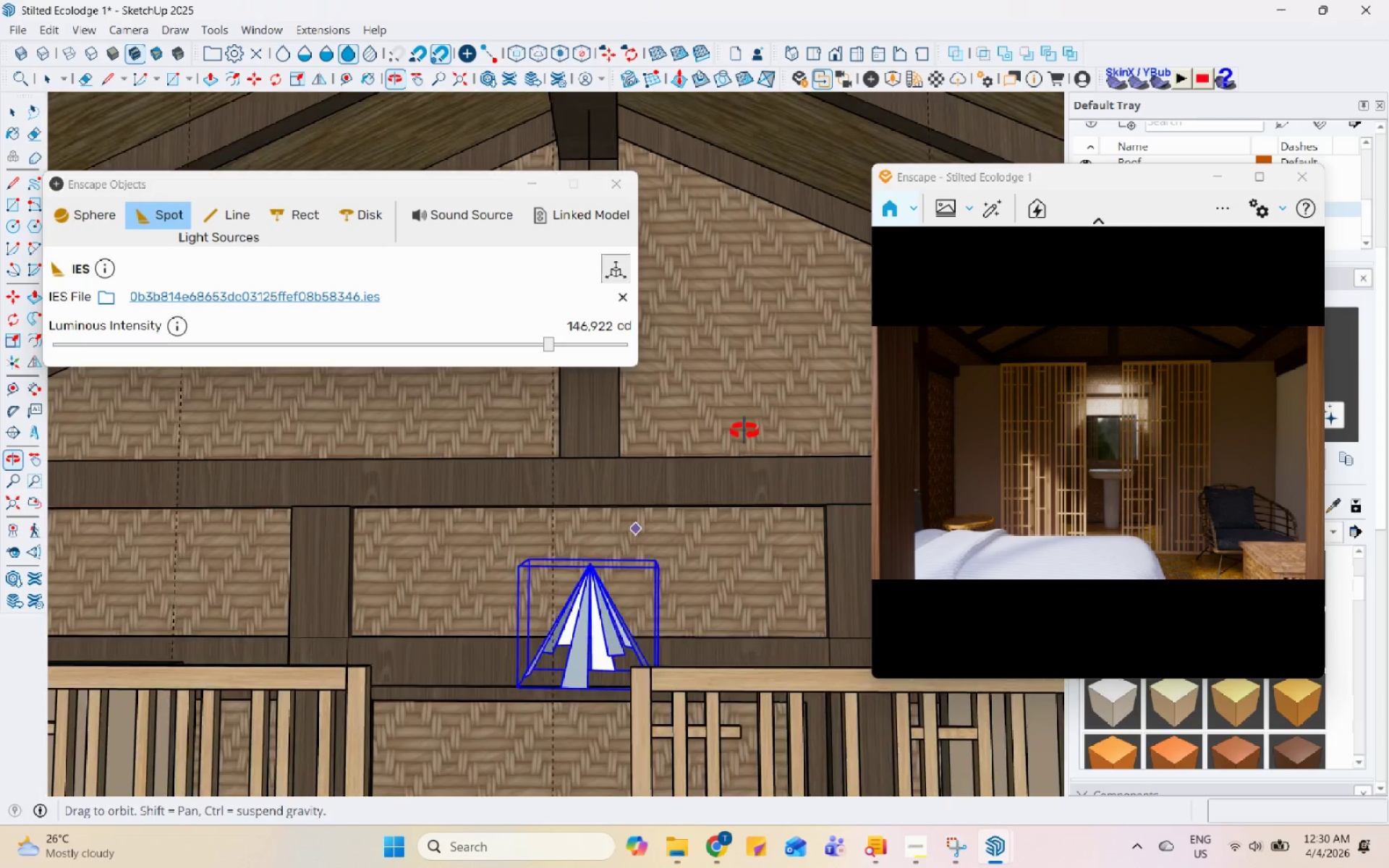 
wait(7.47)
 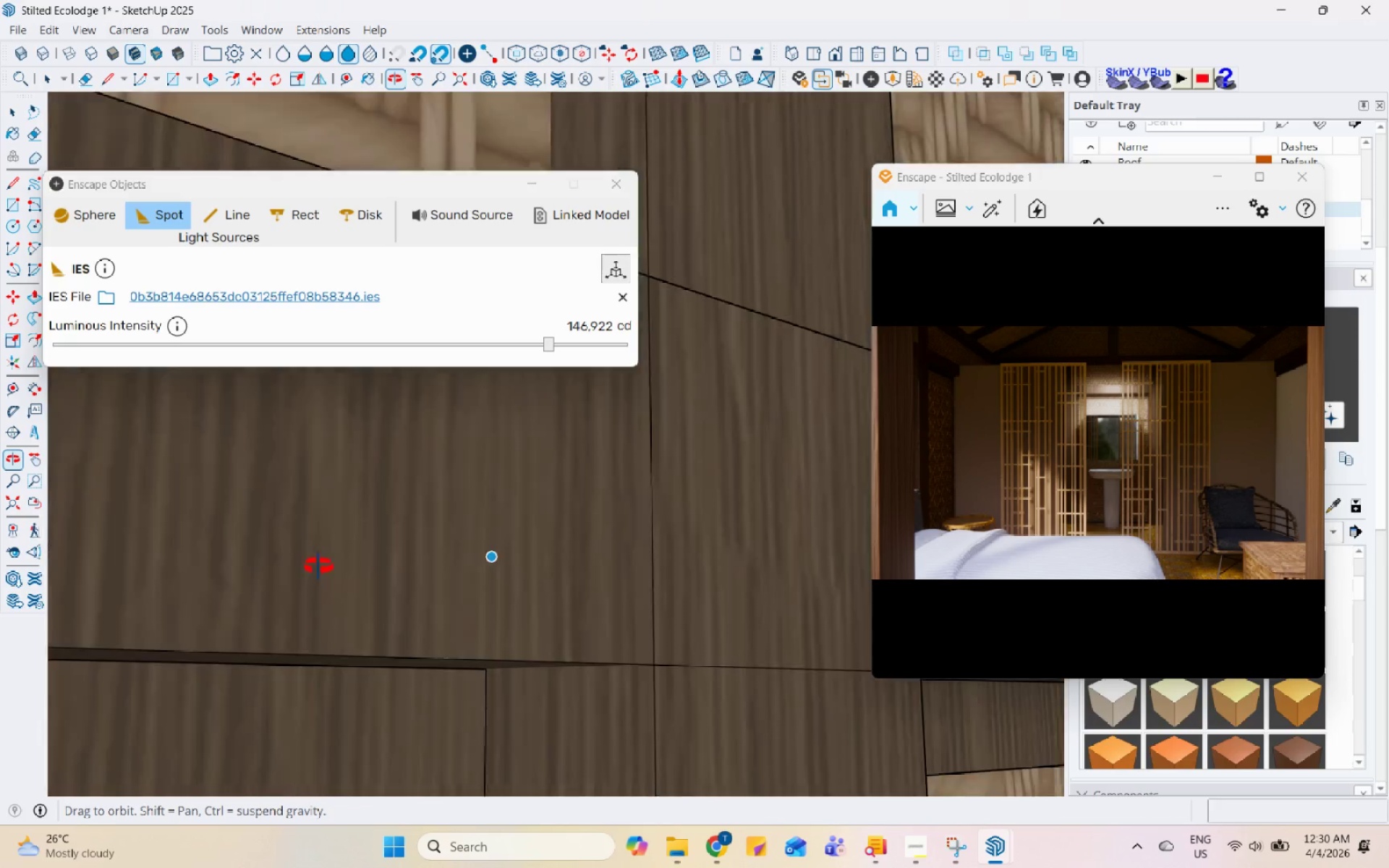 
left_click([446, 347])
 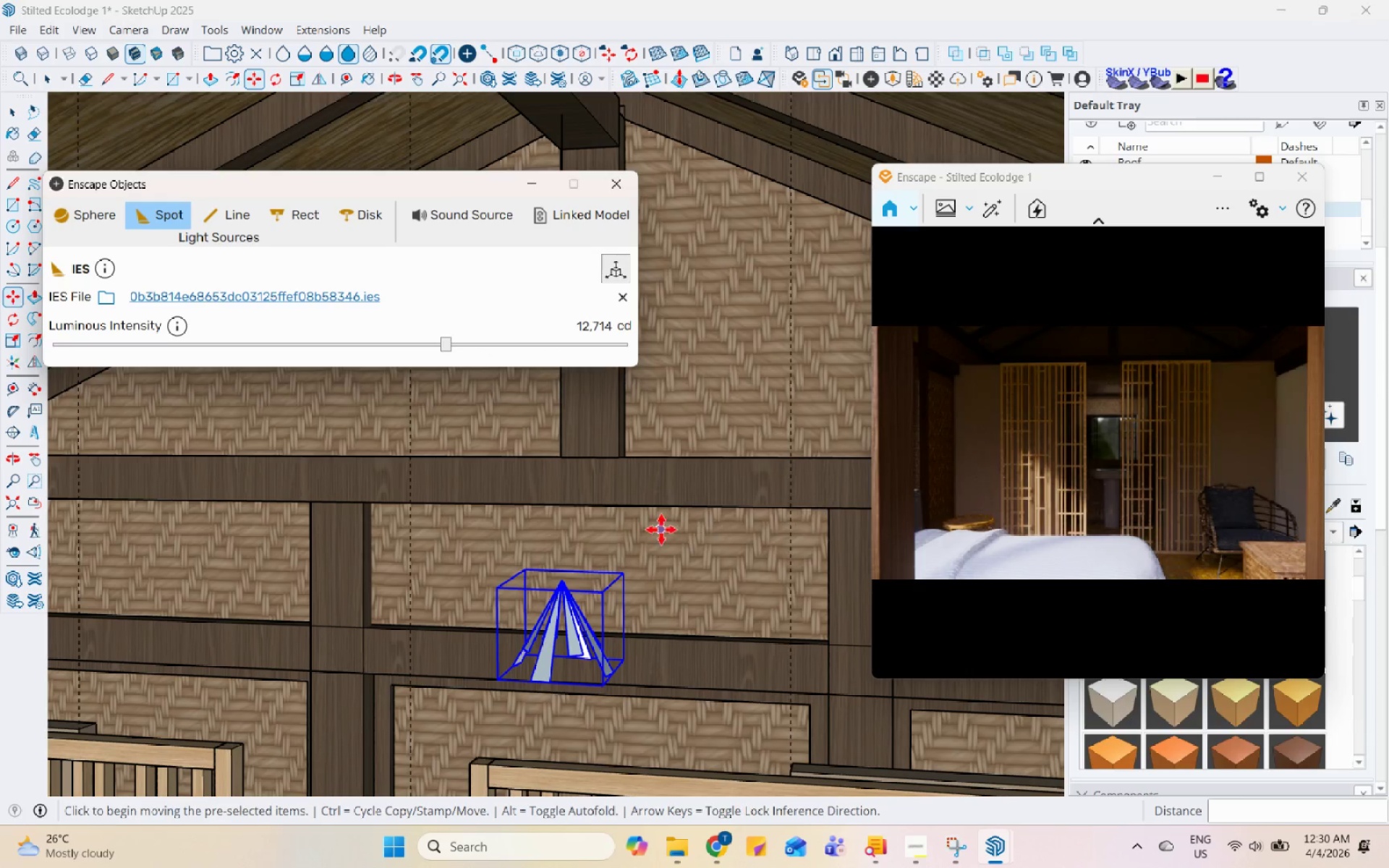 
scroll: coordinate [694, 470], scroll_direction: down, amount: 36.0
 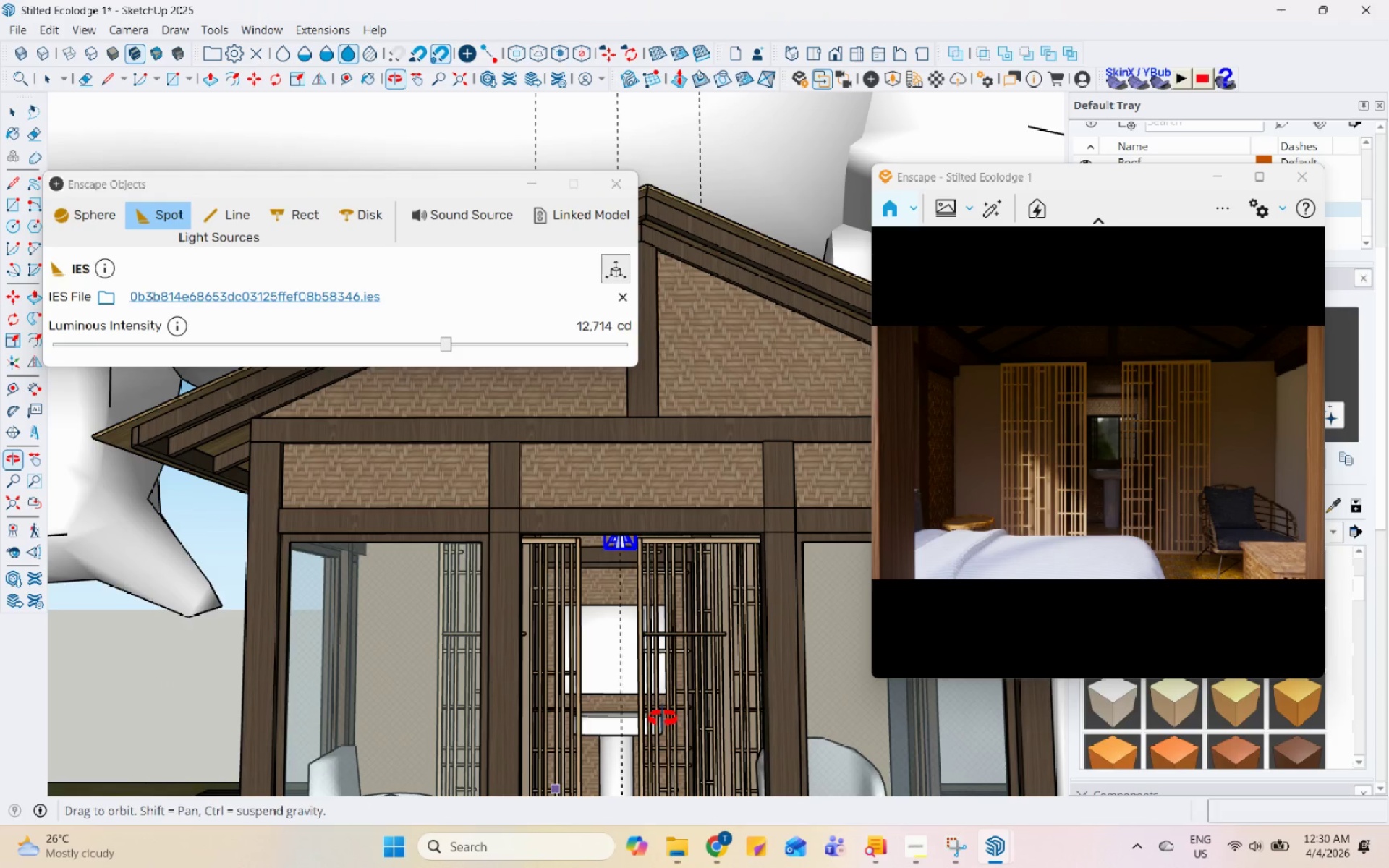 
scroll: coordinate [613, 699], scroll_direction: up, amount: 11.0
 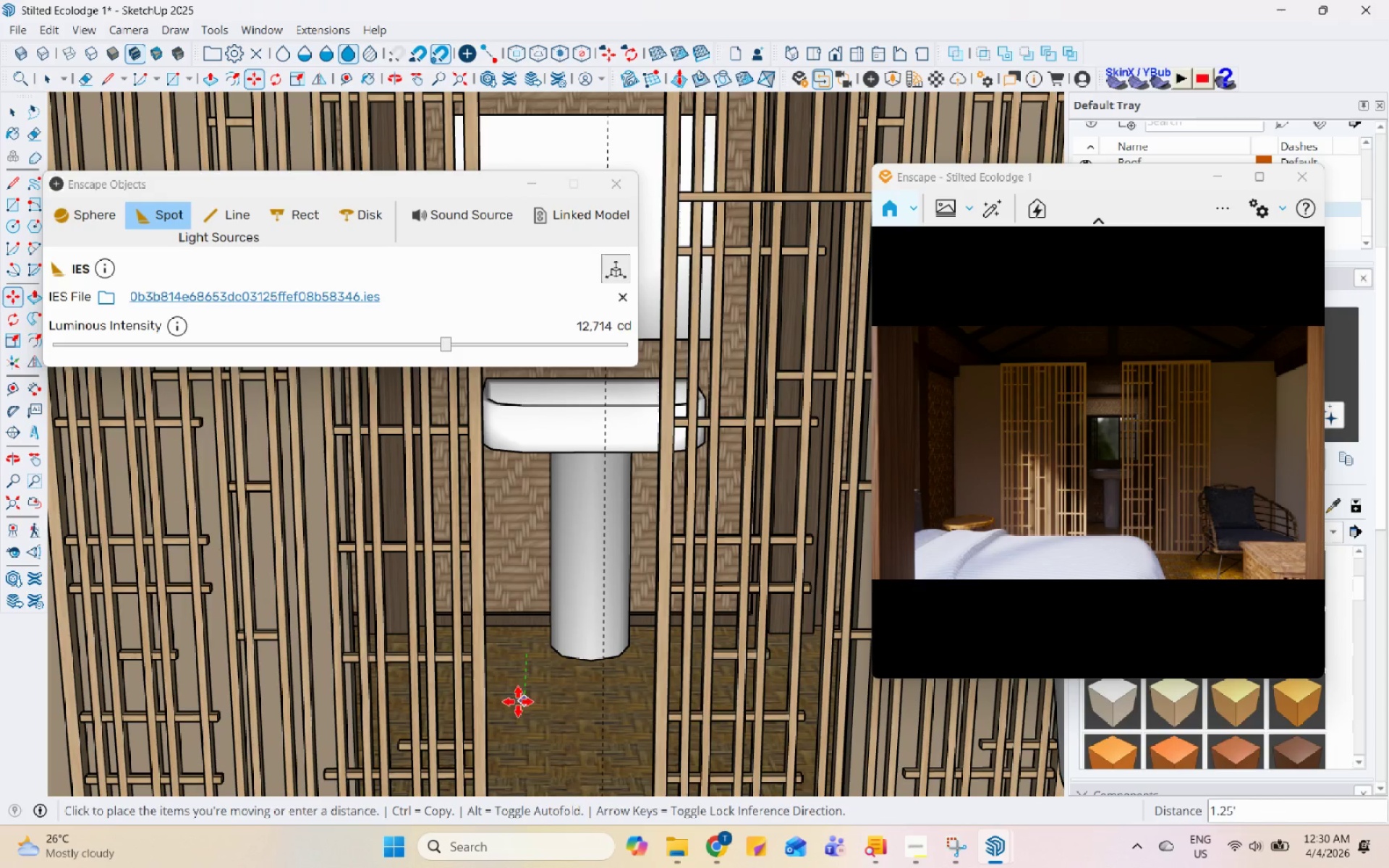 
mouse_move([535, 724])
 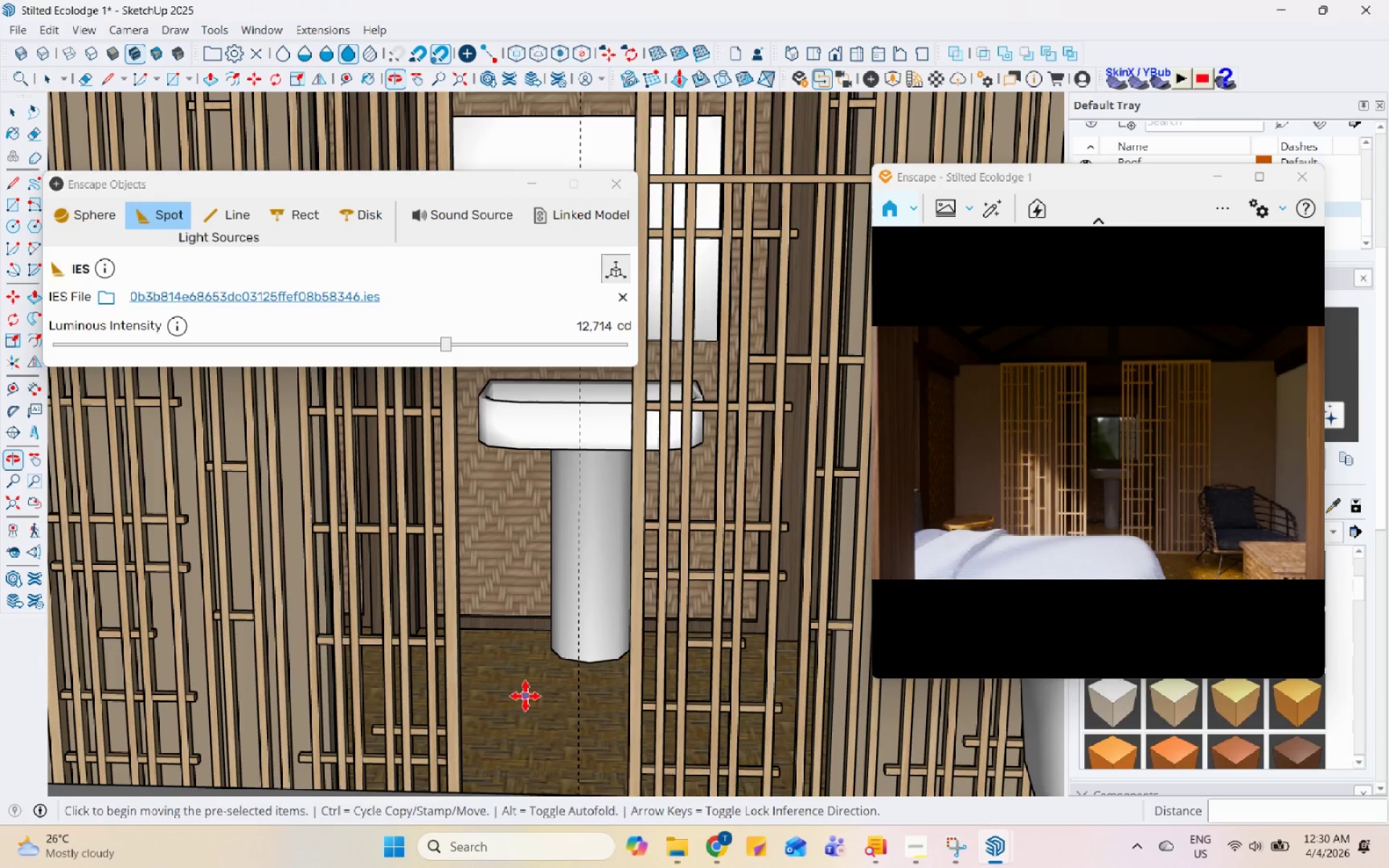 
scroll: coordinate [557, 638], scroll_direction: down, amount: 12.0
 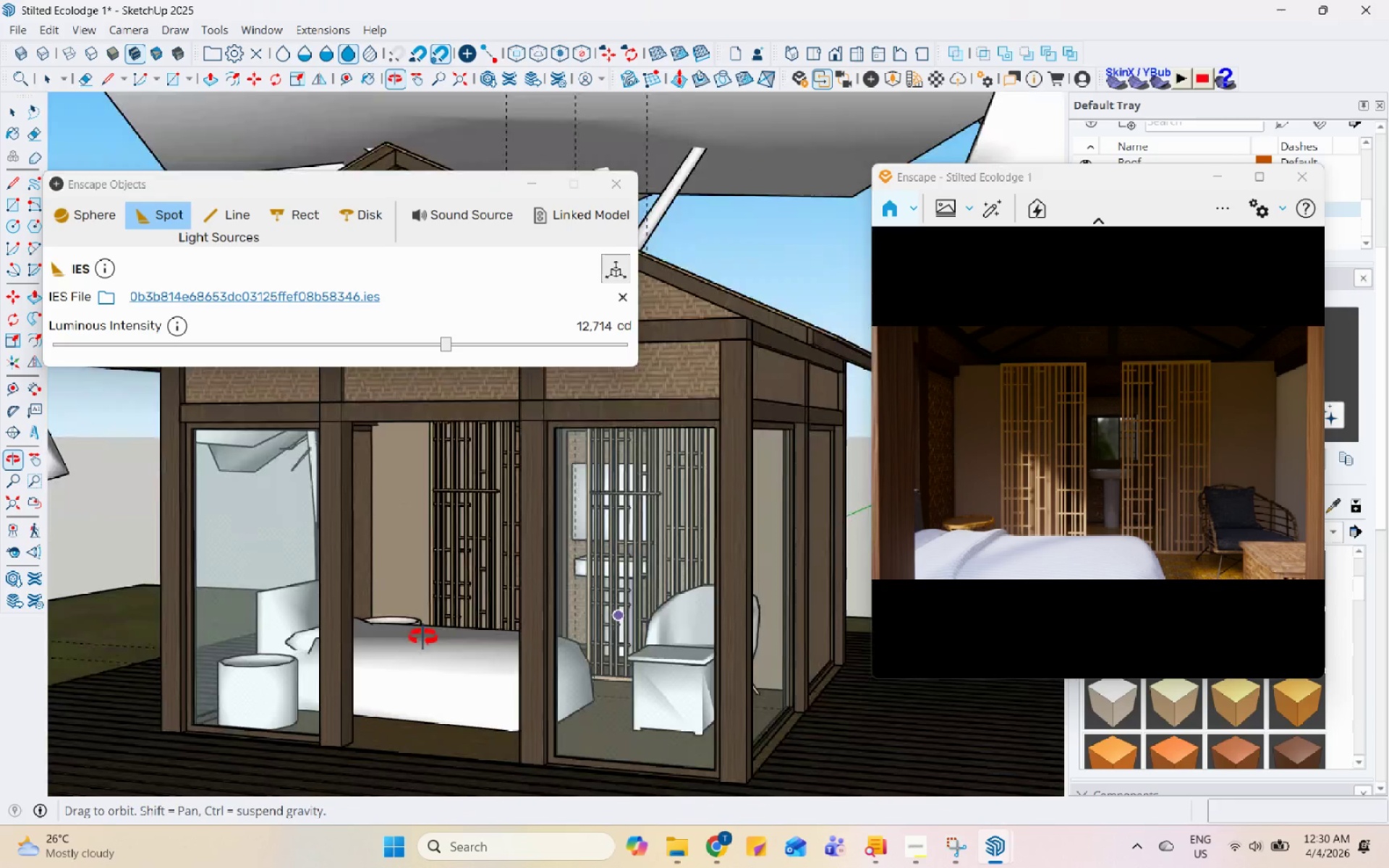 
scroll: coordinate [637, 629], scroll_direction: up, amount: 13.0
 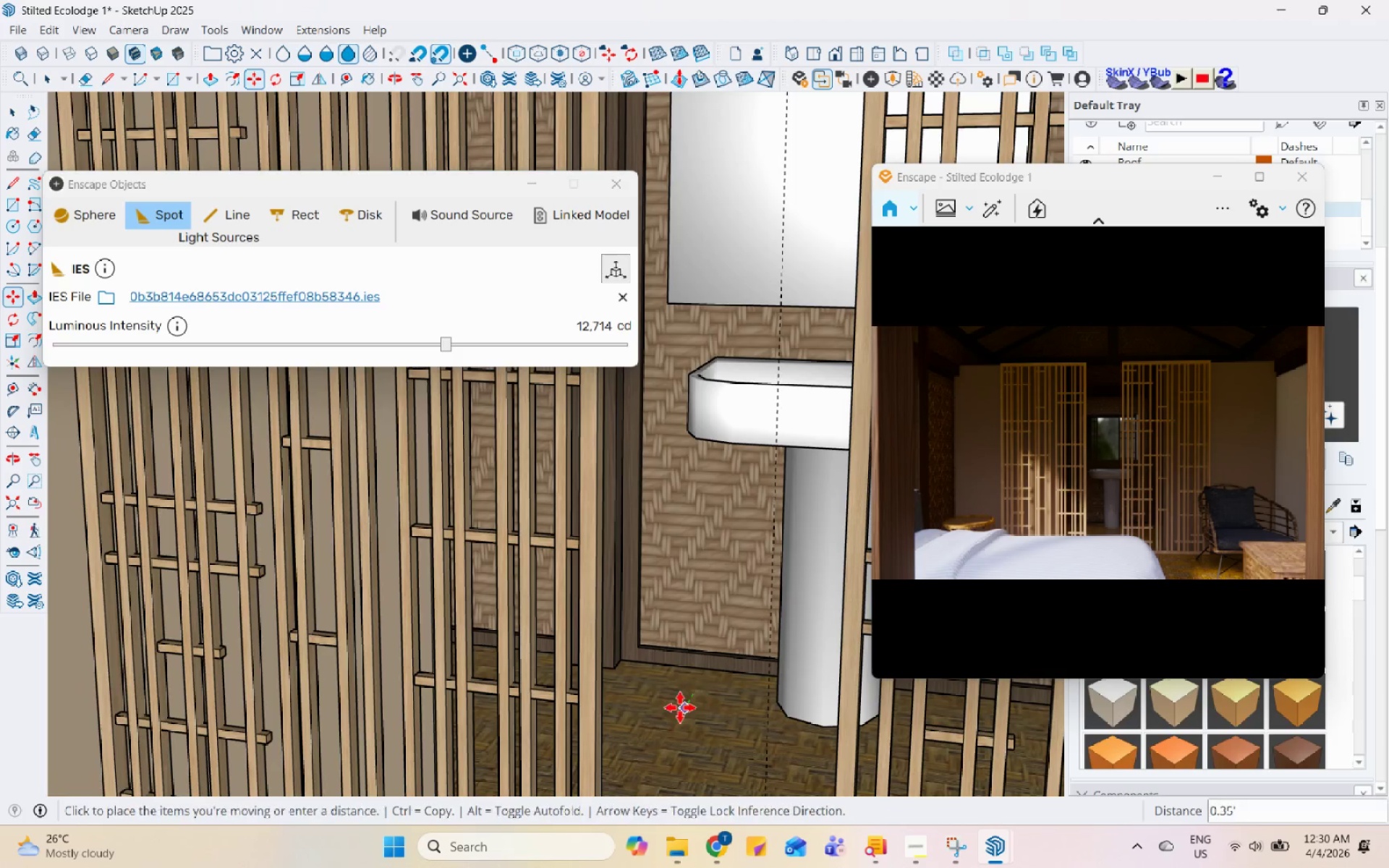 
left_click([675, 716])
 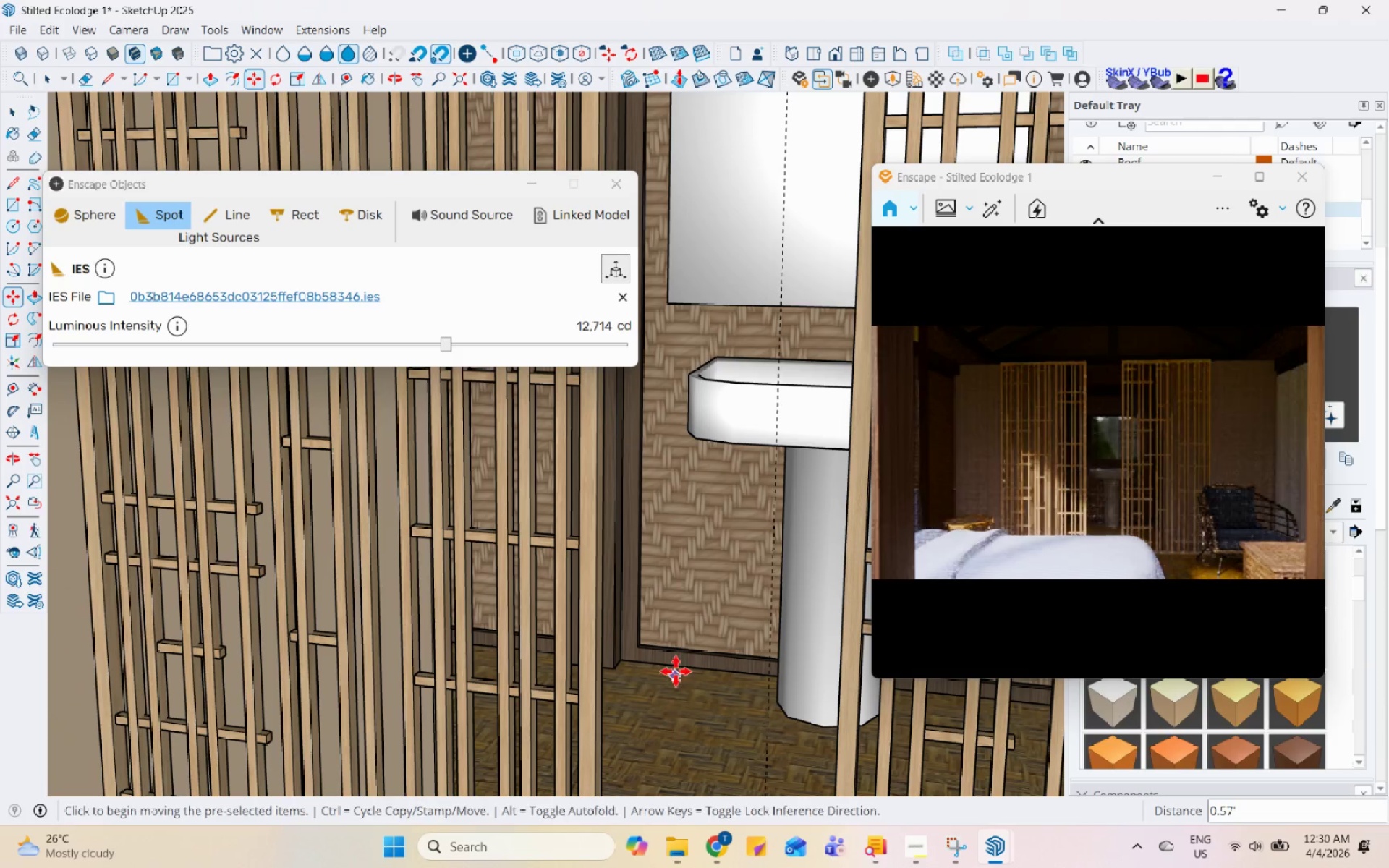 
scroll: coordinate [637, 627], scroll_direction: down, amount: 11.0
 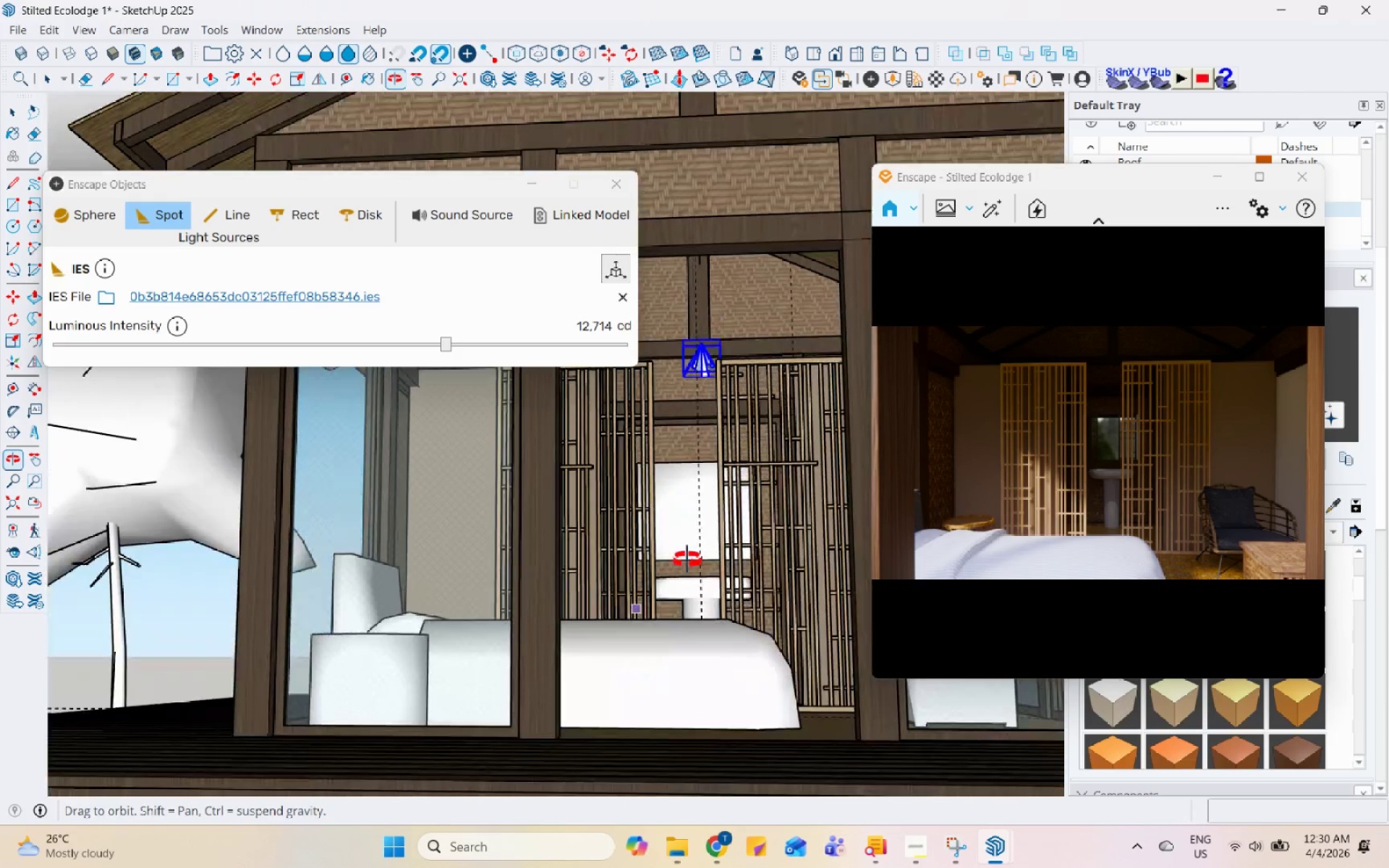 
key(Space)
 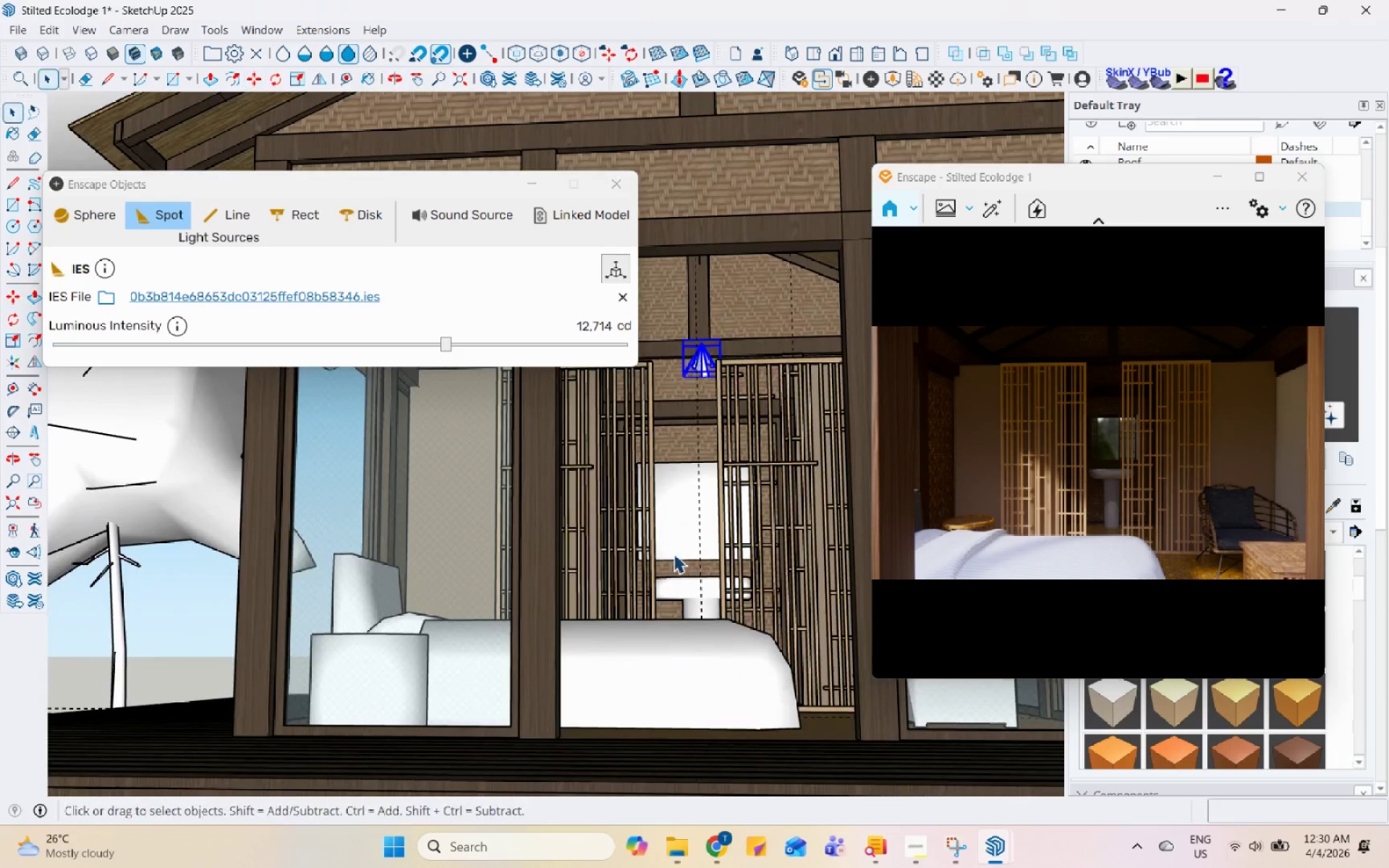 
scroll: coordinate [724, 473], scroll_direction: up, amount: 9.0
 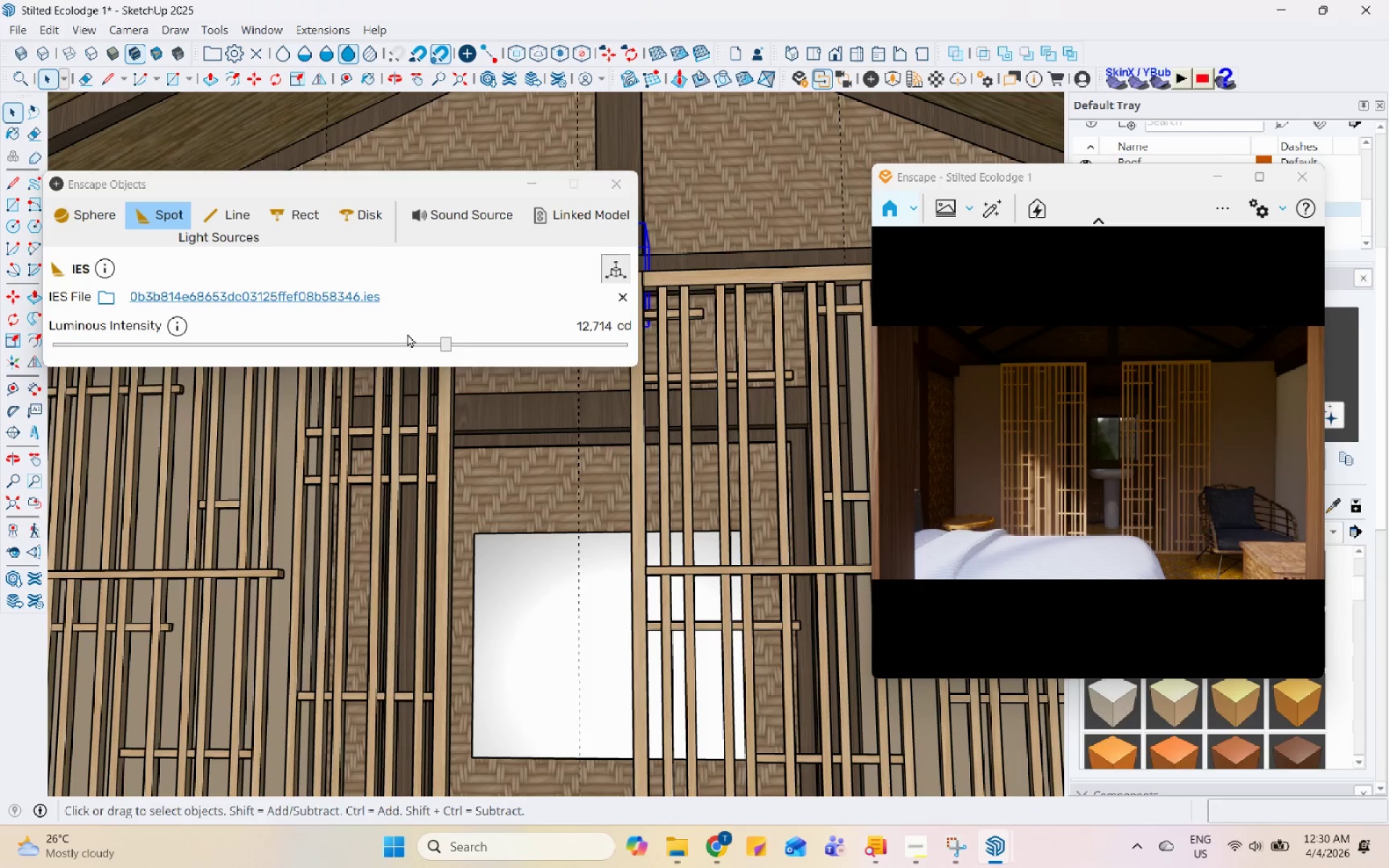 
left_click([459, 343])
 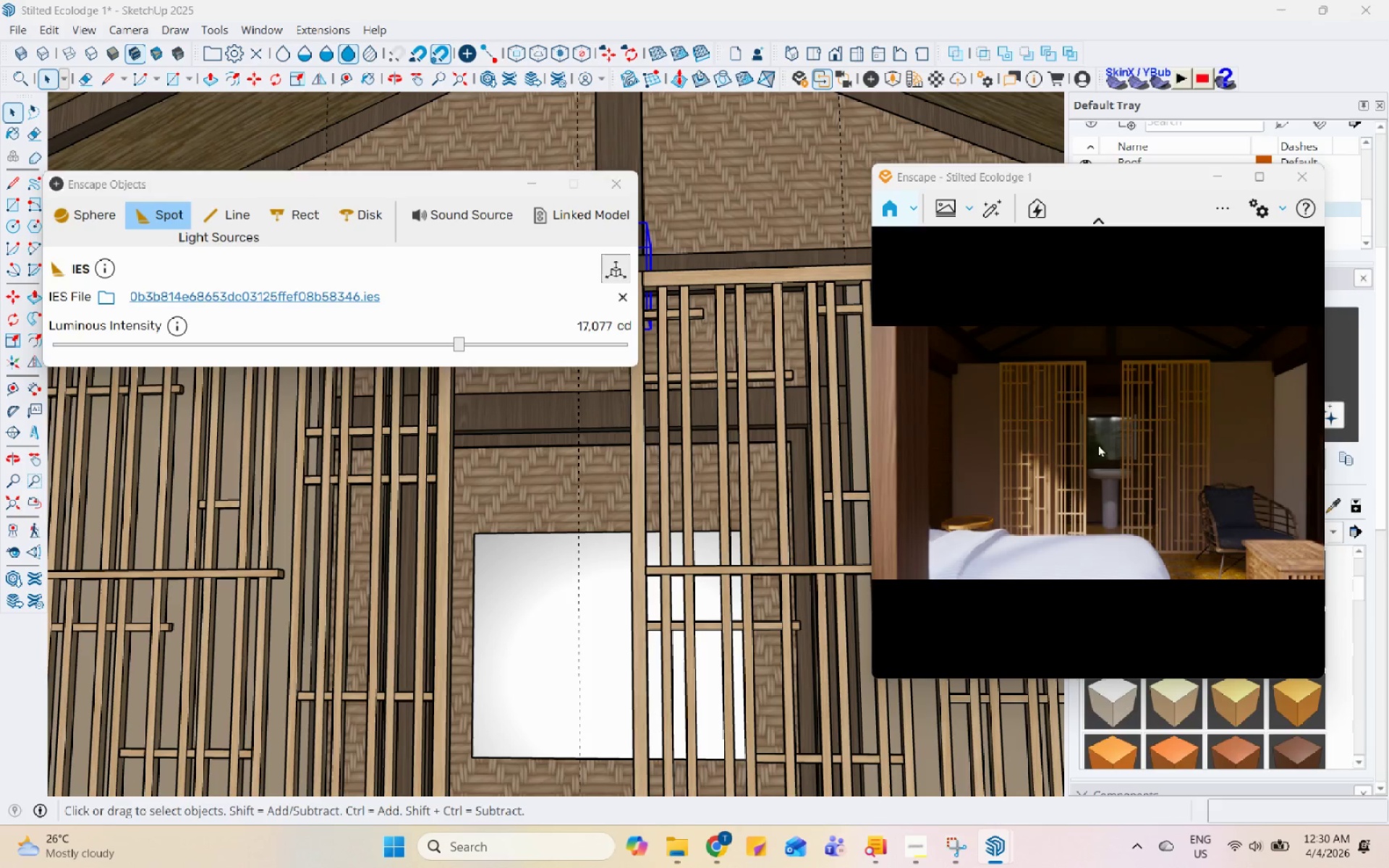 
wait(5.26)
 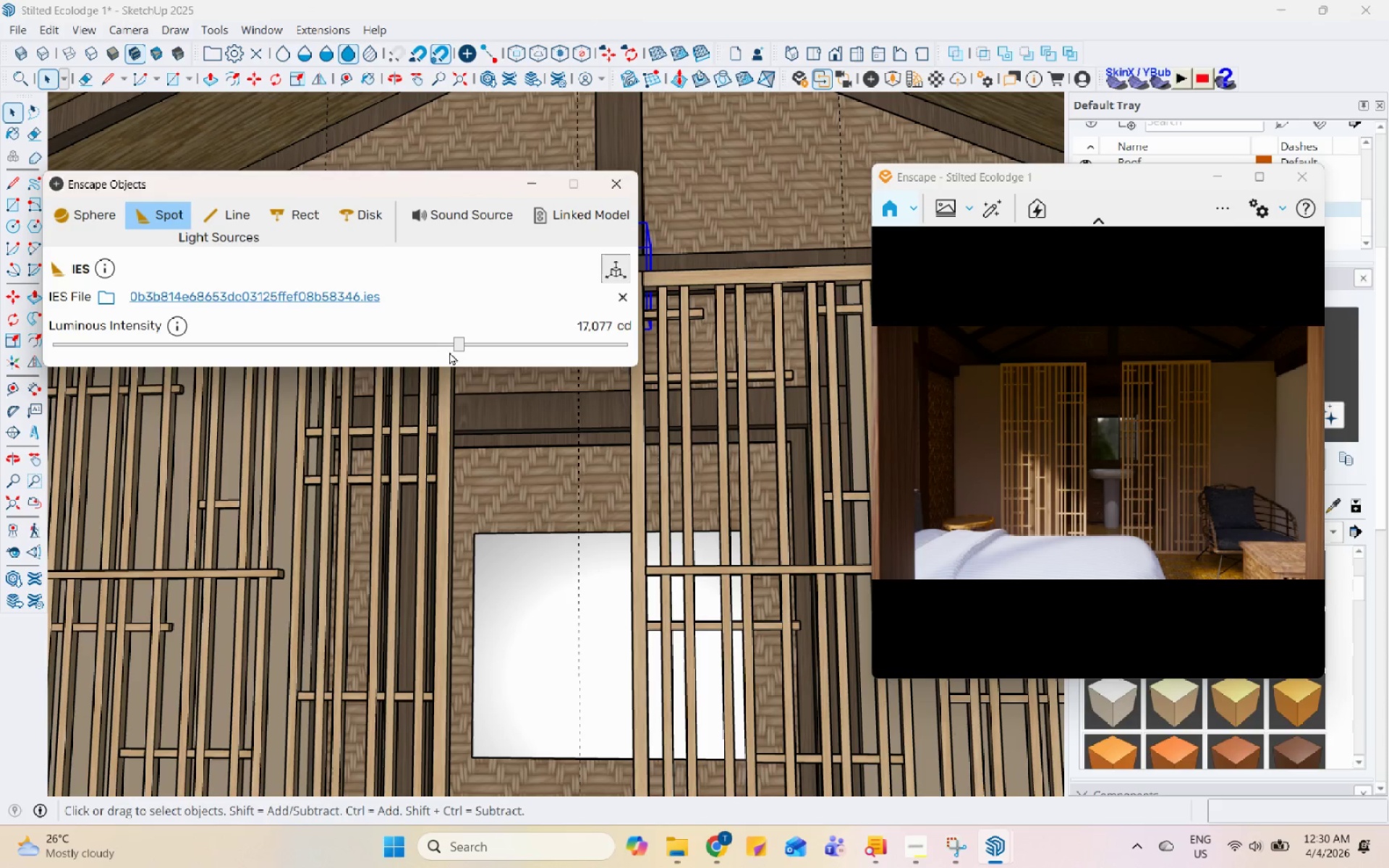 
left_click_drag(start_coordinate=[1110, 491], to_coordinate=[1105, 462])
 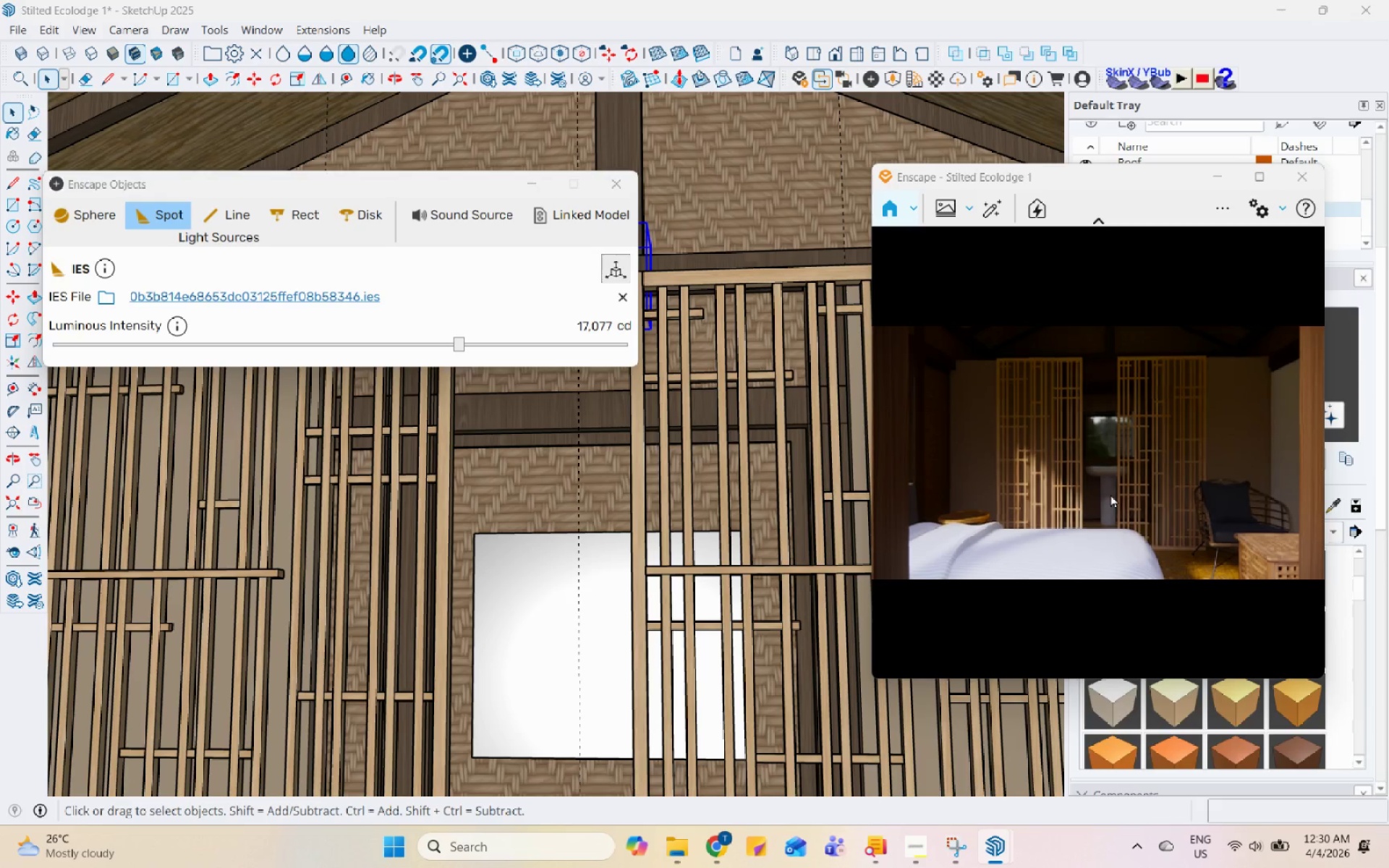 
hold_key(key=ShiftLeft, duration=0.88)
 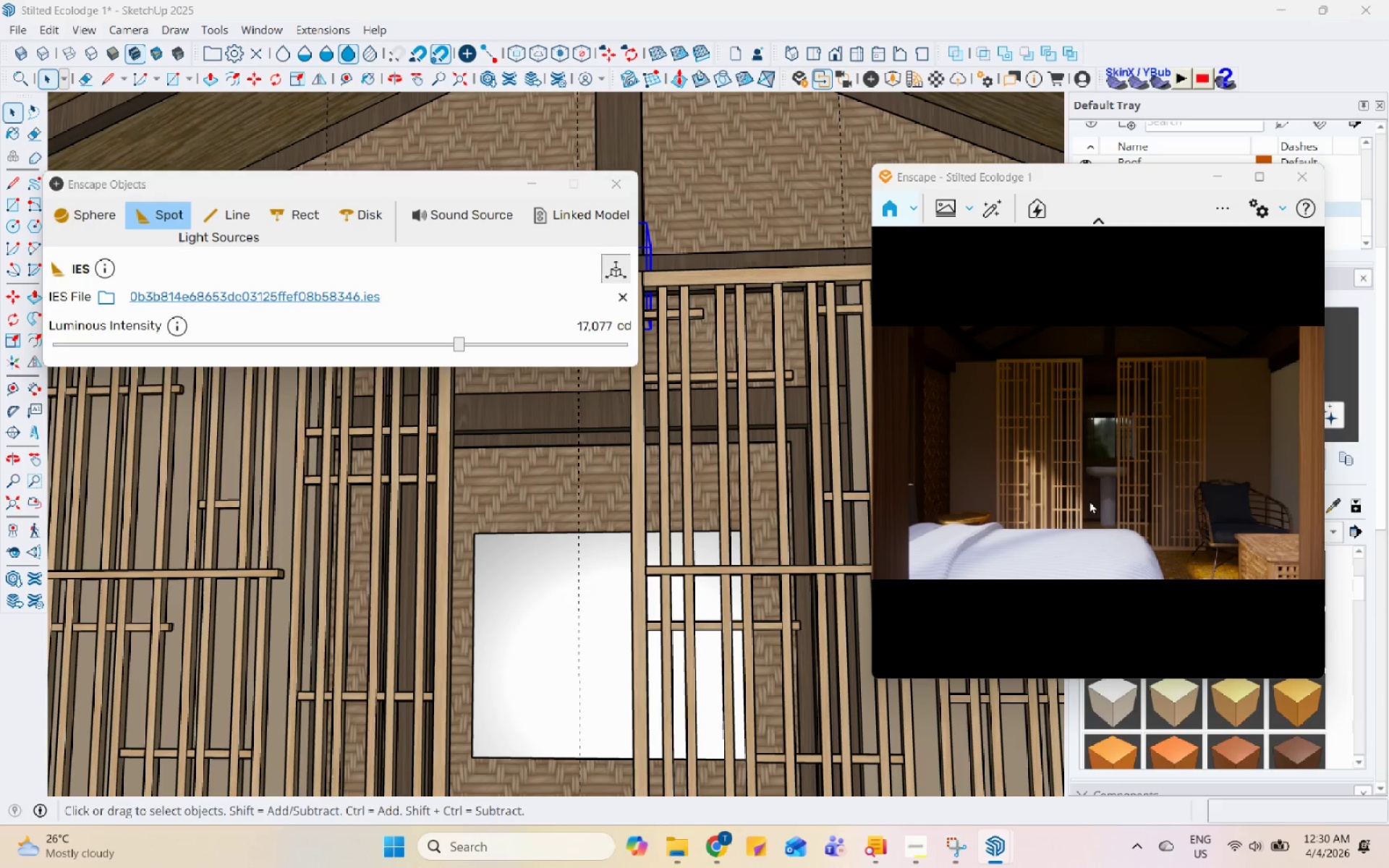 
hold_key(key=ControlLeft, duration=0.83)
 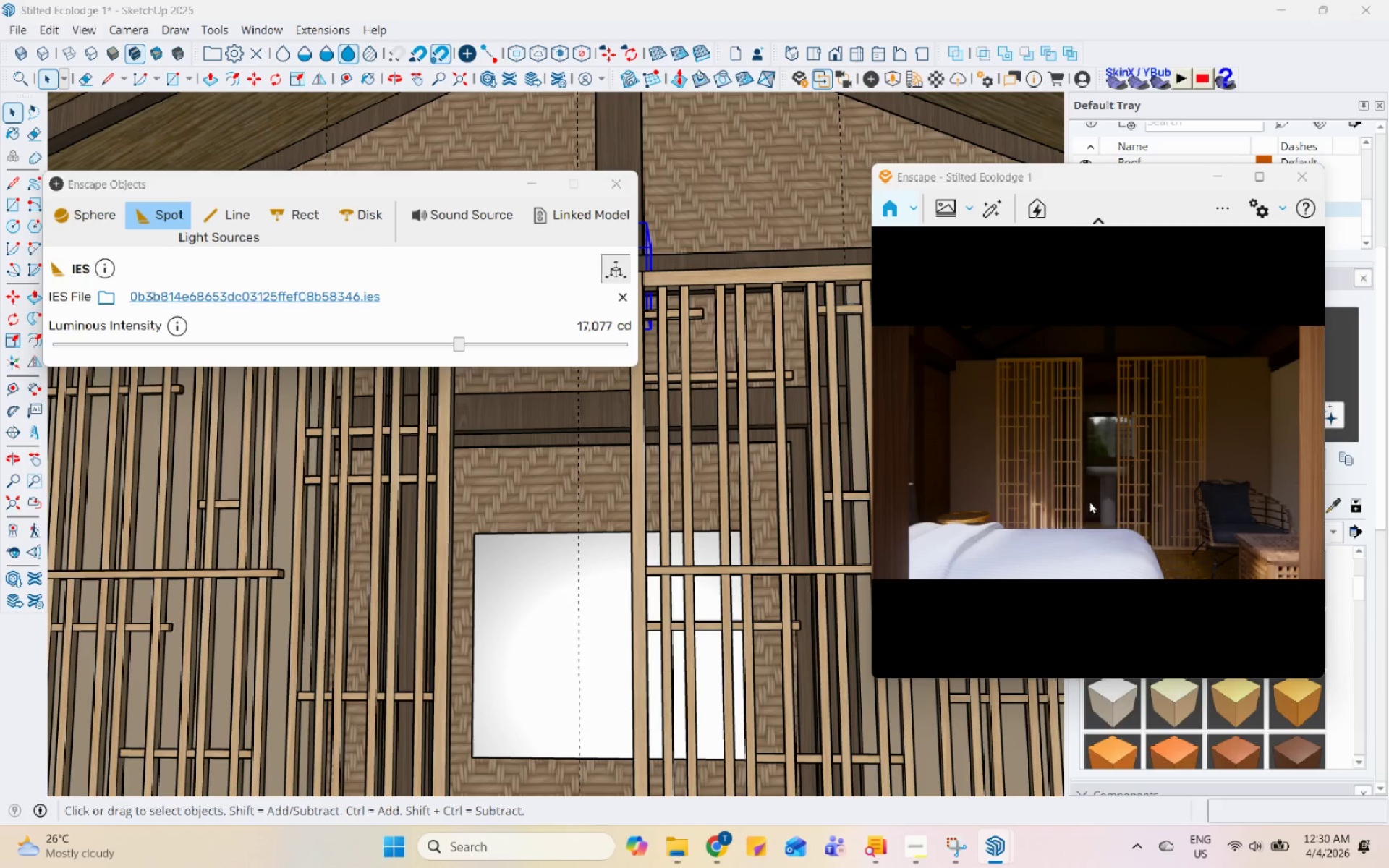 
type(UUUUUUUUUUUUUUUUIIIIIIIIIIIIIIIIIIIIIO)
 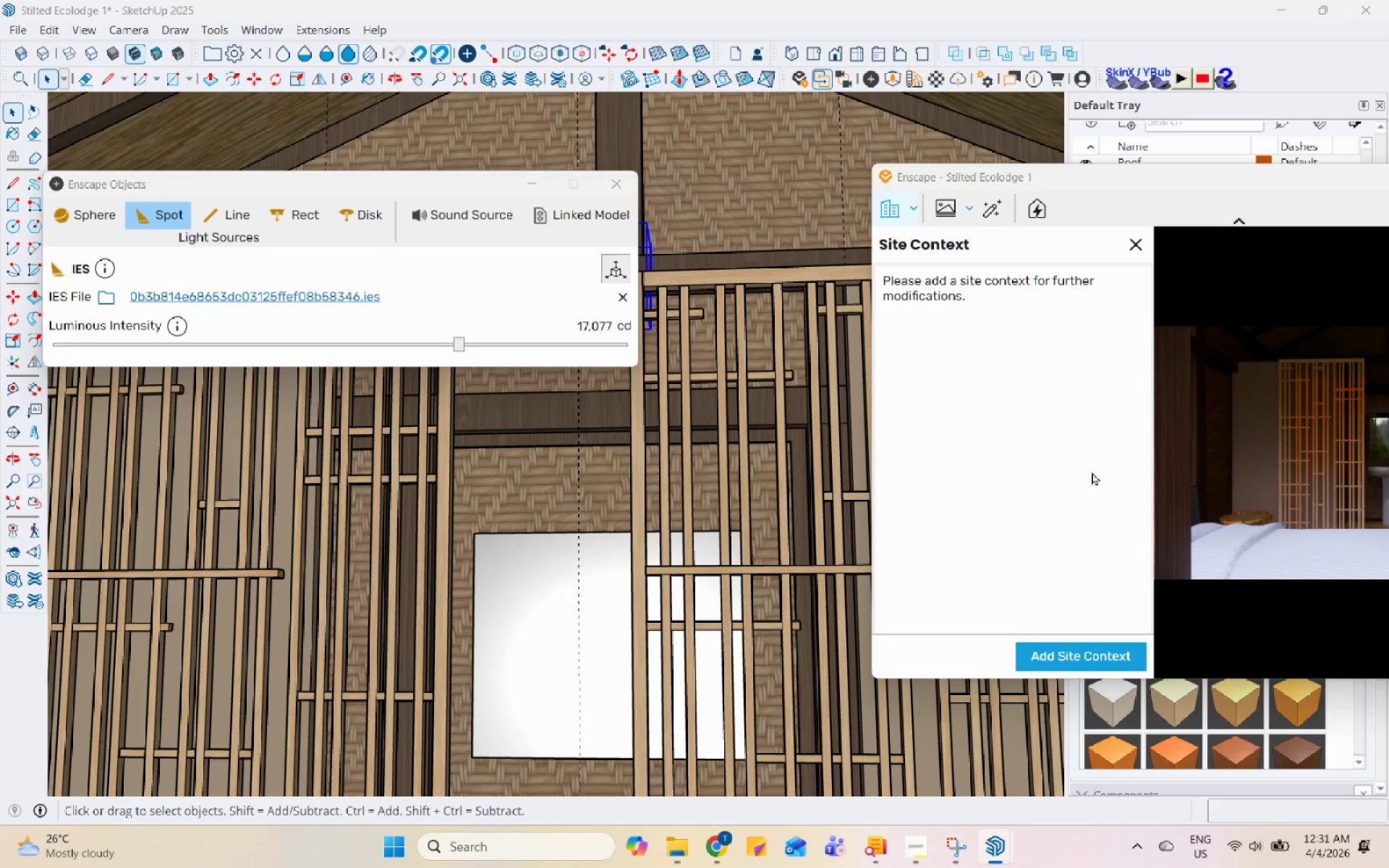 
left_click([1137, 256])
 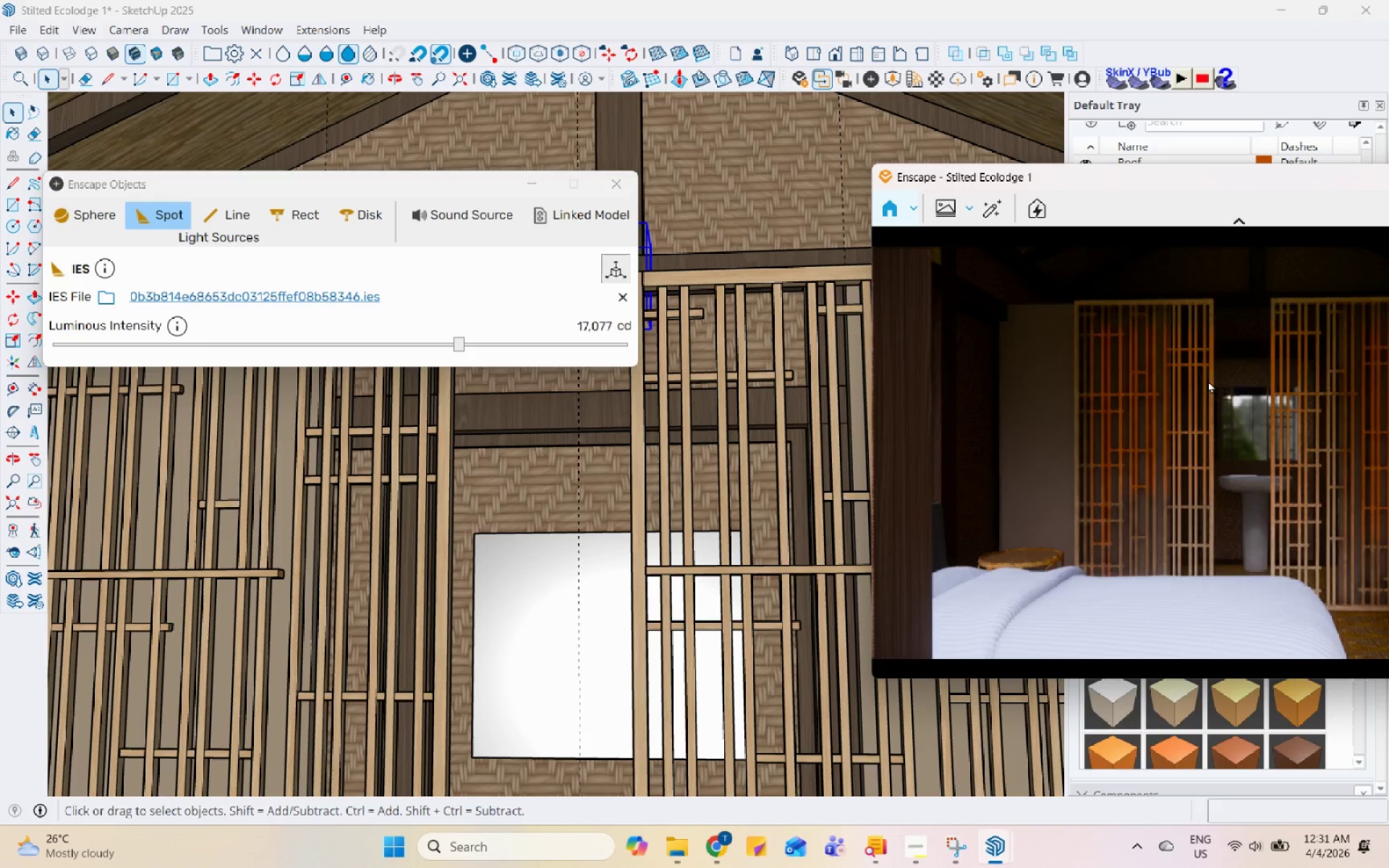 
left_click([1216, 386])
 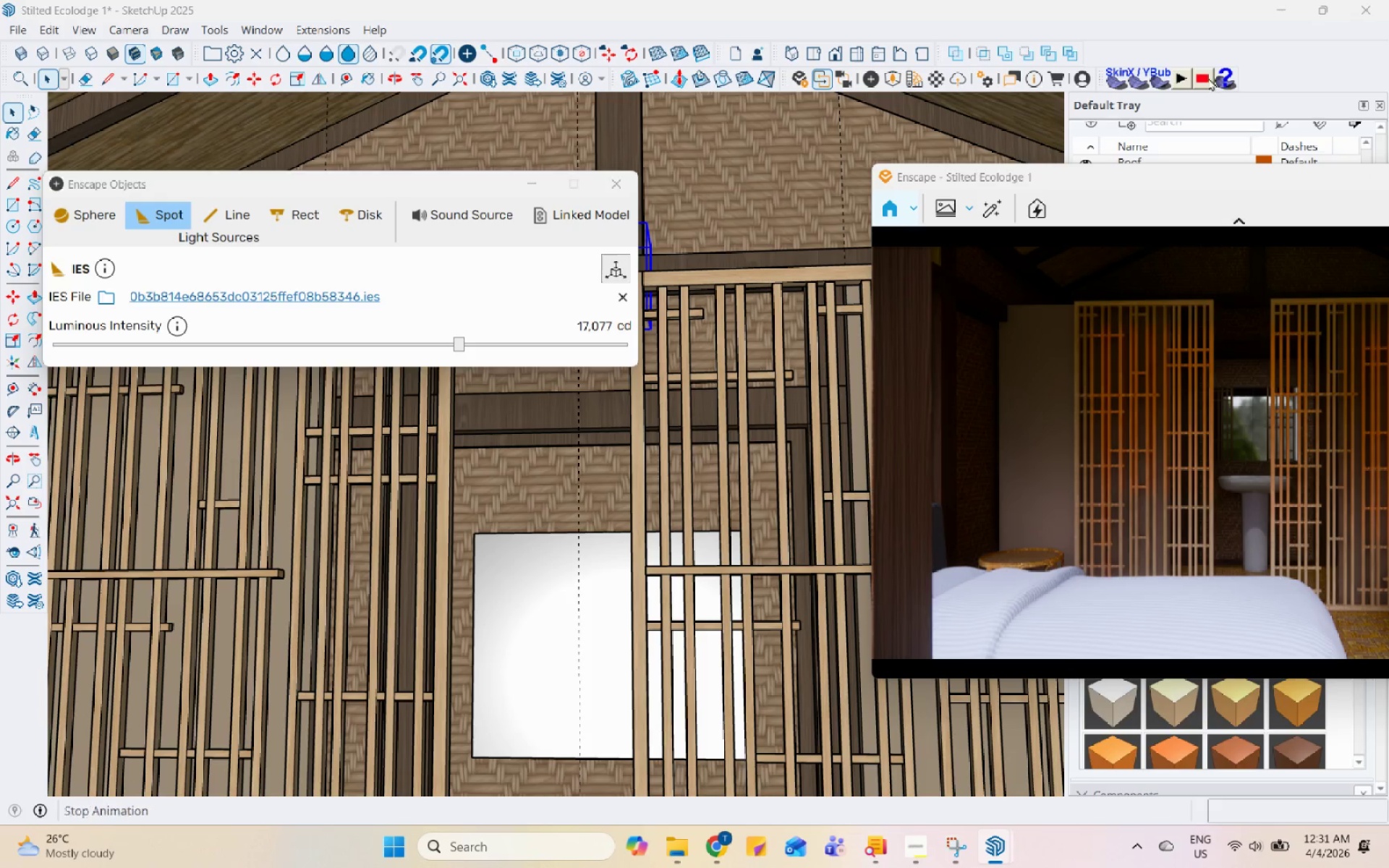 
left_click_drag(start_coordinate=[1168, 176], to_coordinate=[880, 156])
 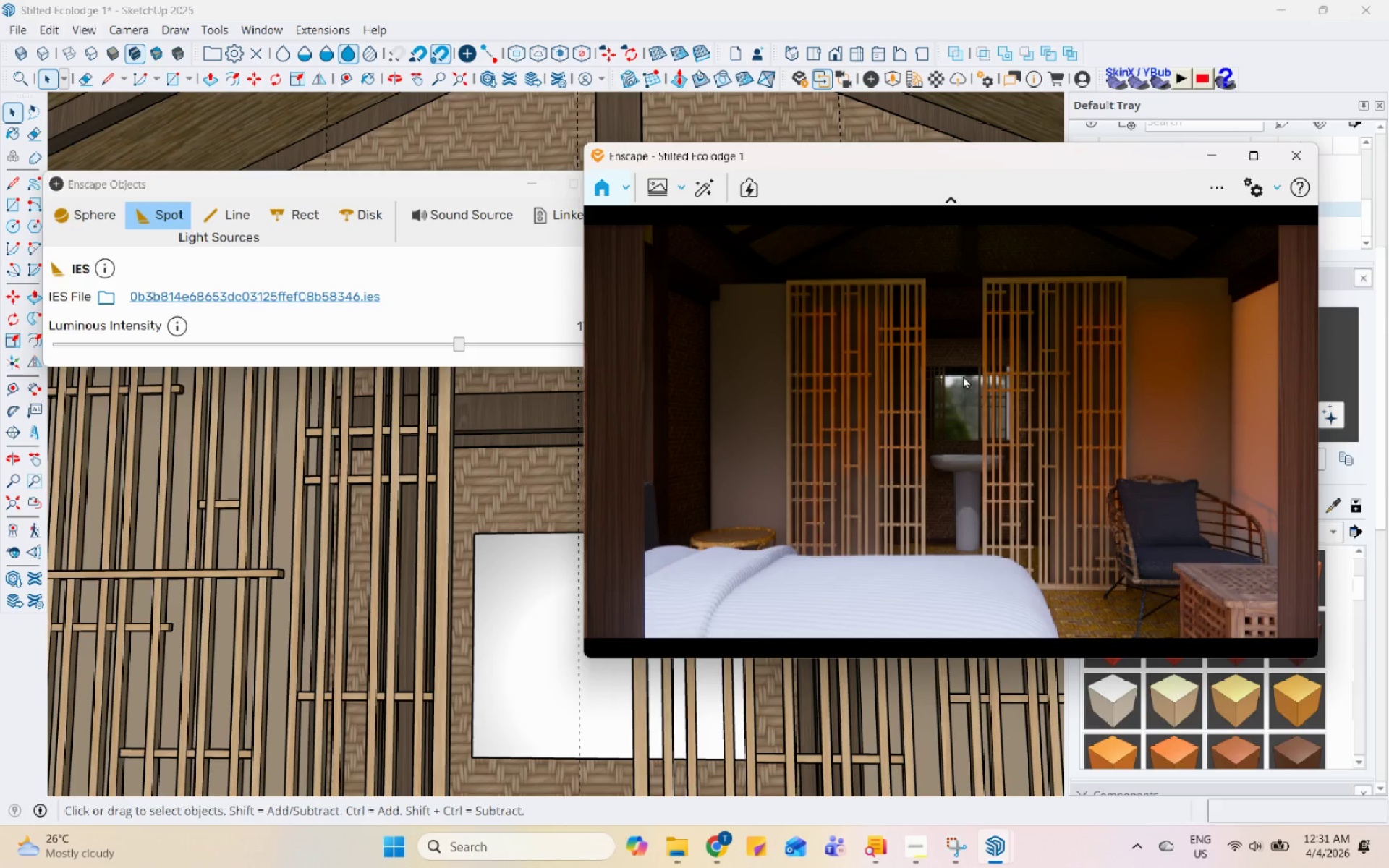 
type(IIIUU)
 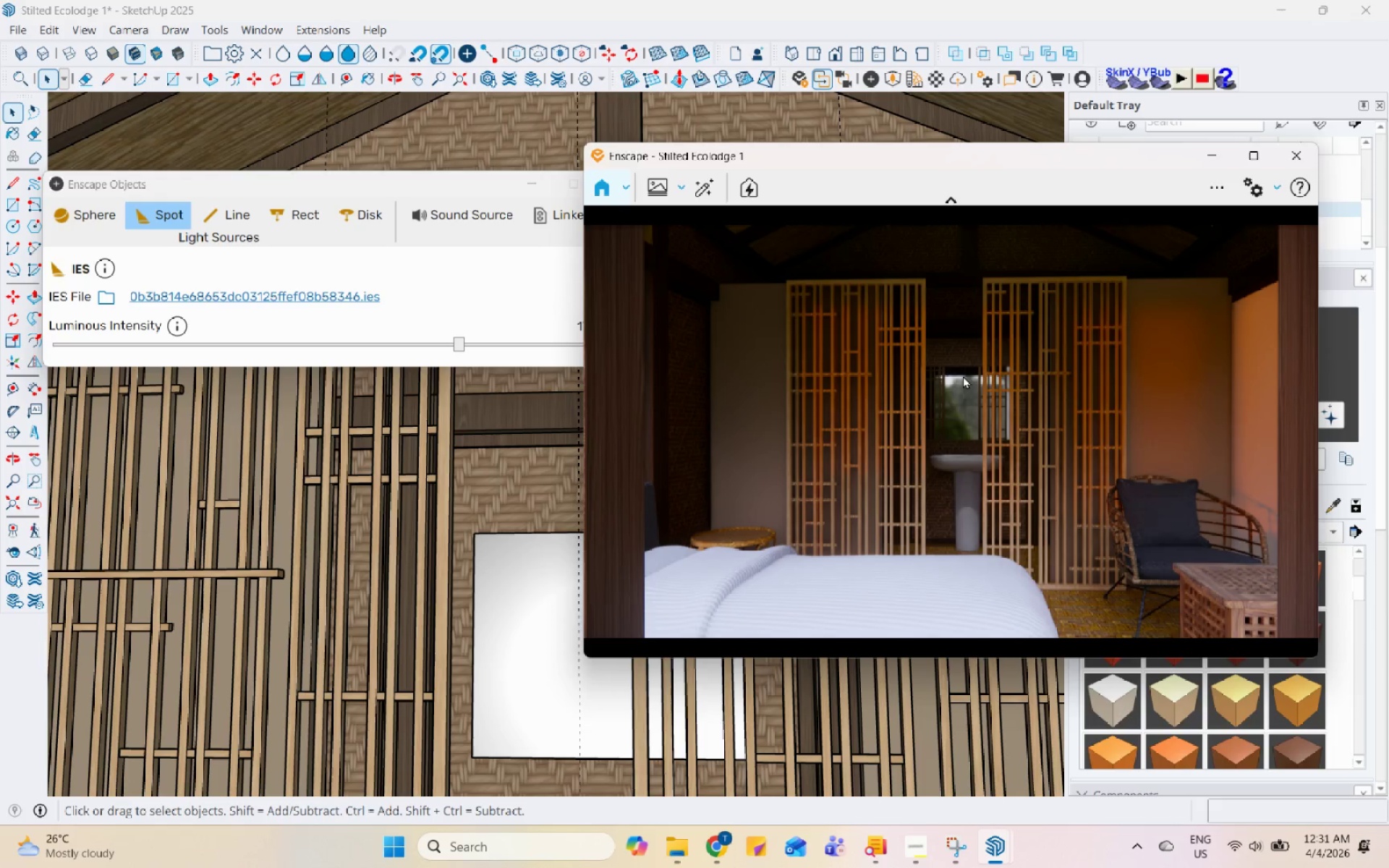 
left_click([963, 375])
 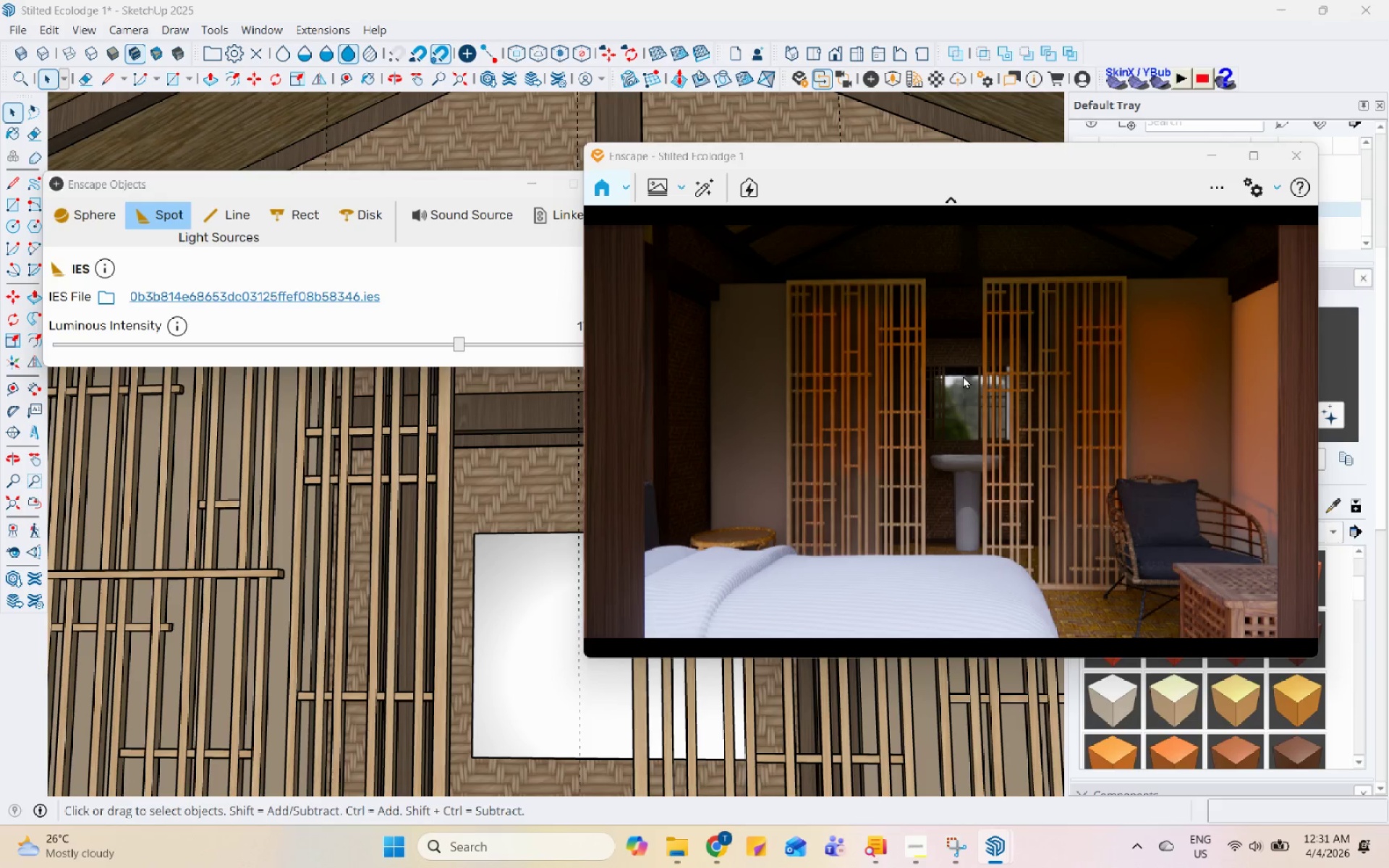 
type(UUUUUUUUUUUI)
 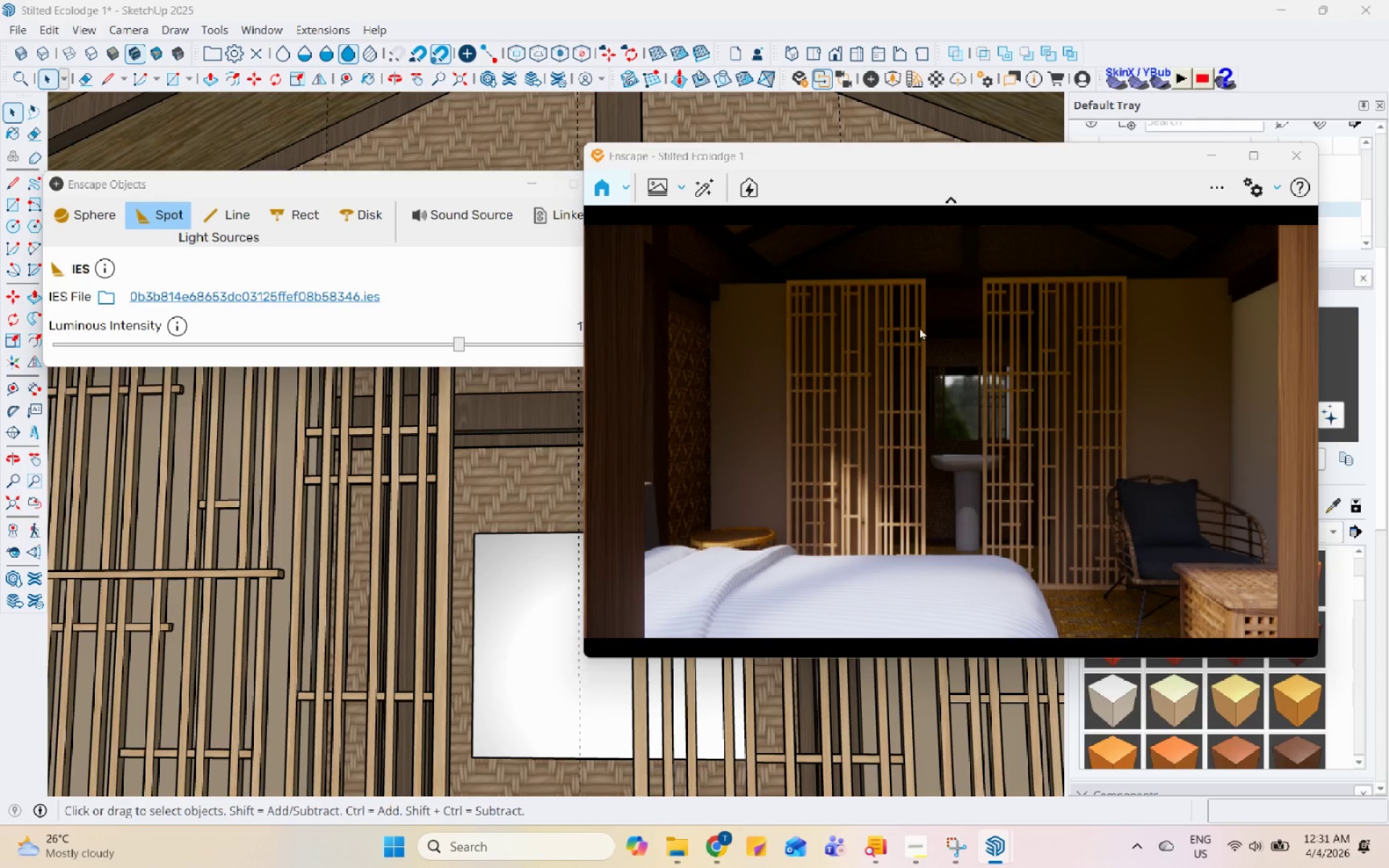 
left_click_drag(start_coordinate=[898, 334], to_coordinate=[931, 471])
 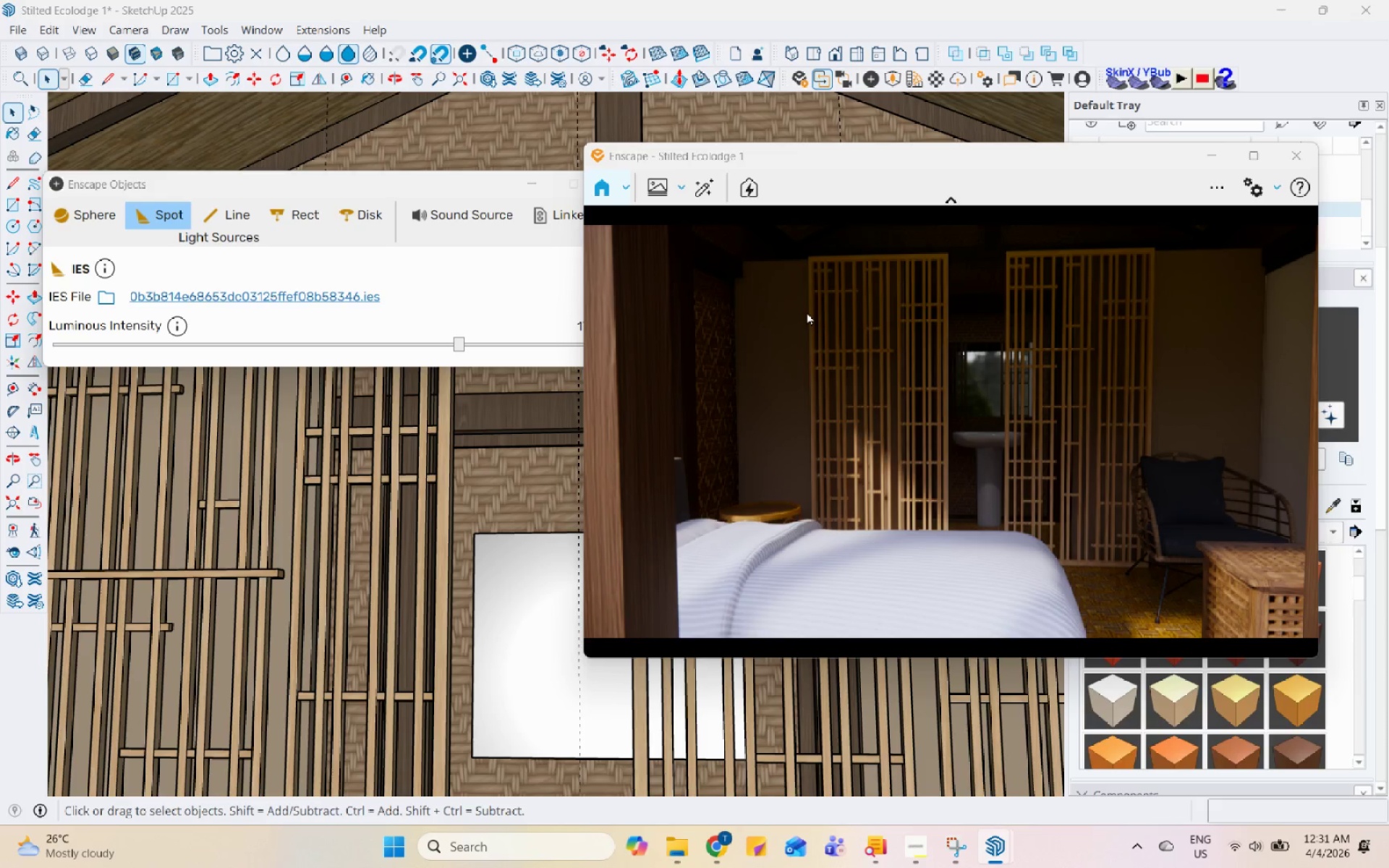 
left_click_drag(start_coordinate=[830, 407], to_coordinate=[880, 656])
 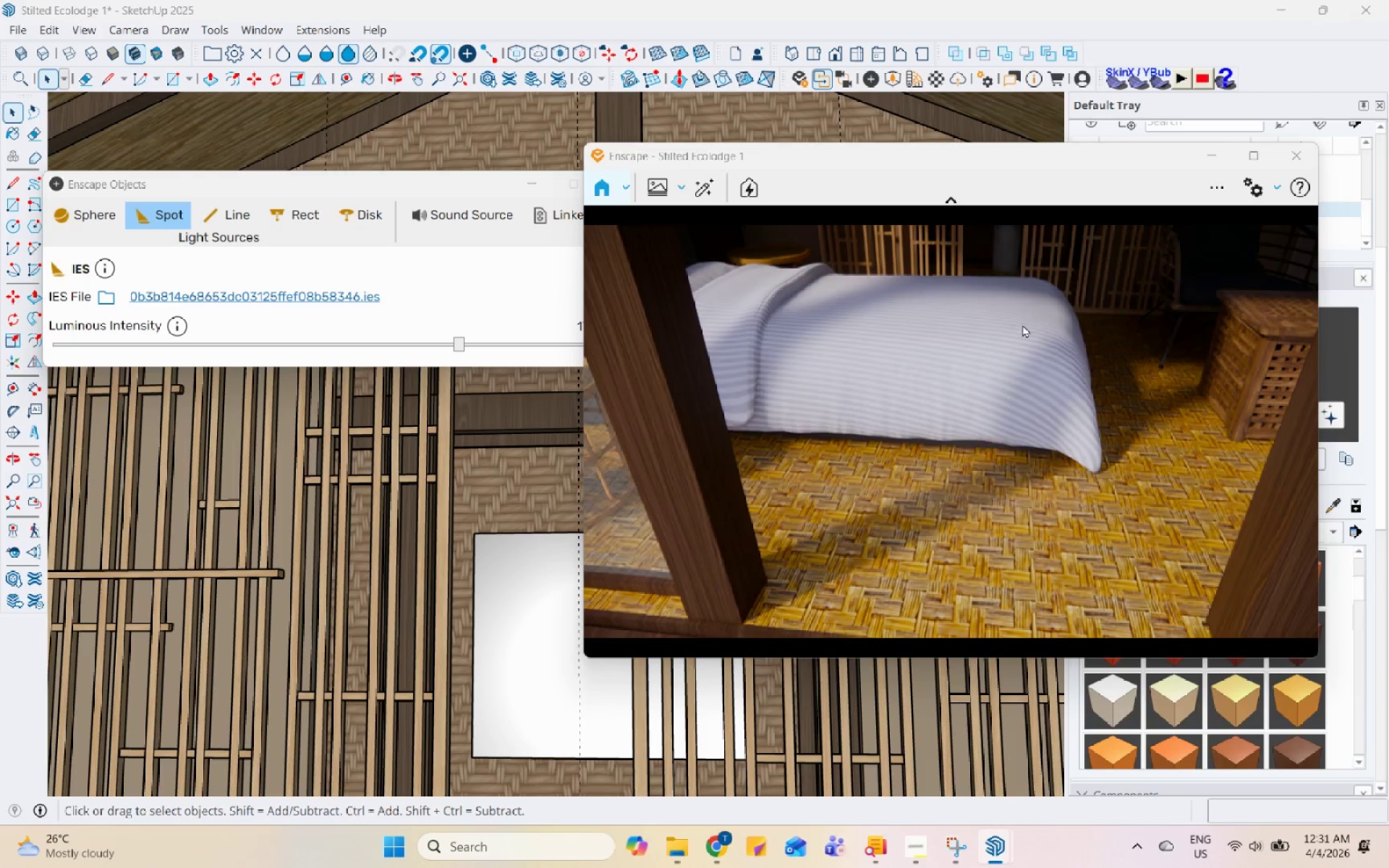 
left_click_drag(start_coordinate=[1004, 437], to_coordinate=[980, 263])
 